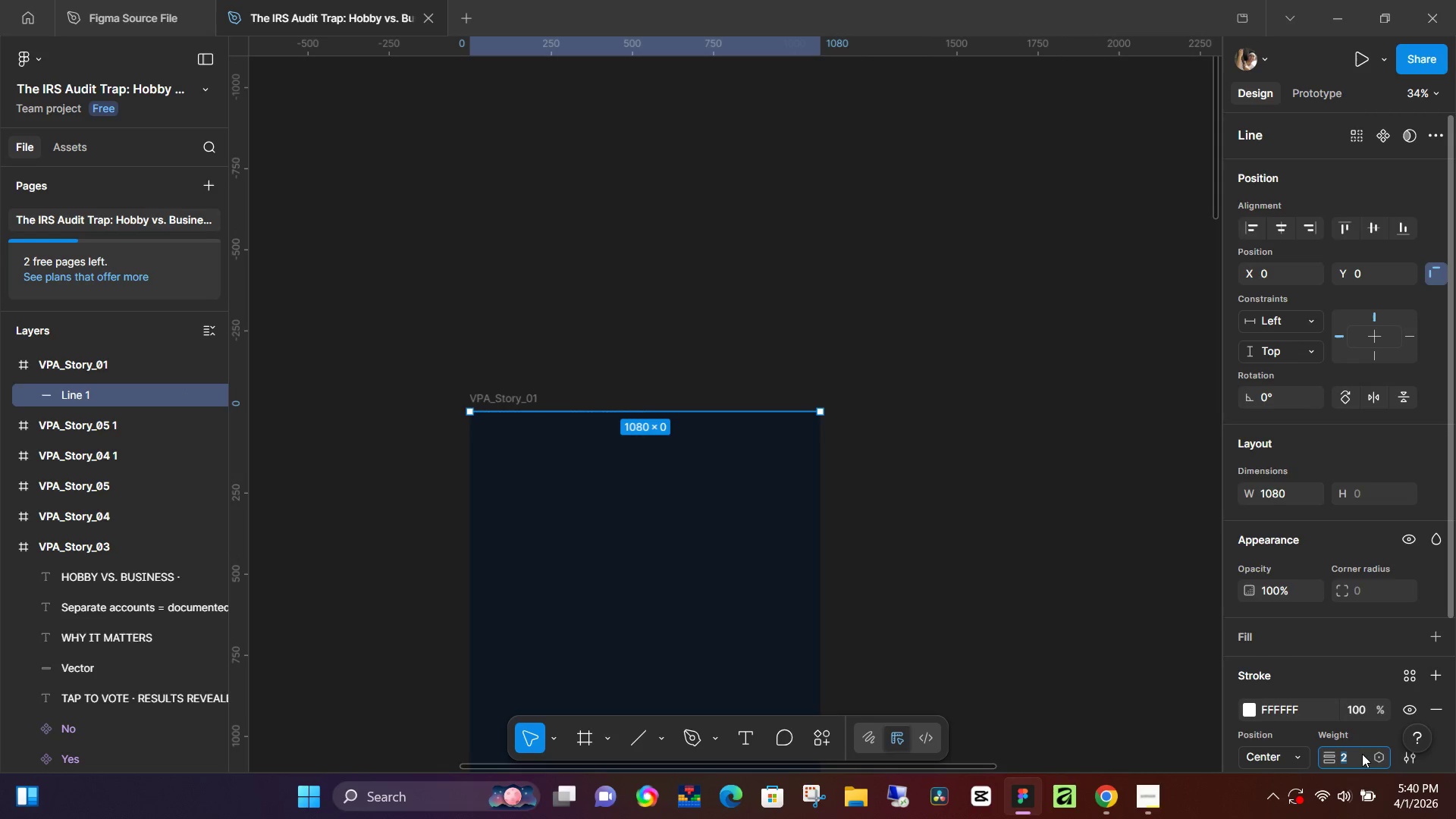 
key(5)
 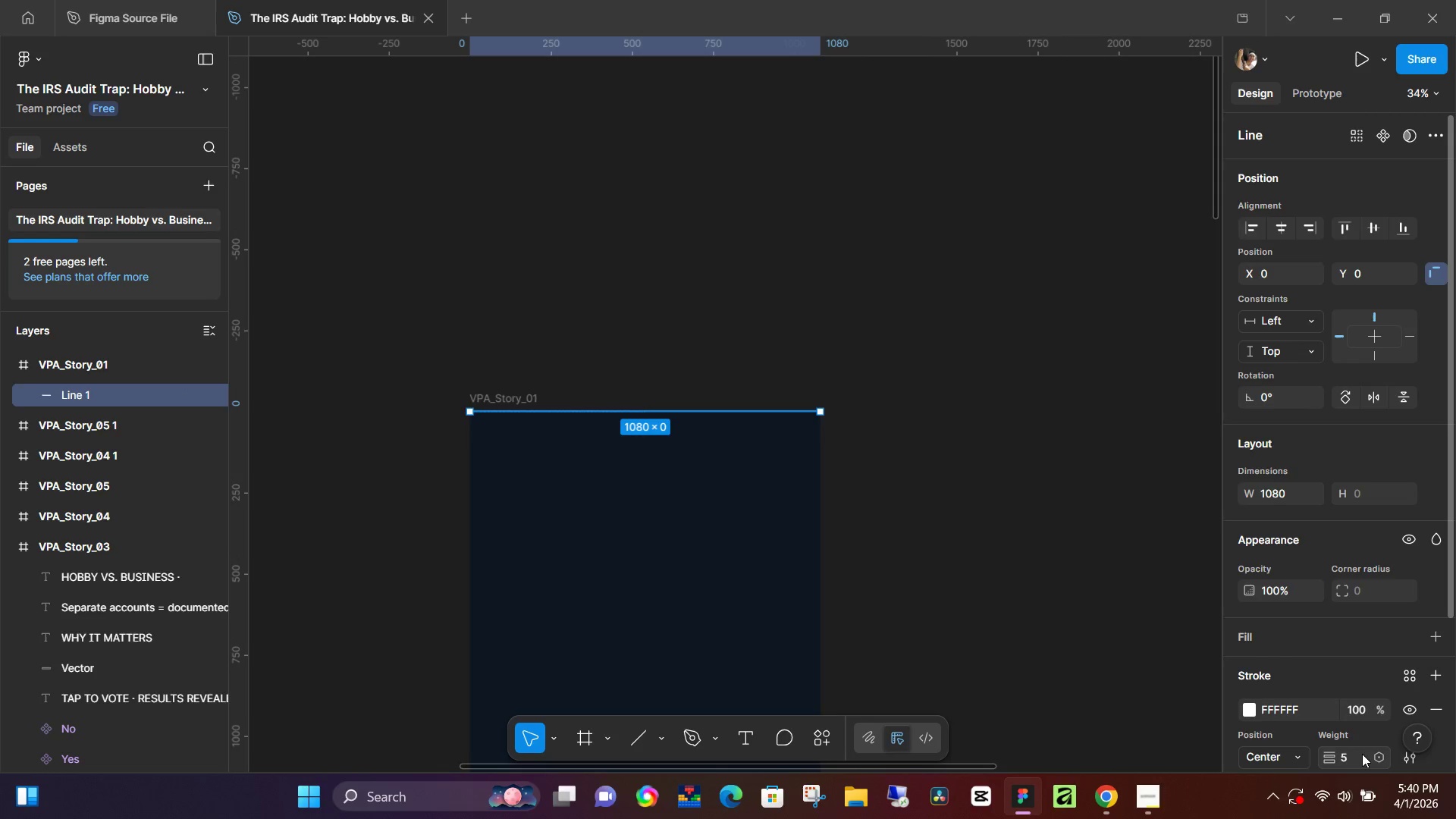 
key(NumpadEnter)
 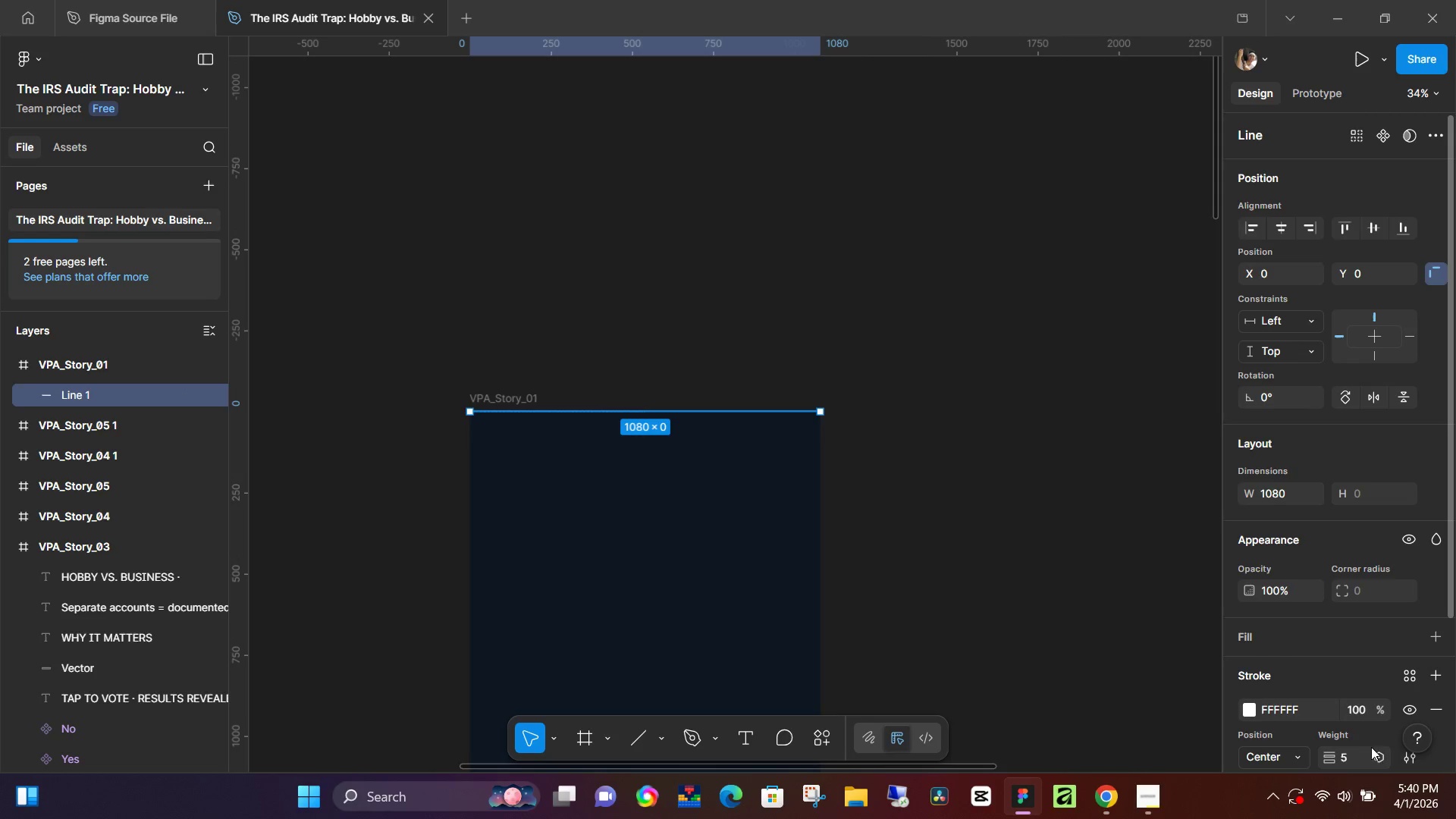 
key(ArrowDown)
 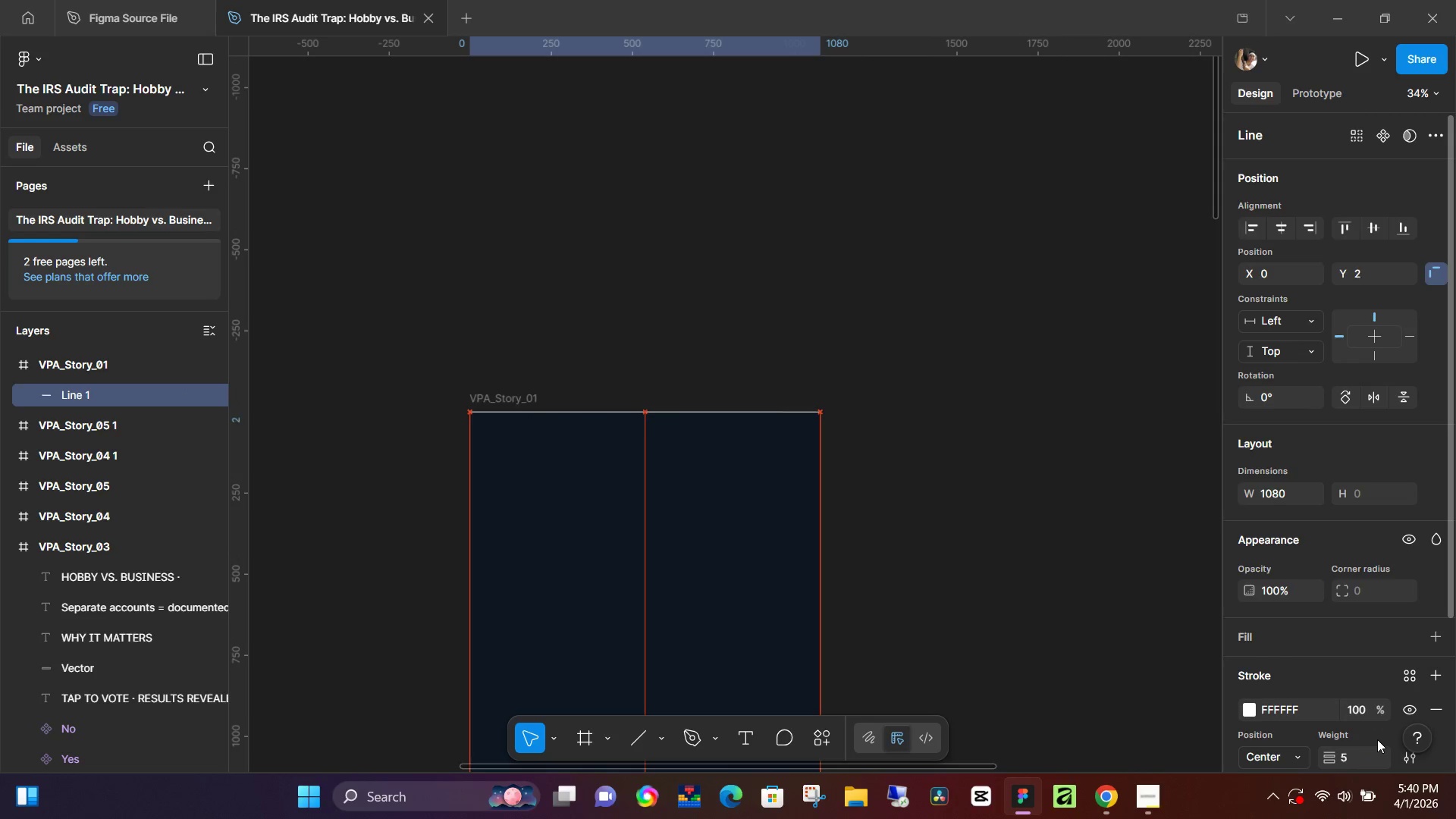 
key(ArrowDown)
 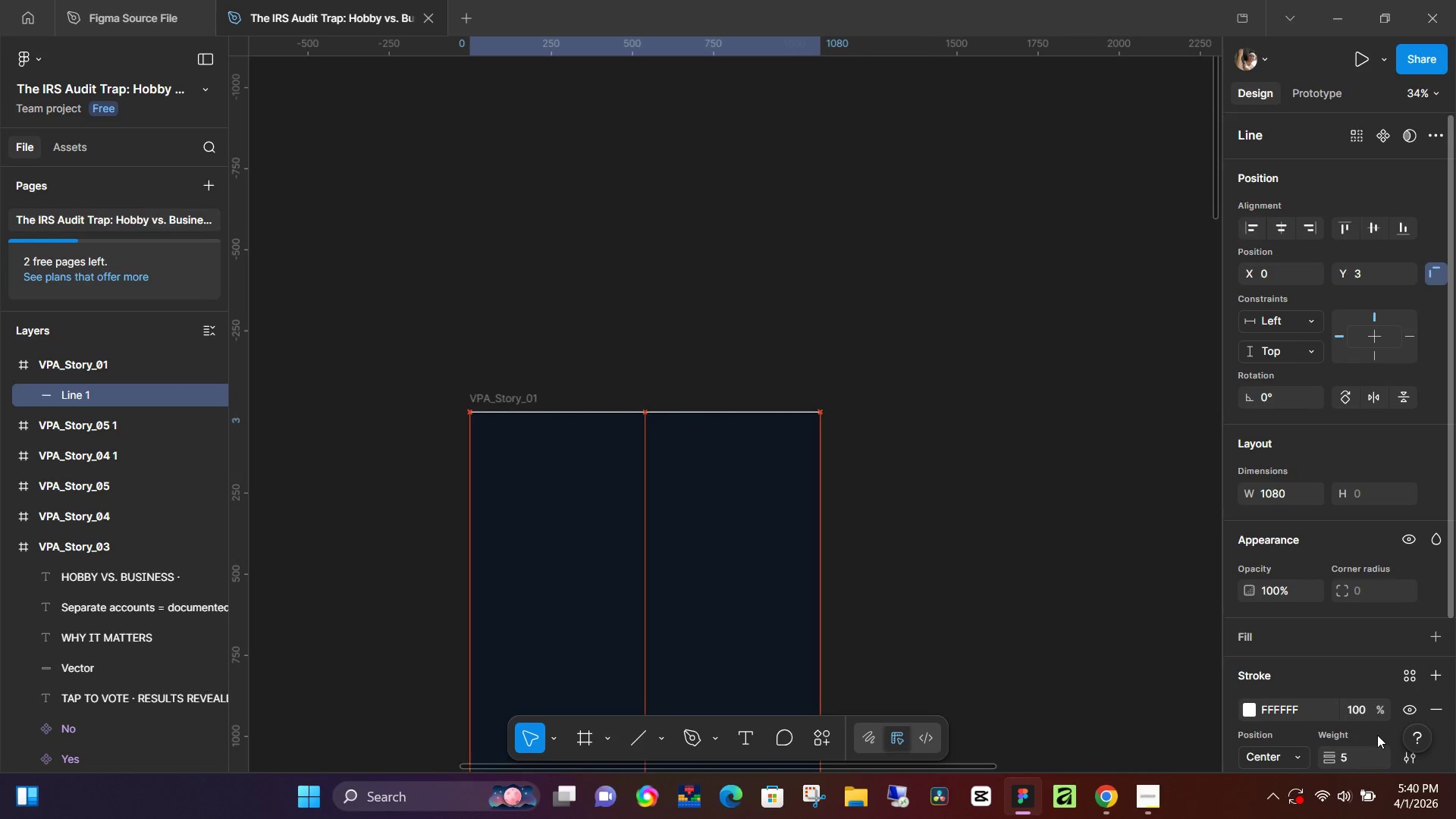 
key(ArrowDown)
 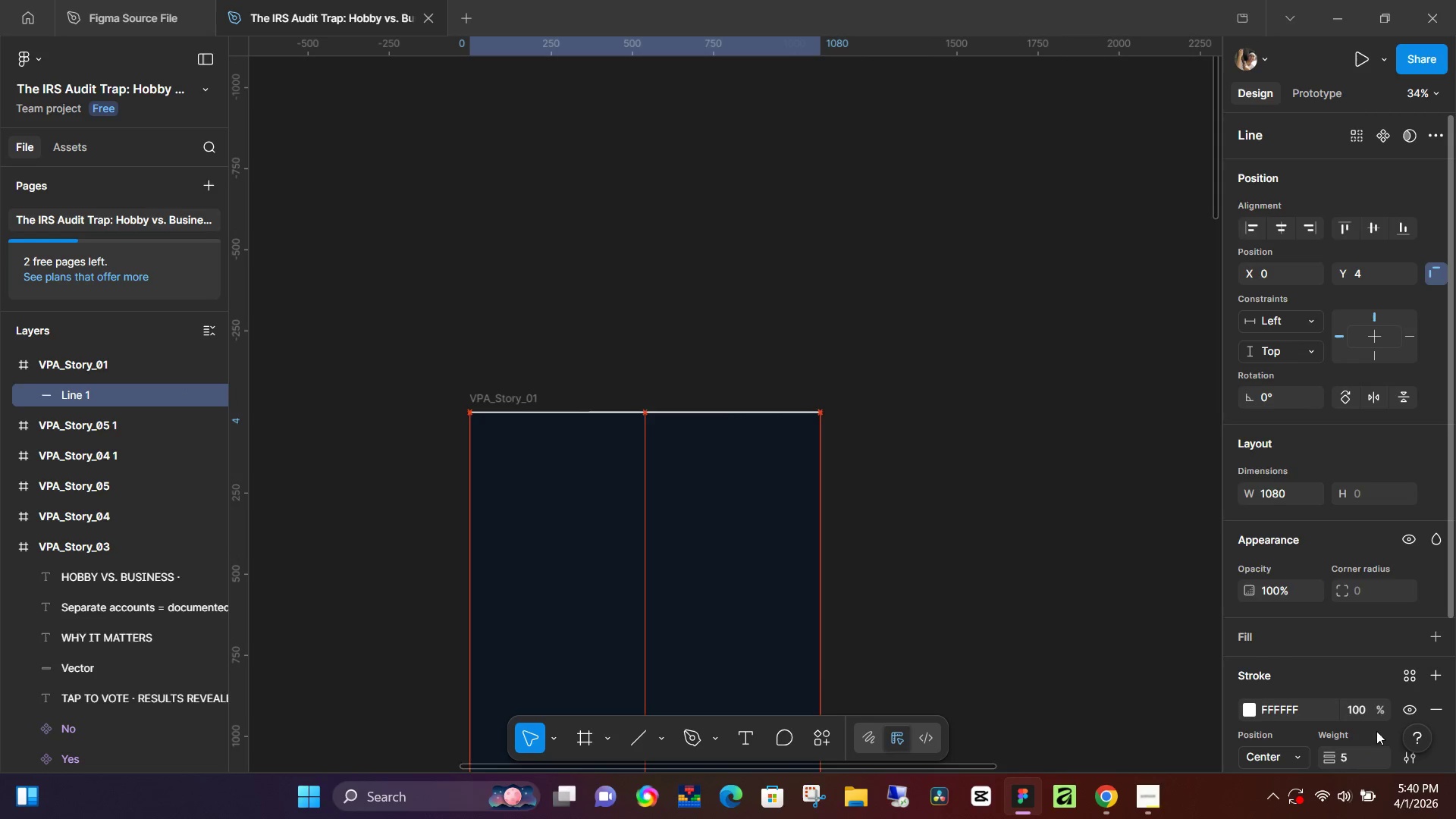 
key(ArrowDown)
 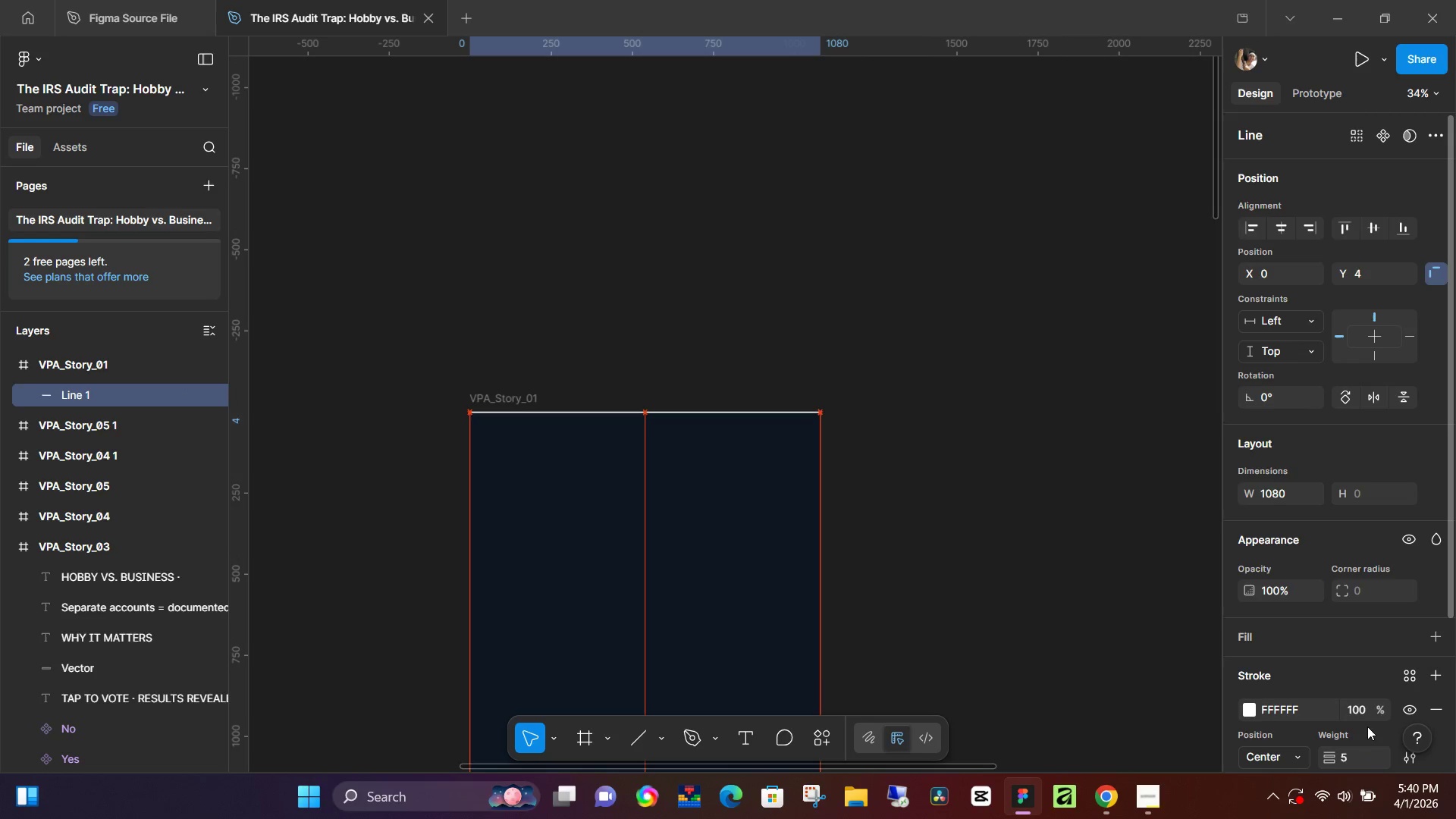 
key(ArrowDown)
 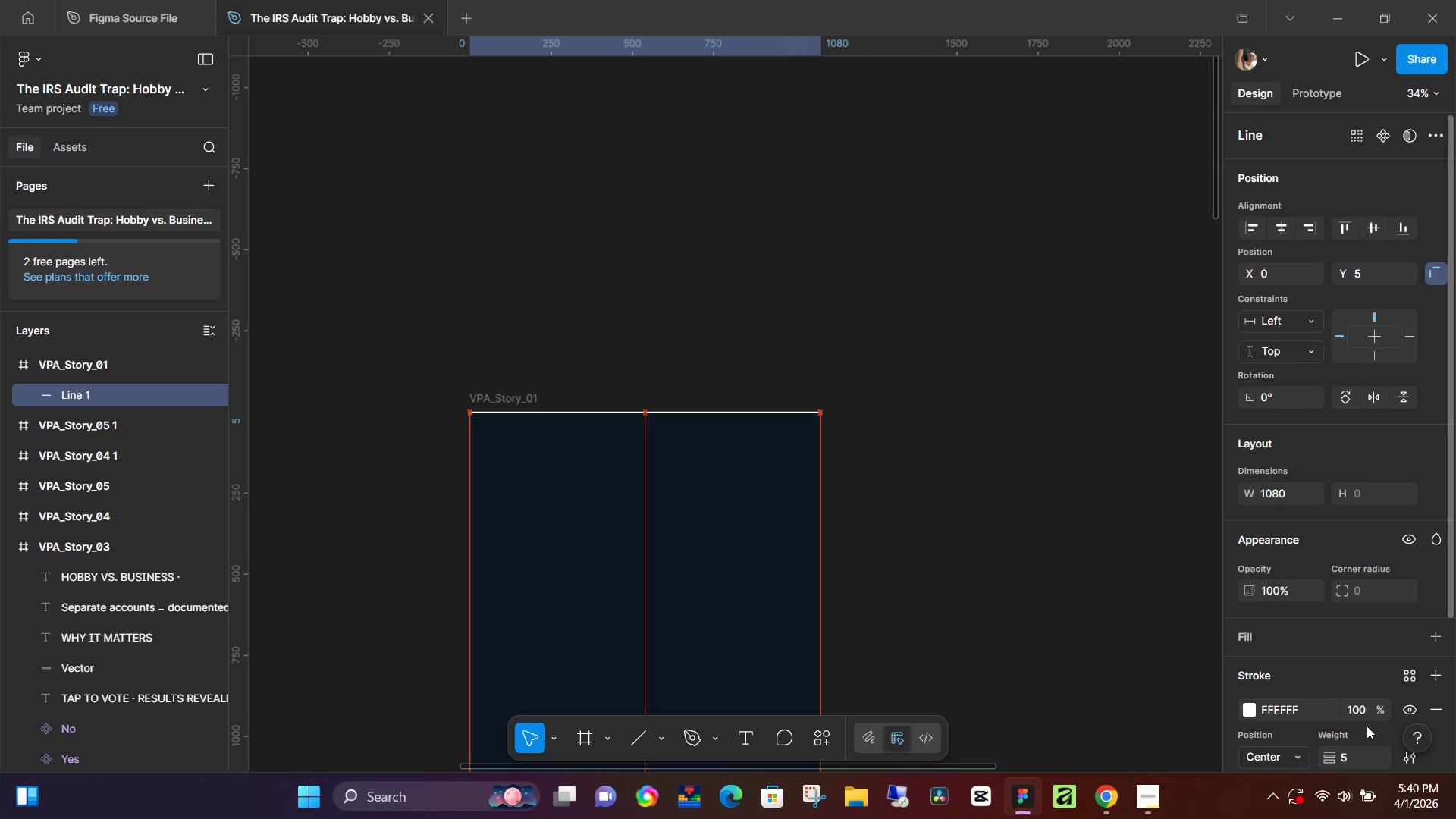 
key(ArrowDown)
 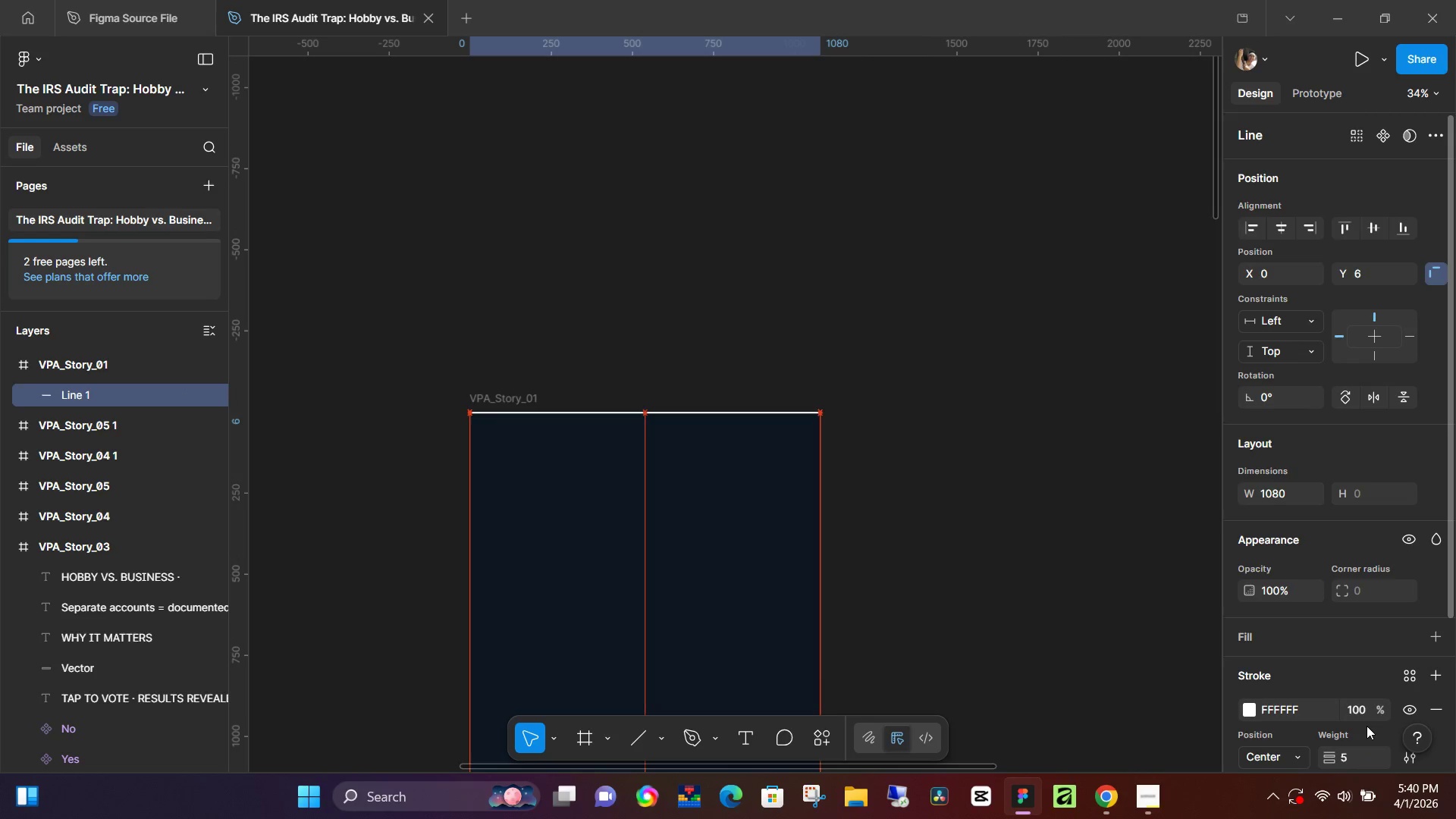 
key(ArrowDown)
 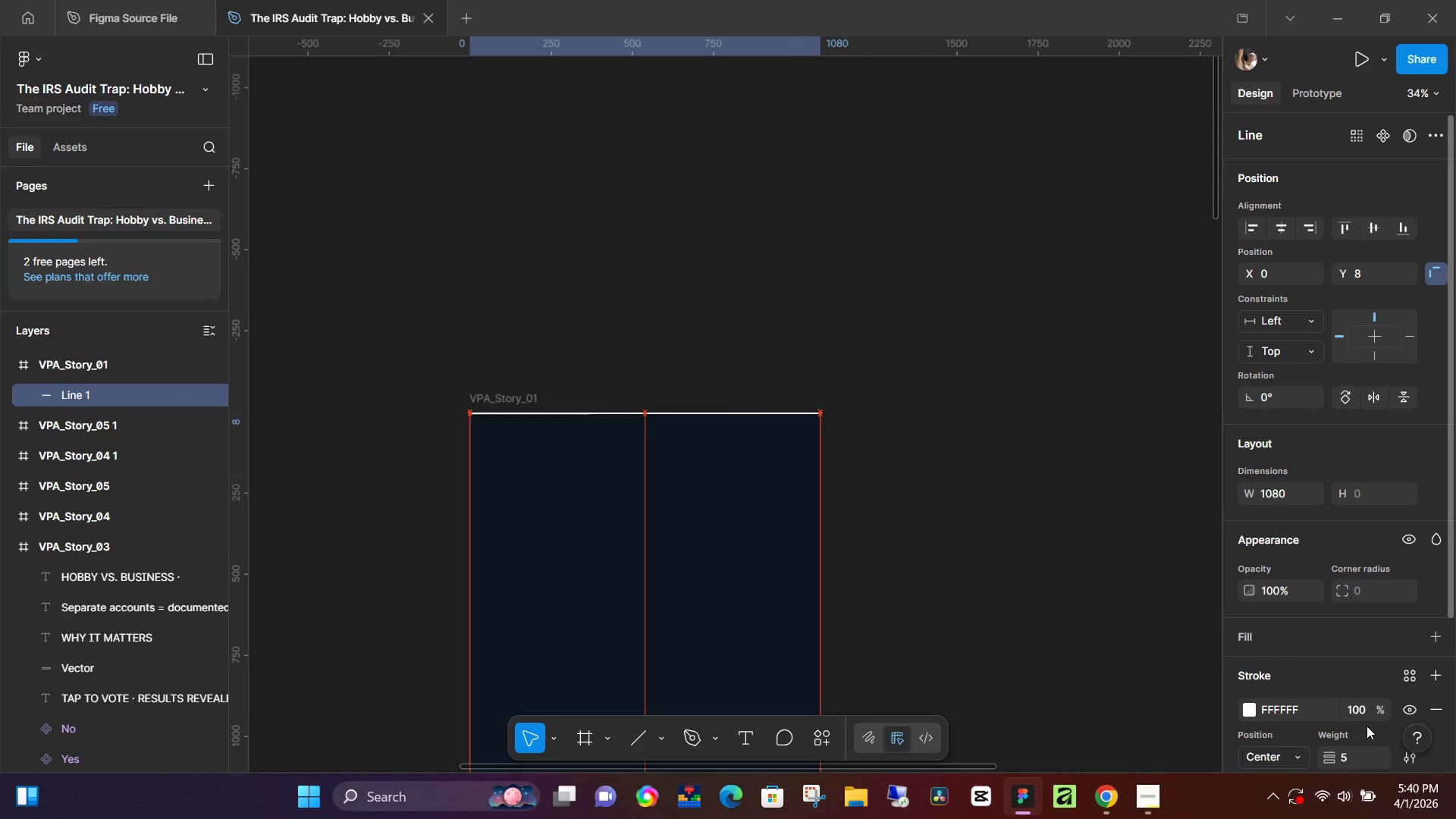 
key(ArrowDown)
 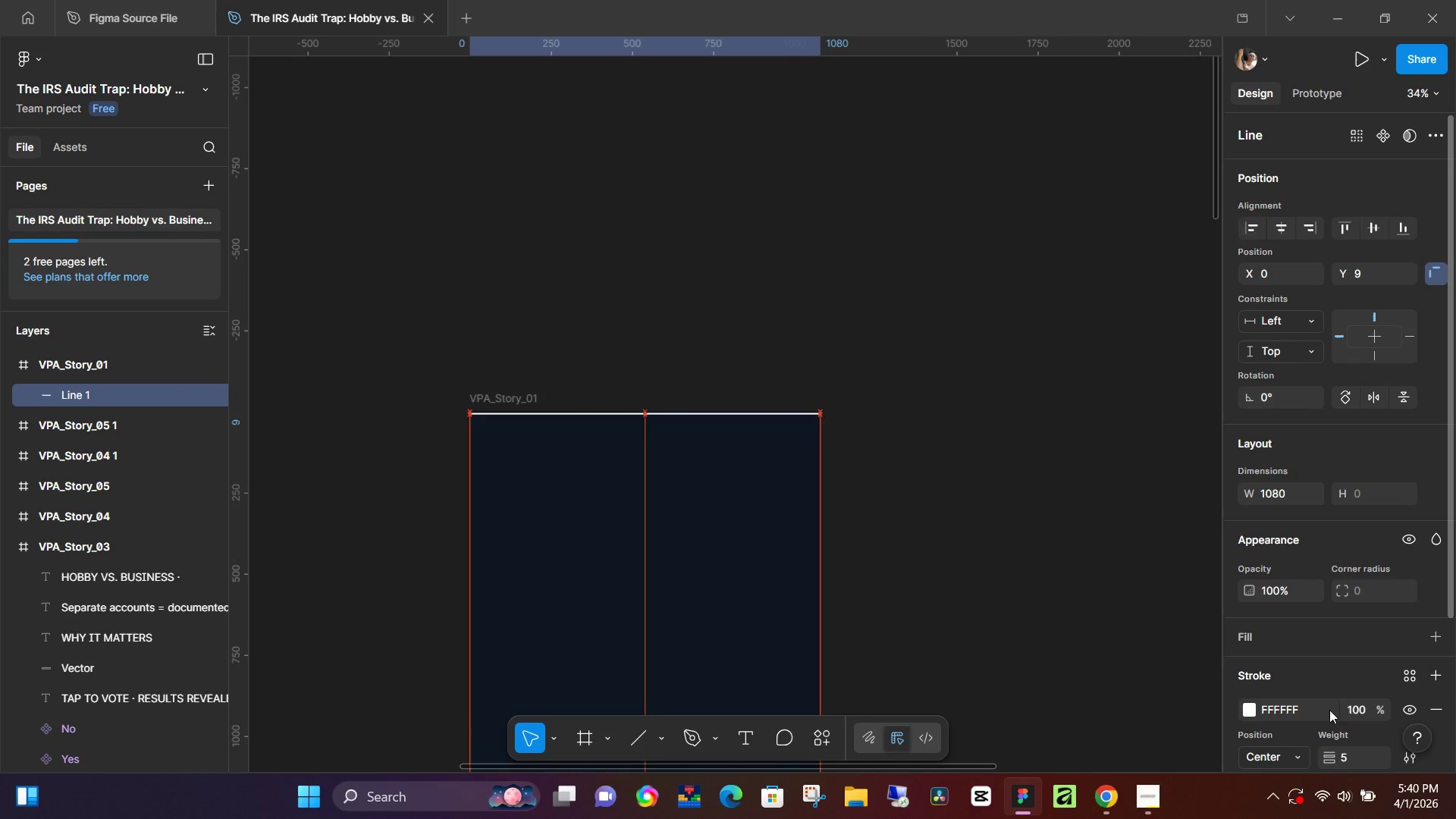 
hold_key(key=ArrowDown, duration=0.92)
 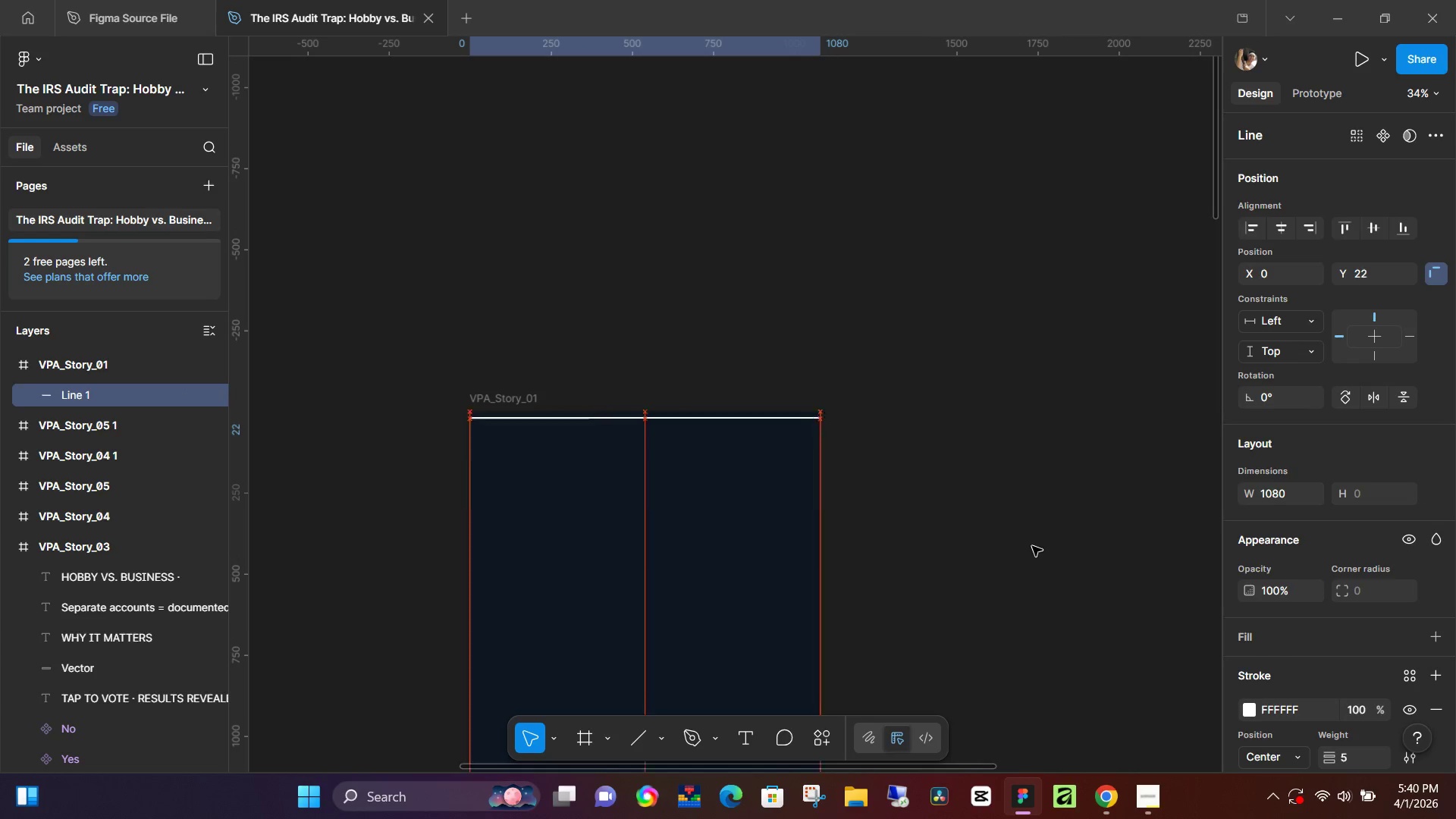 
hold_key(key=ArrowUp, duration=0.97)
 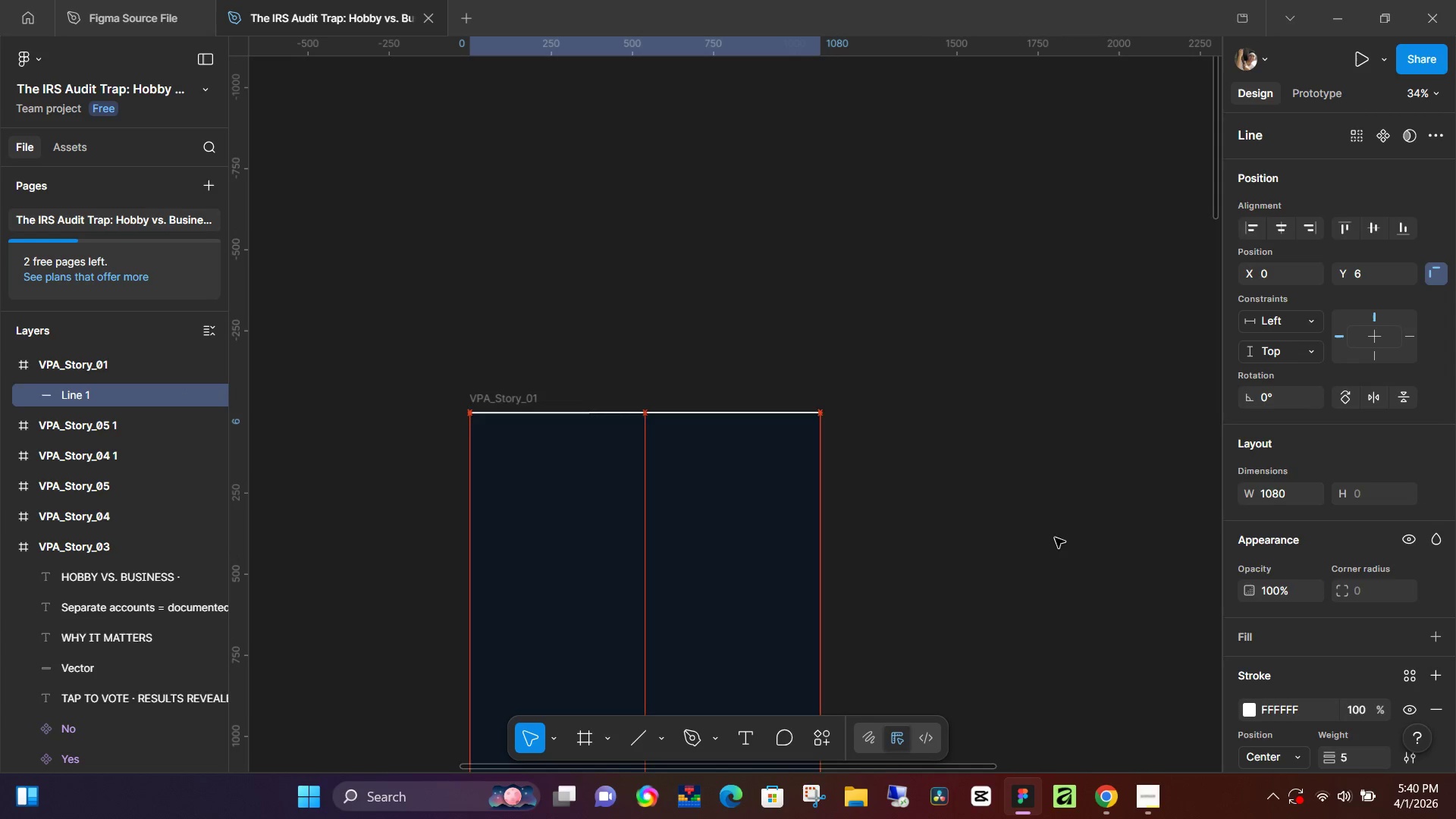 
key(ArrowUp)
 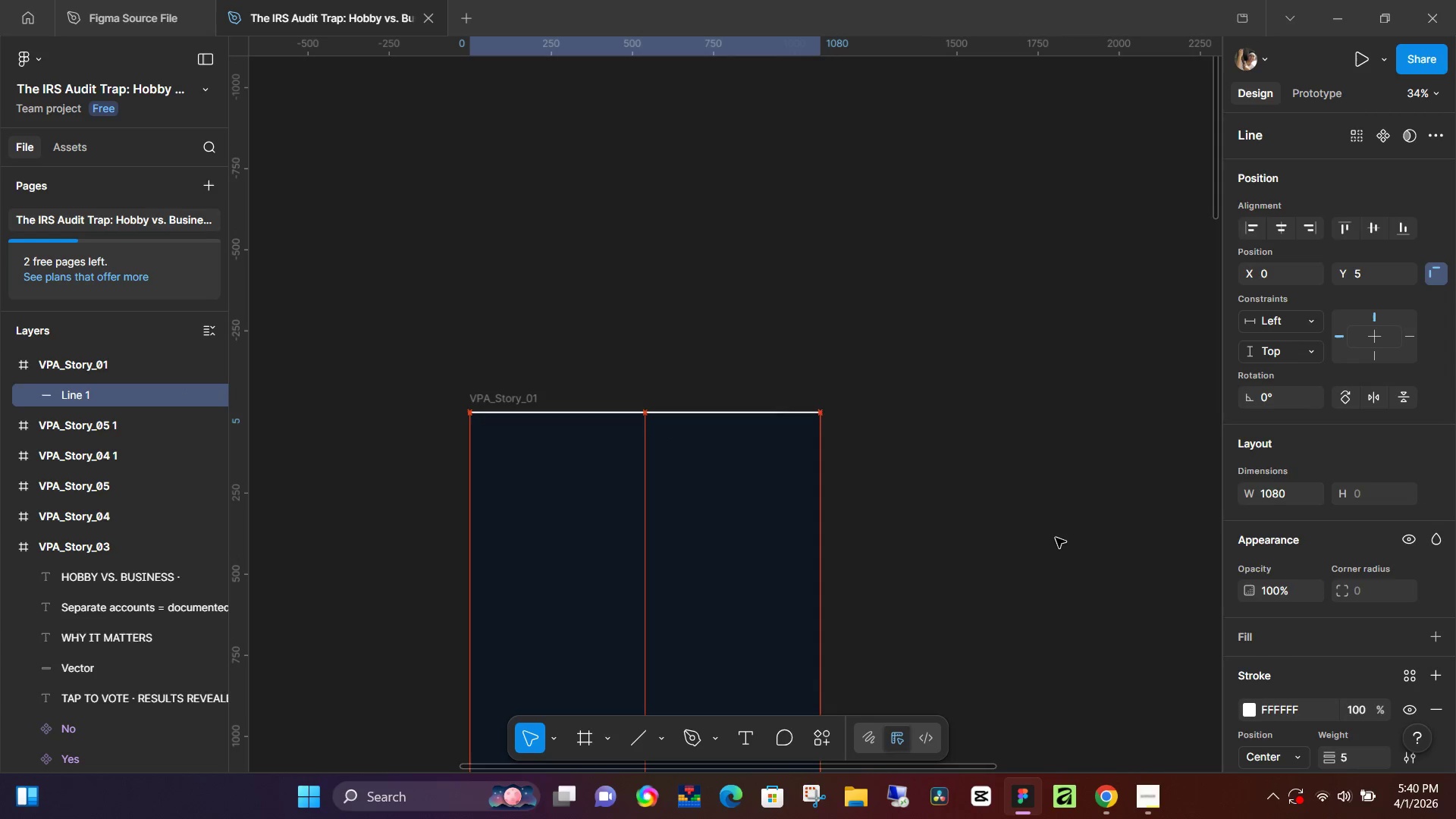 
key(ArrowUp)
 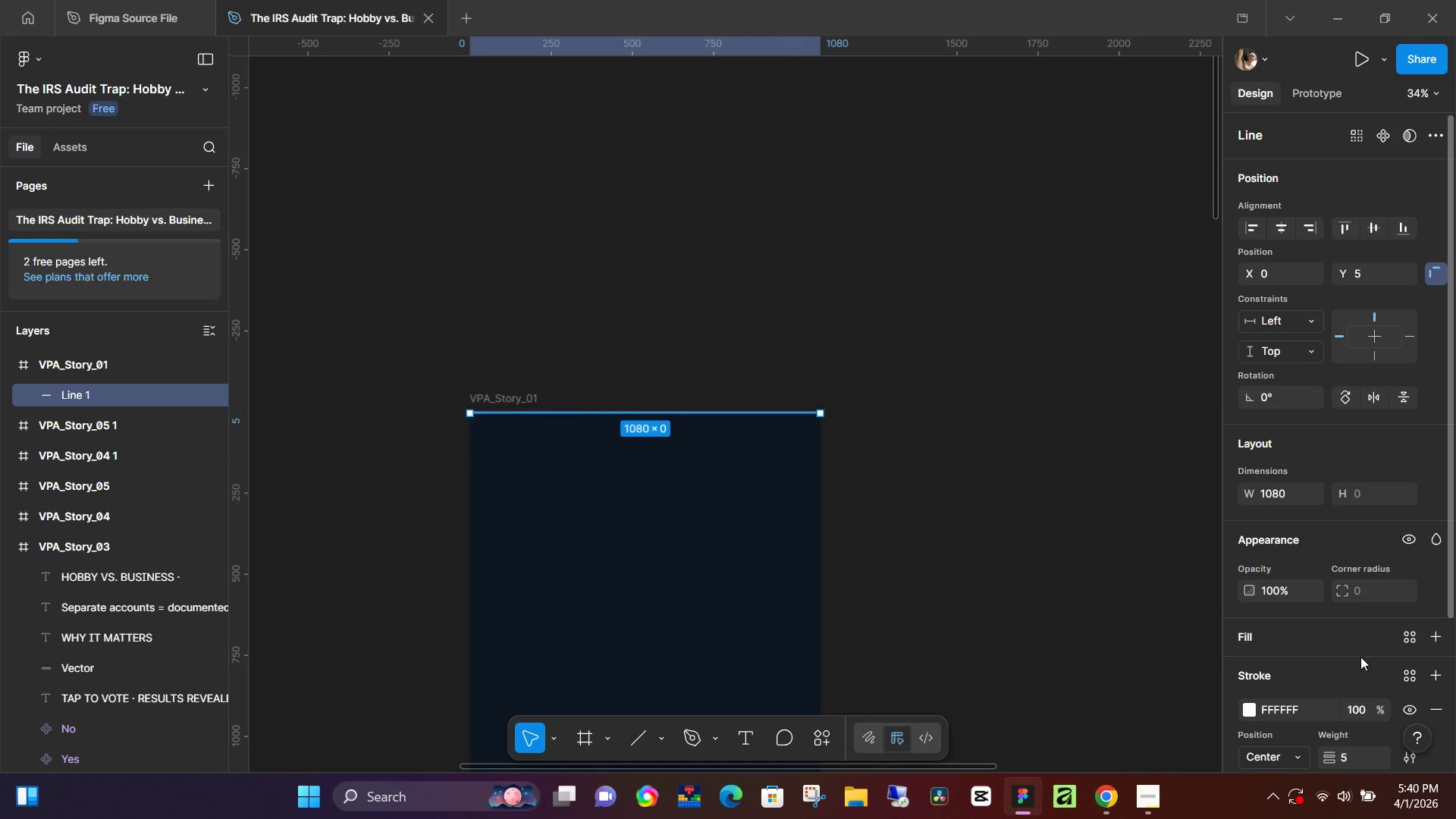 
key(ArrowUp)
 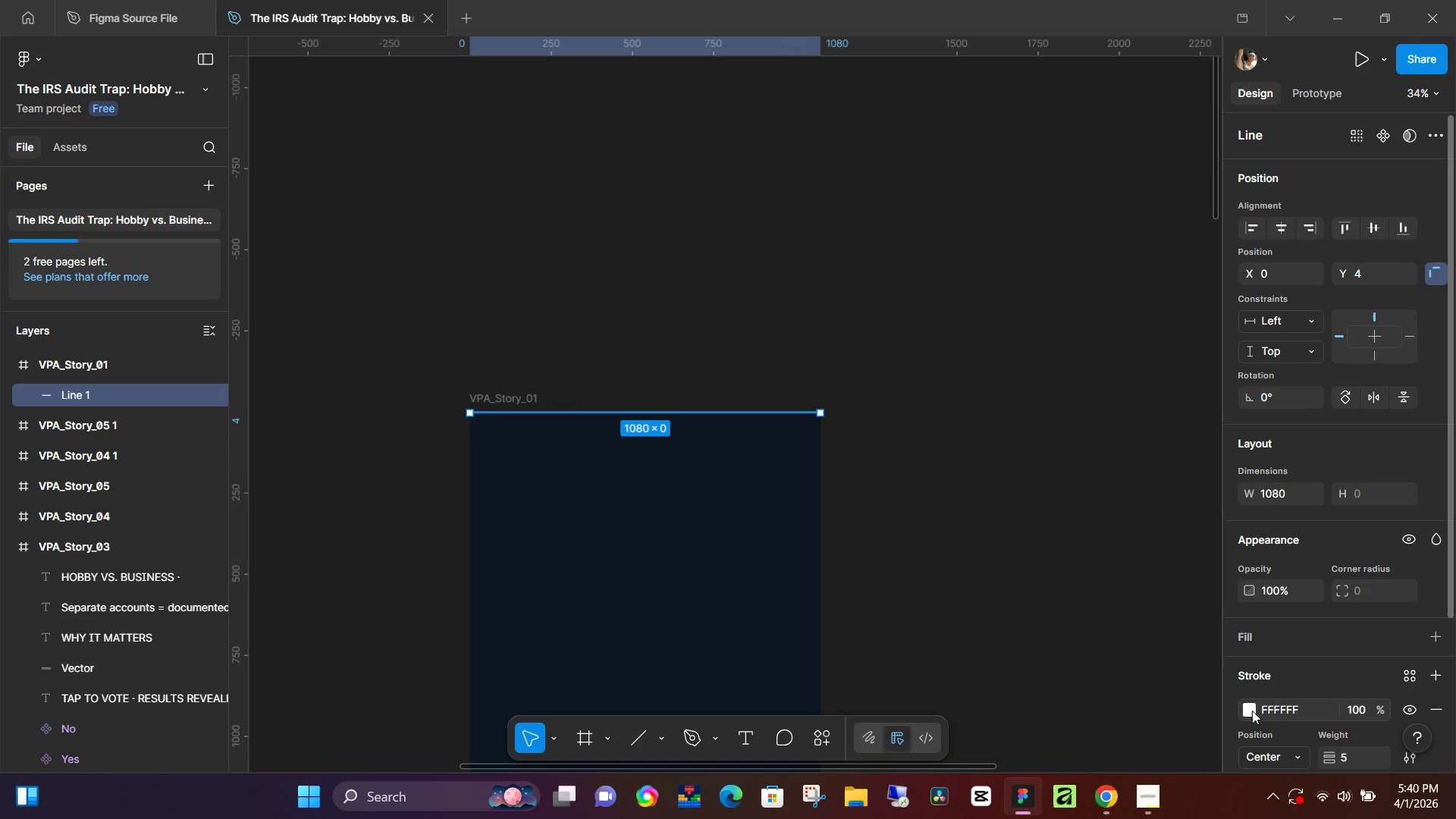 
left_click([1252, 710])
 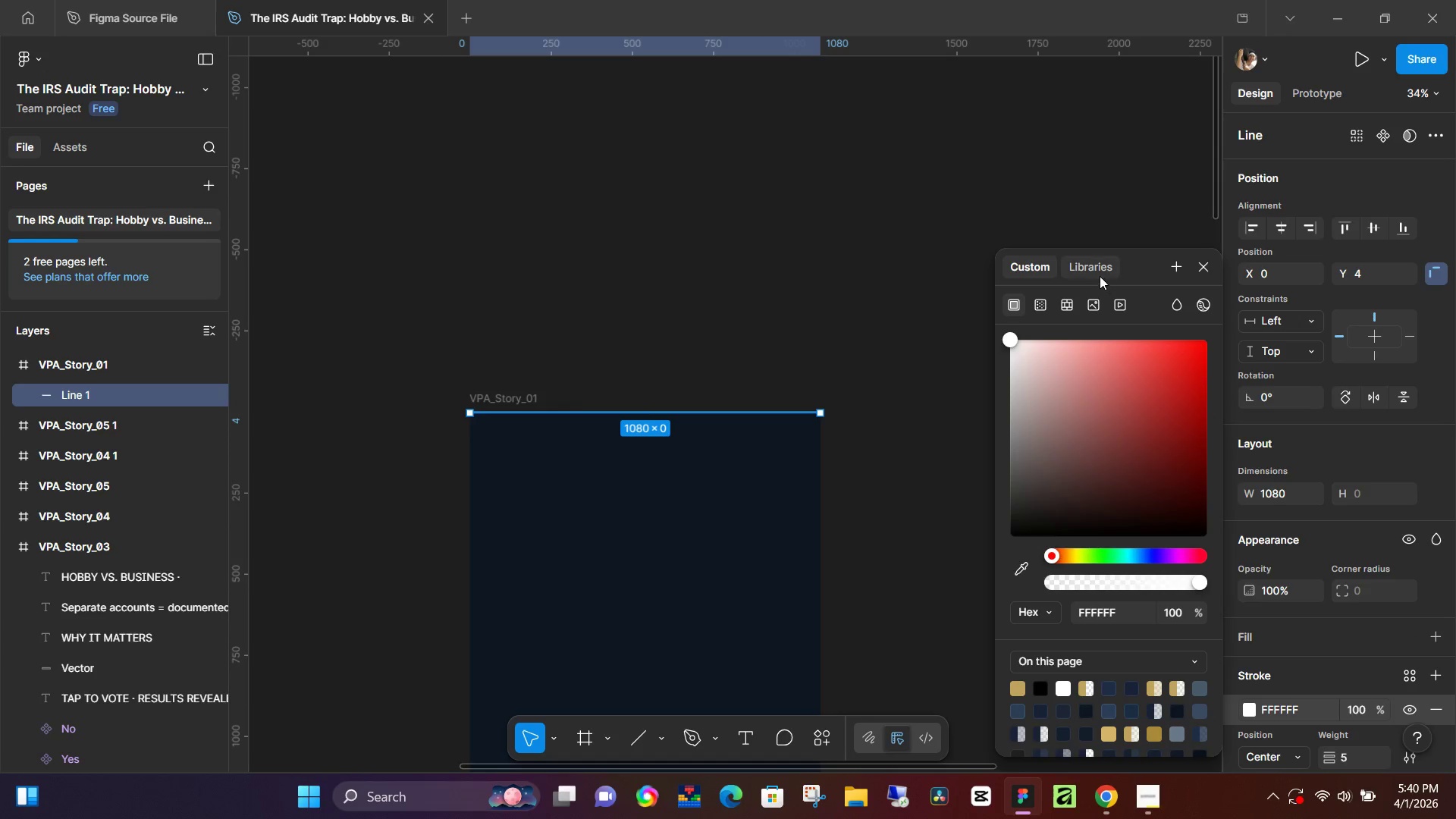 
left_click([1100, 276])
 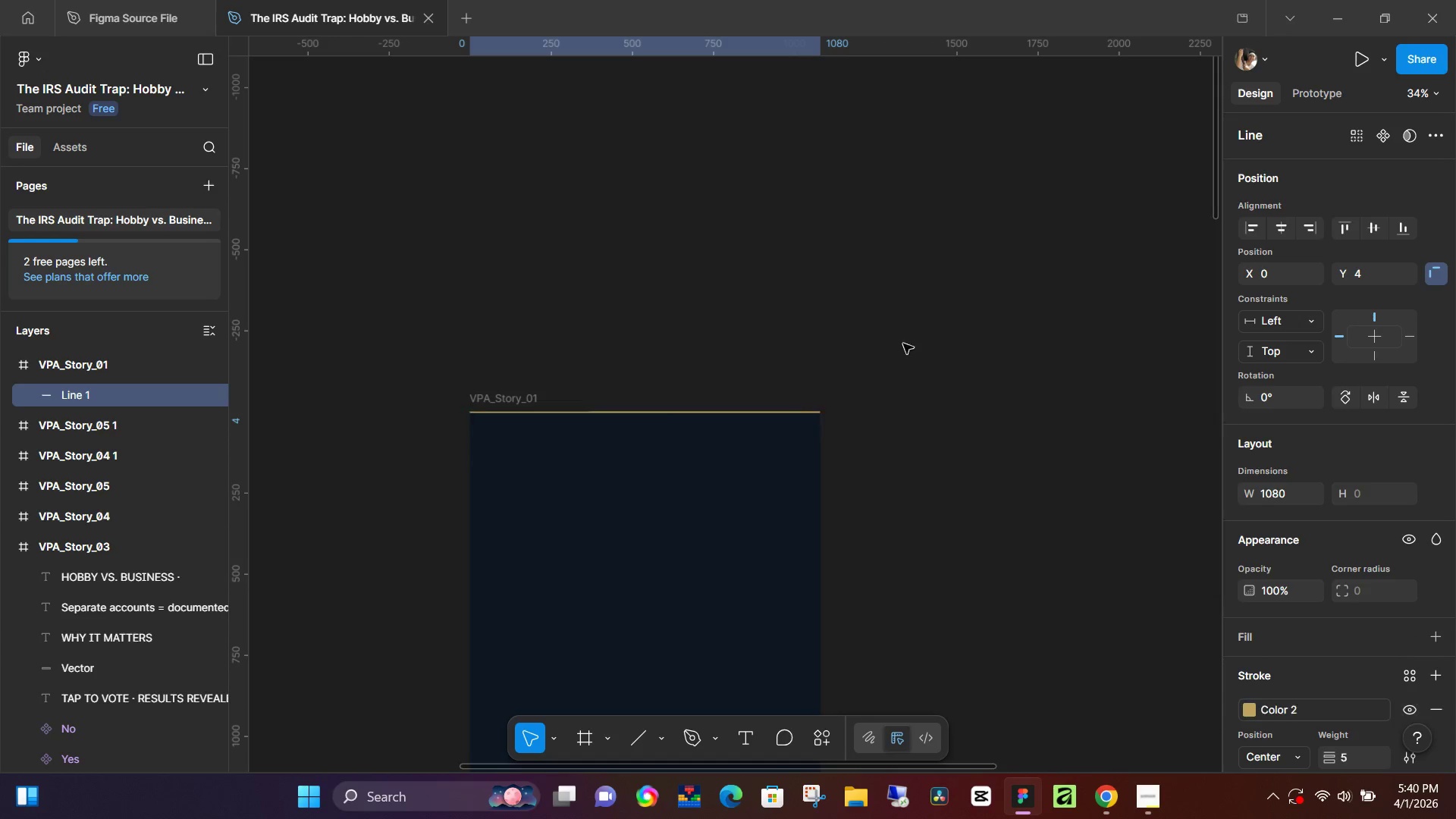 
double_click([753, 297])
 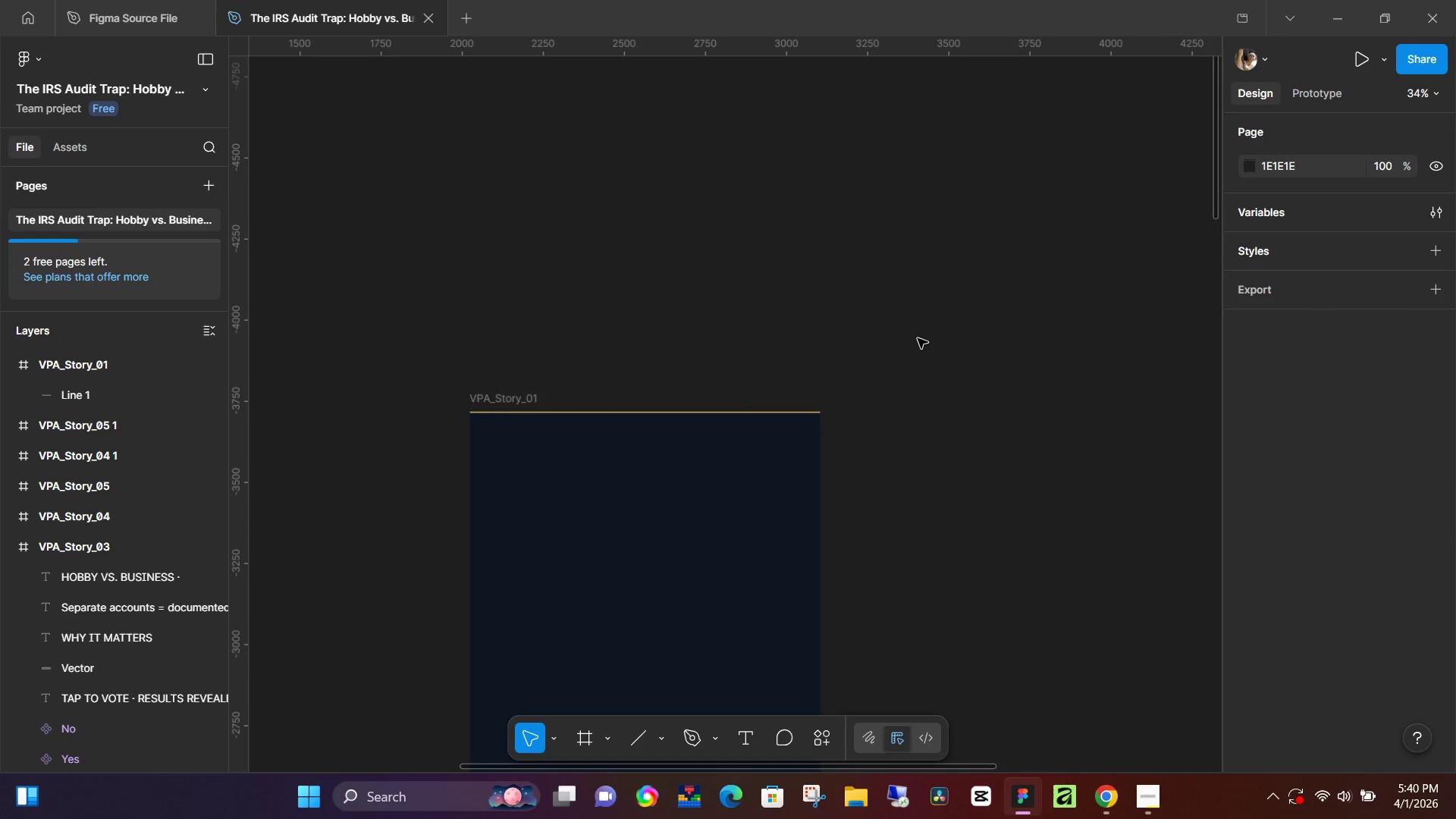 
hold_key(key=ControlLeft, duration=0.83)
 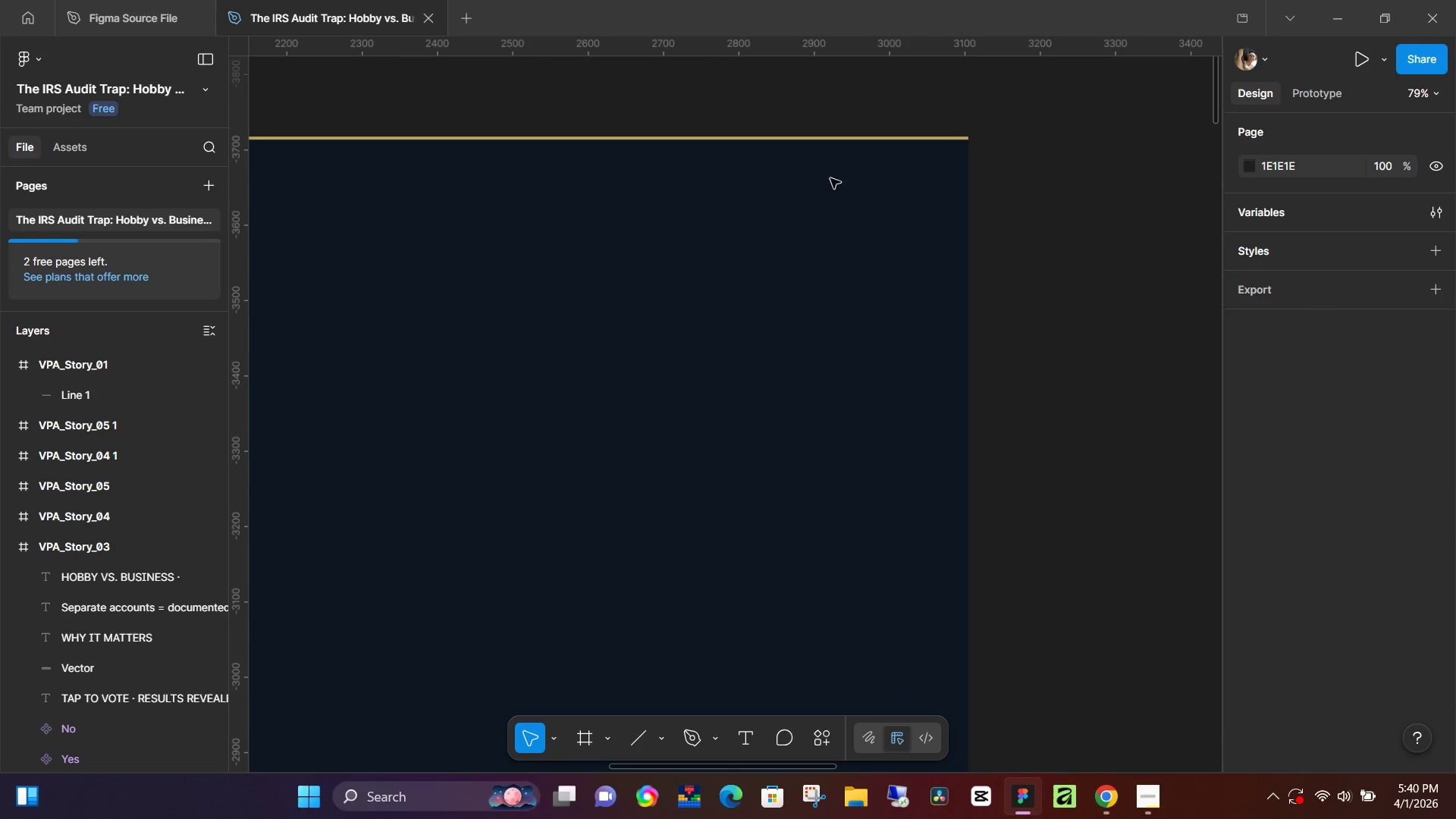 
scroll: coordinate [918, 338], scroll_direction: down, amount: 4.0
 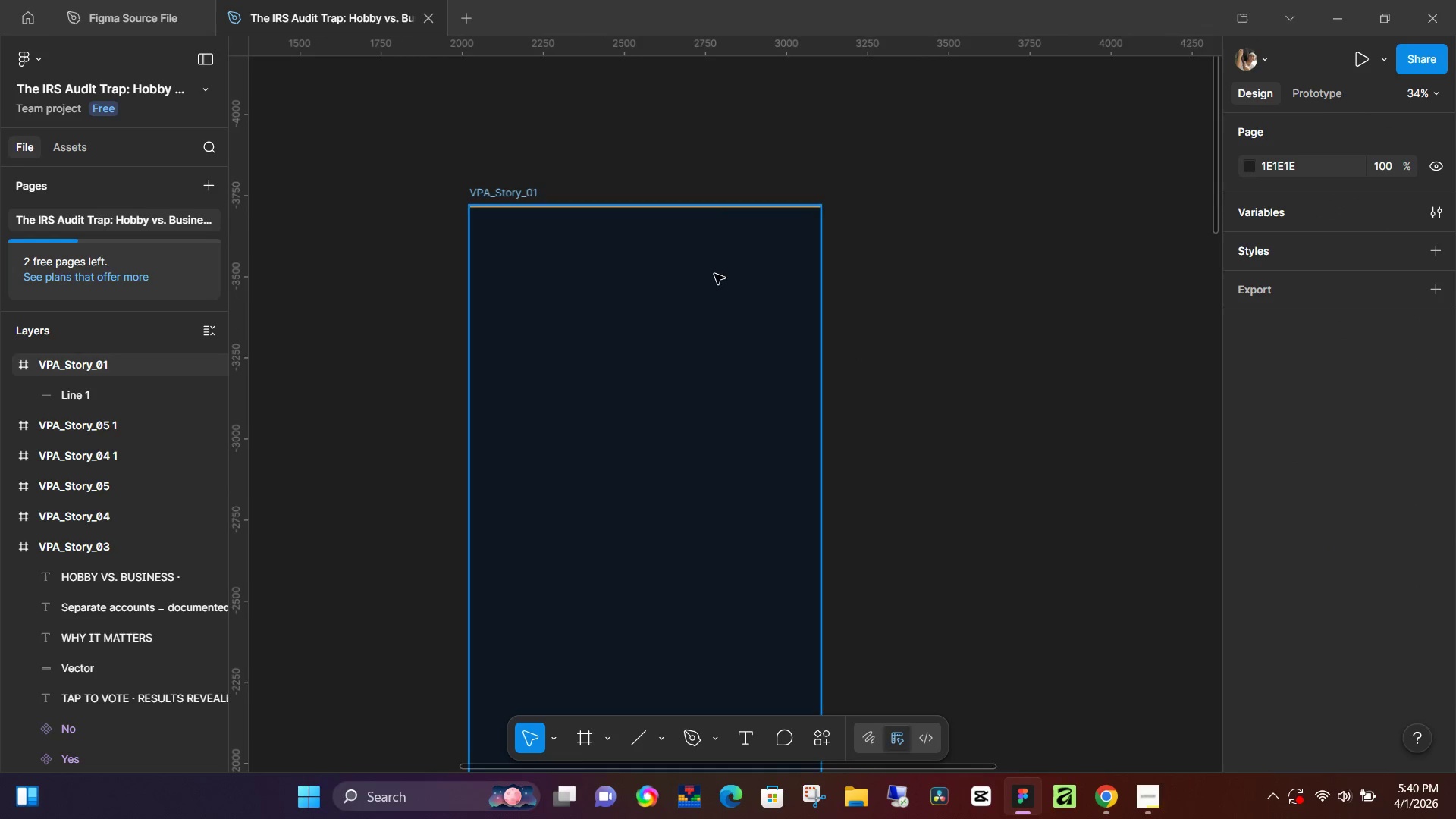 
scroll: coordinate [720, 252], scroll_direction: up, amount: 8.0
 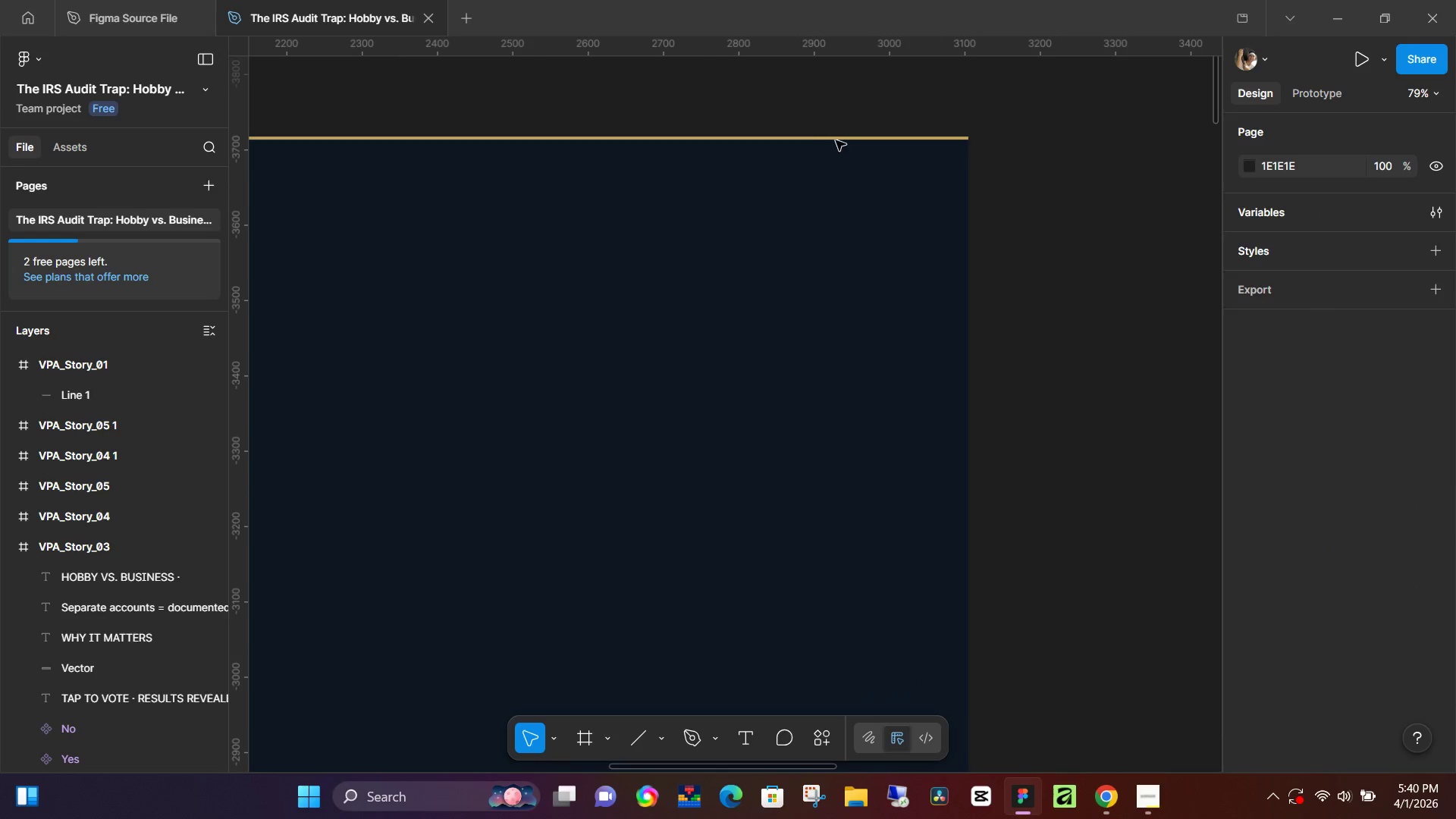 
left_click([841, 141])
 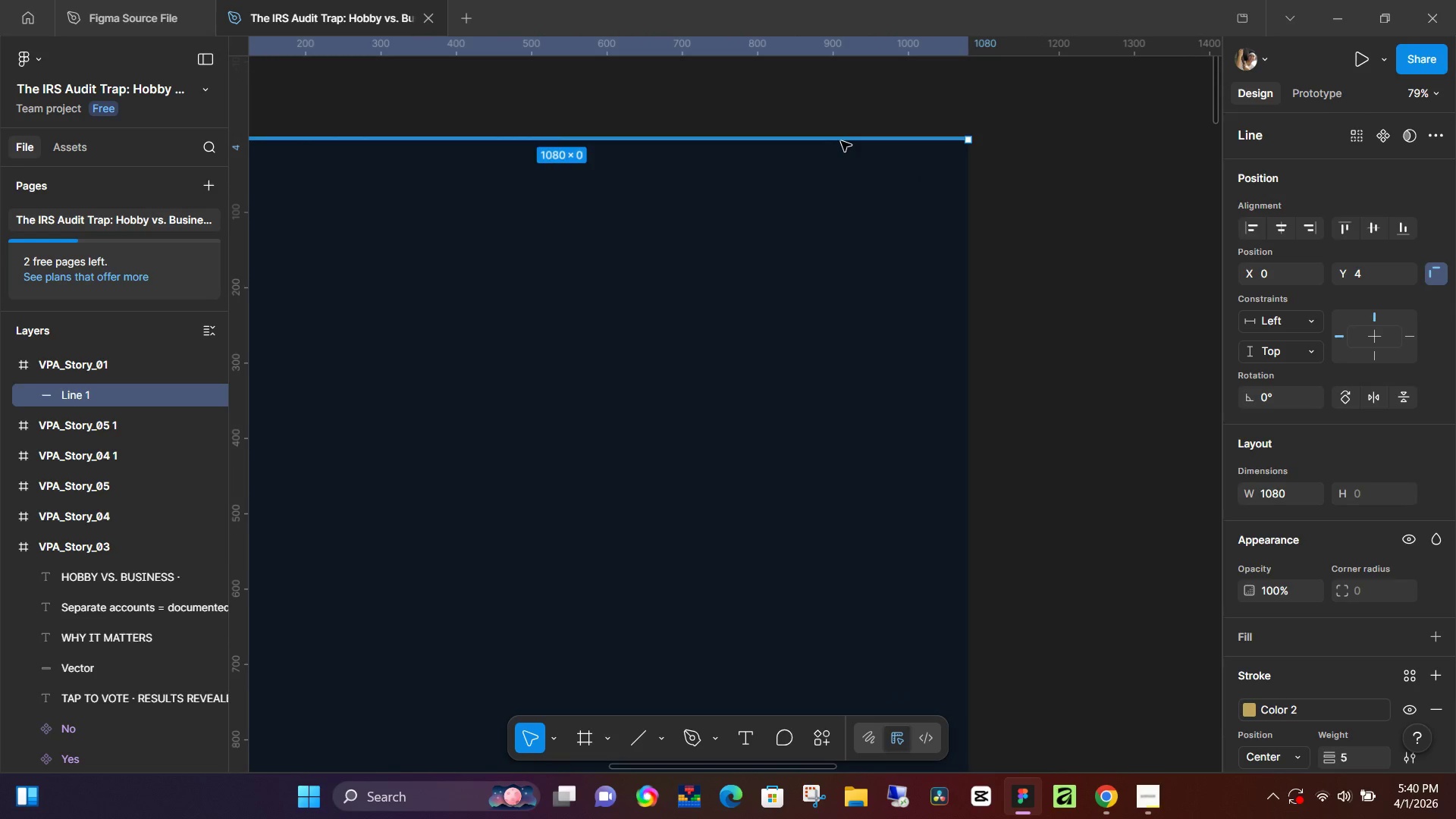 
key(ArrowDown)
 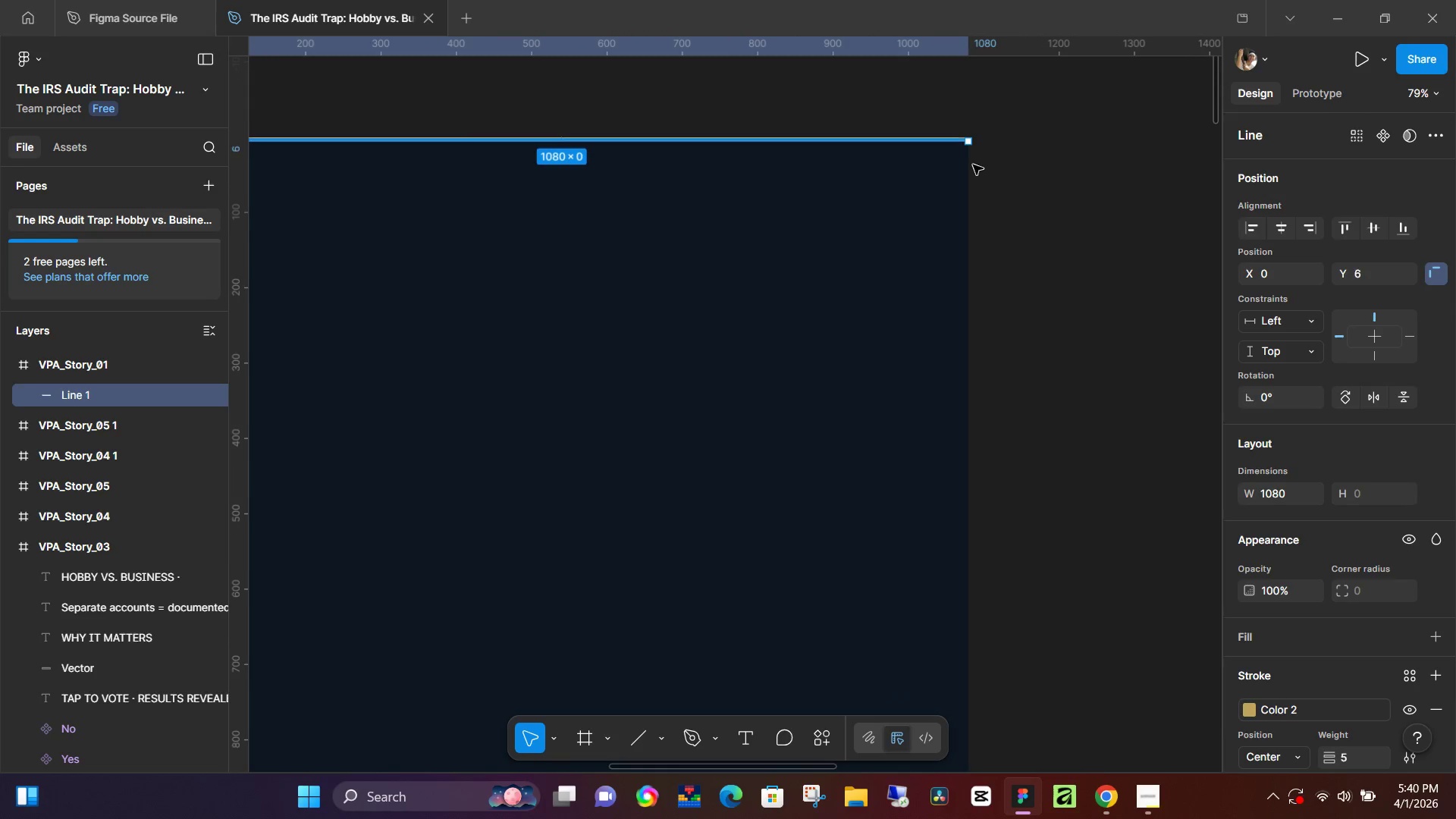 
hold_key(key=ArrowDown, duration=0.69)
 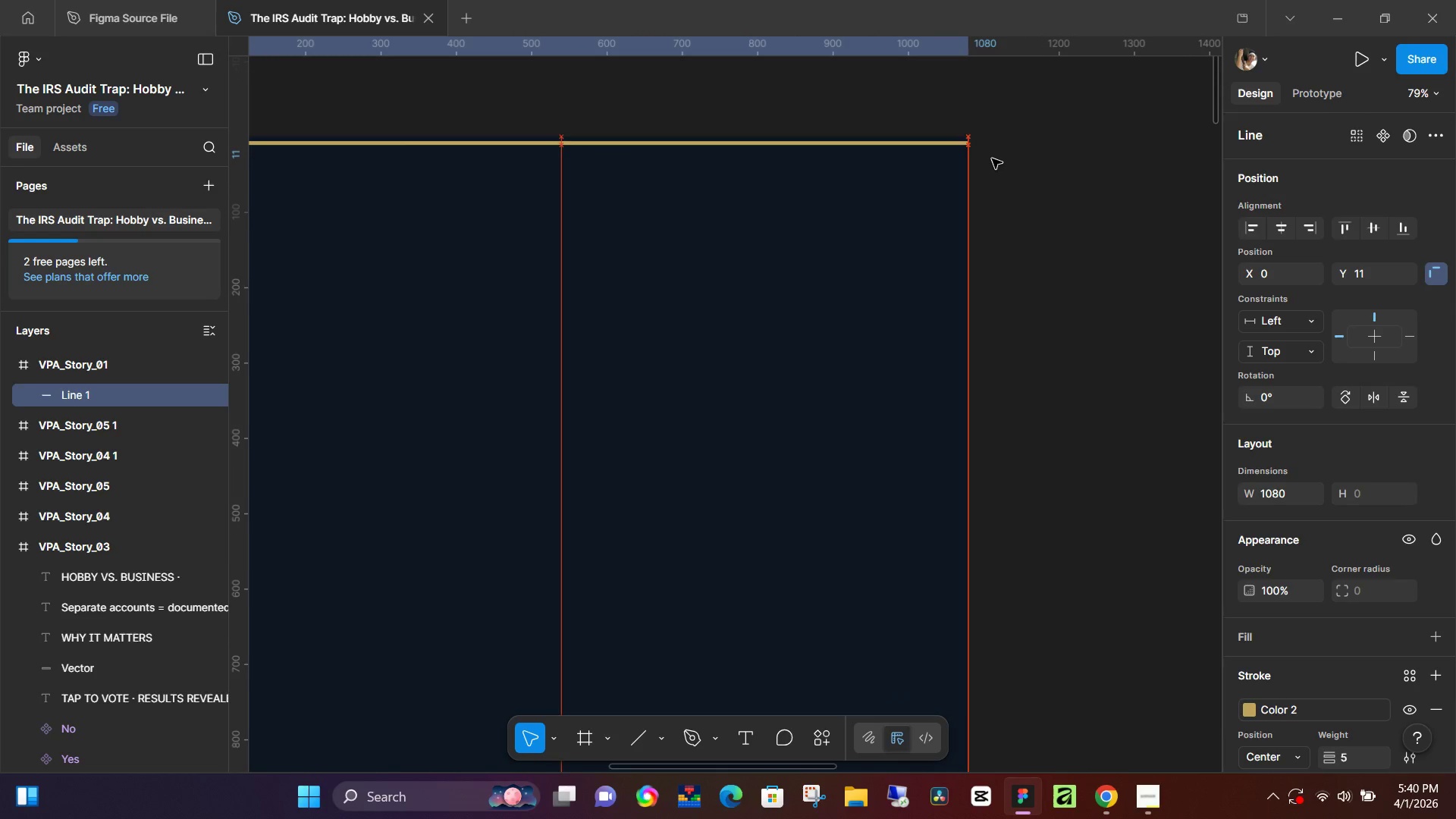 
key(ArrowUp)
 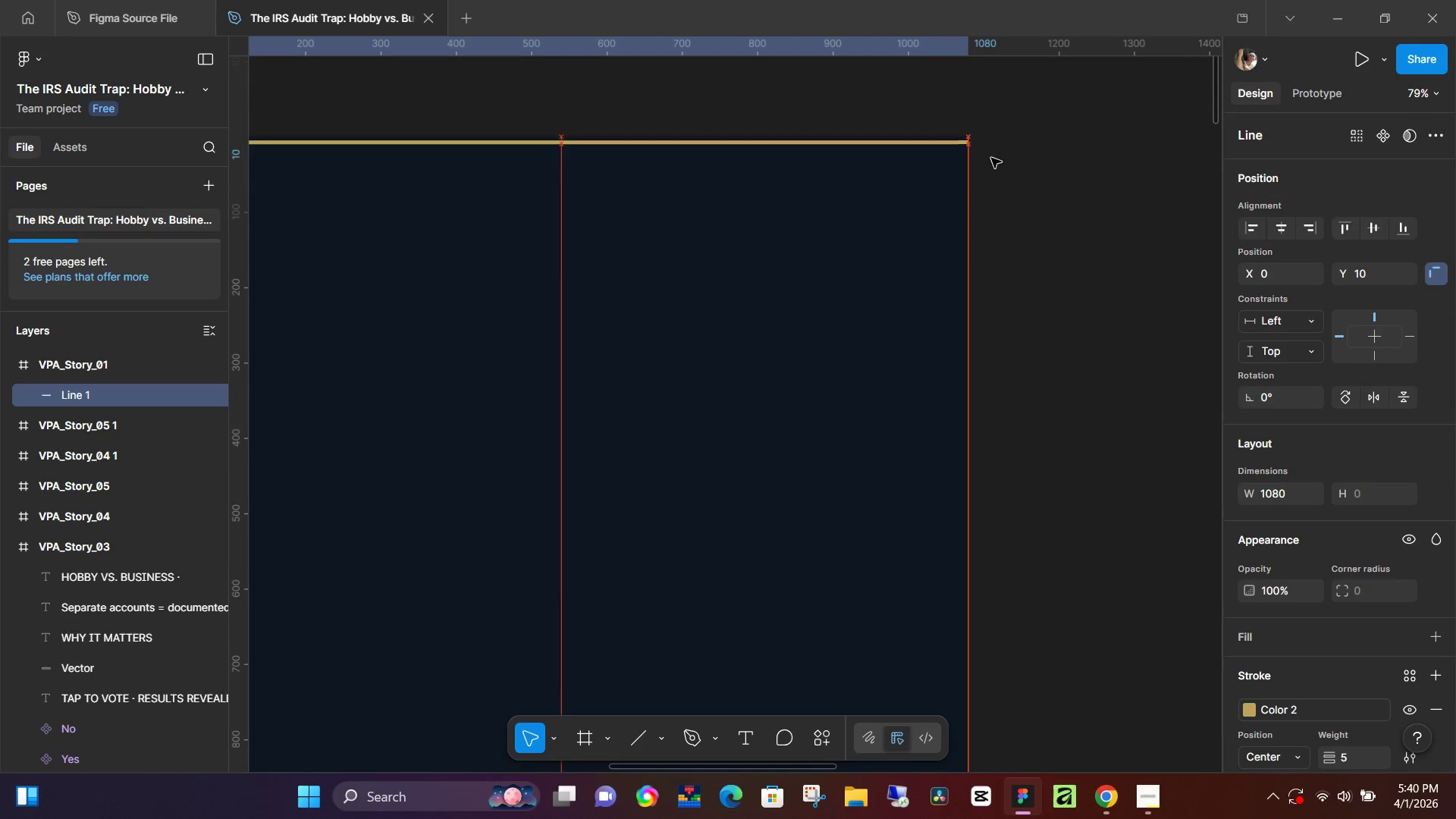 
key(ArrowUp)
 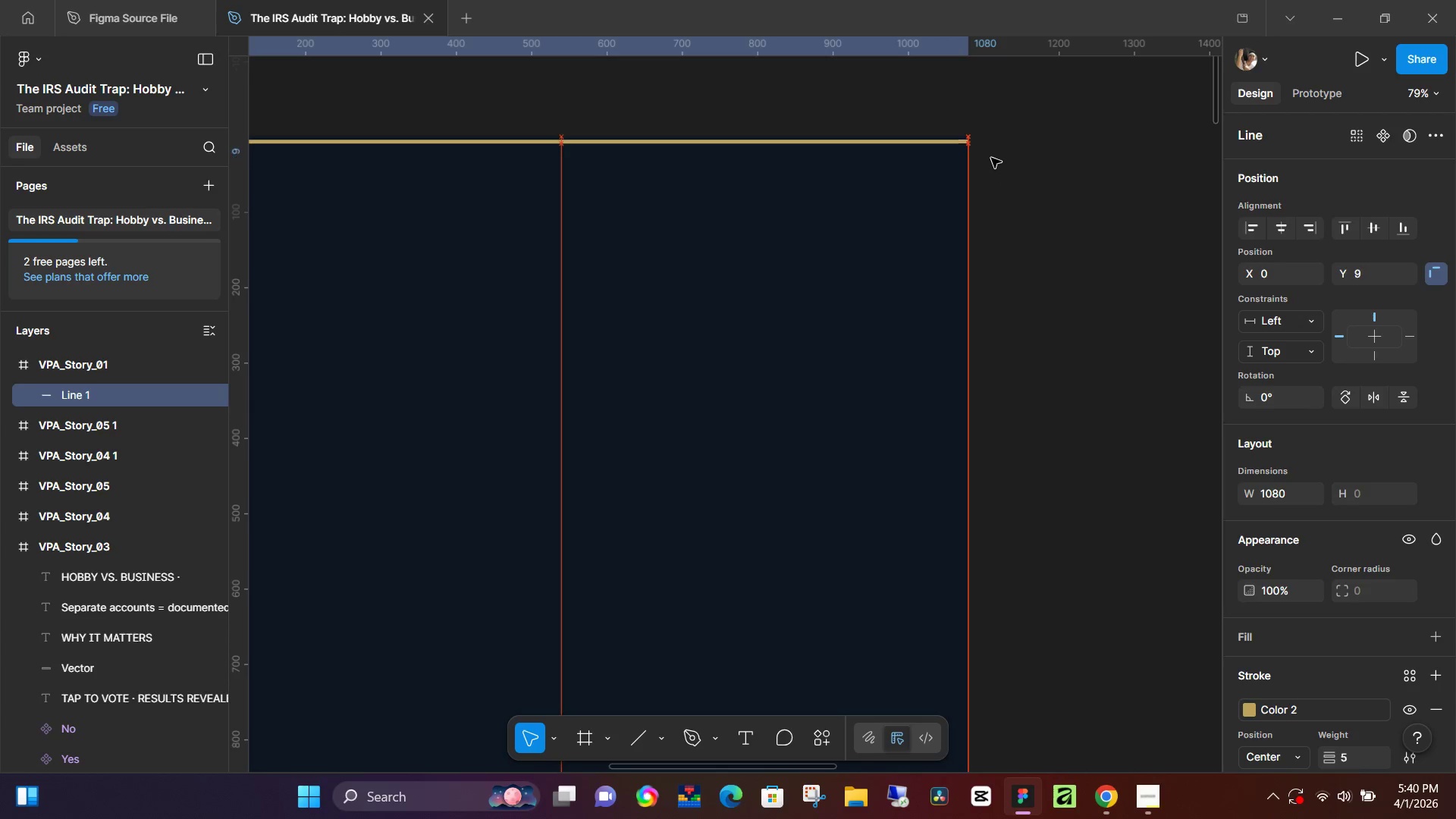 
key(ArrowUp)
 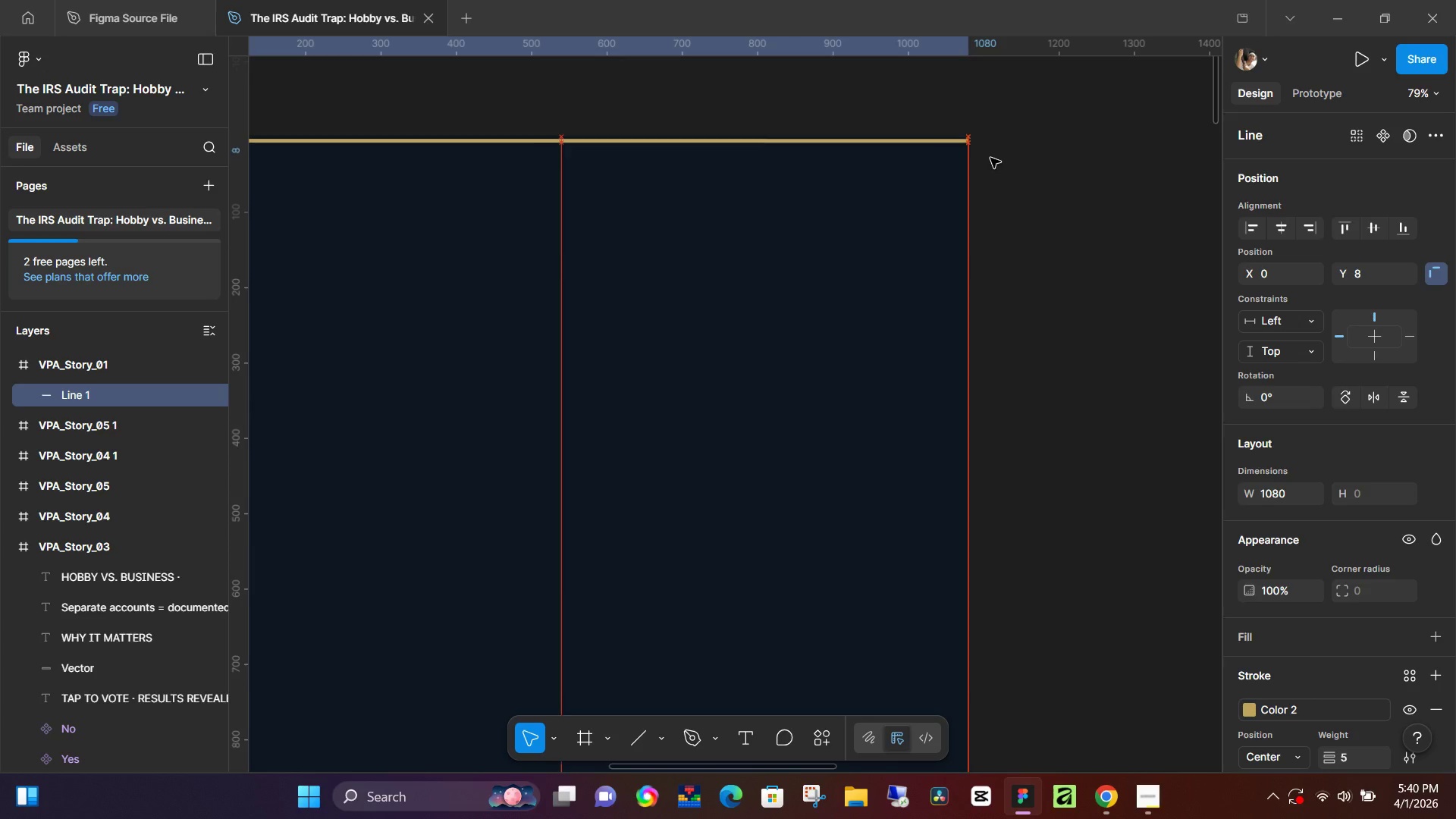 
key(ArrowUp)
 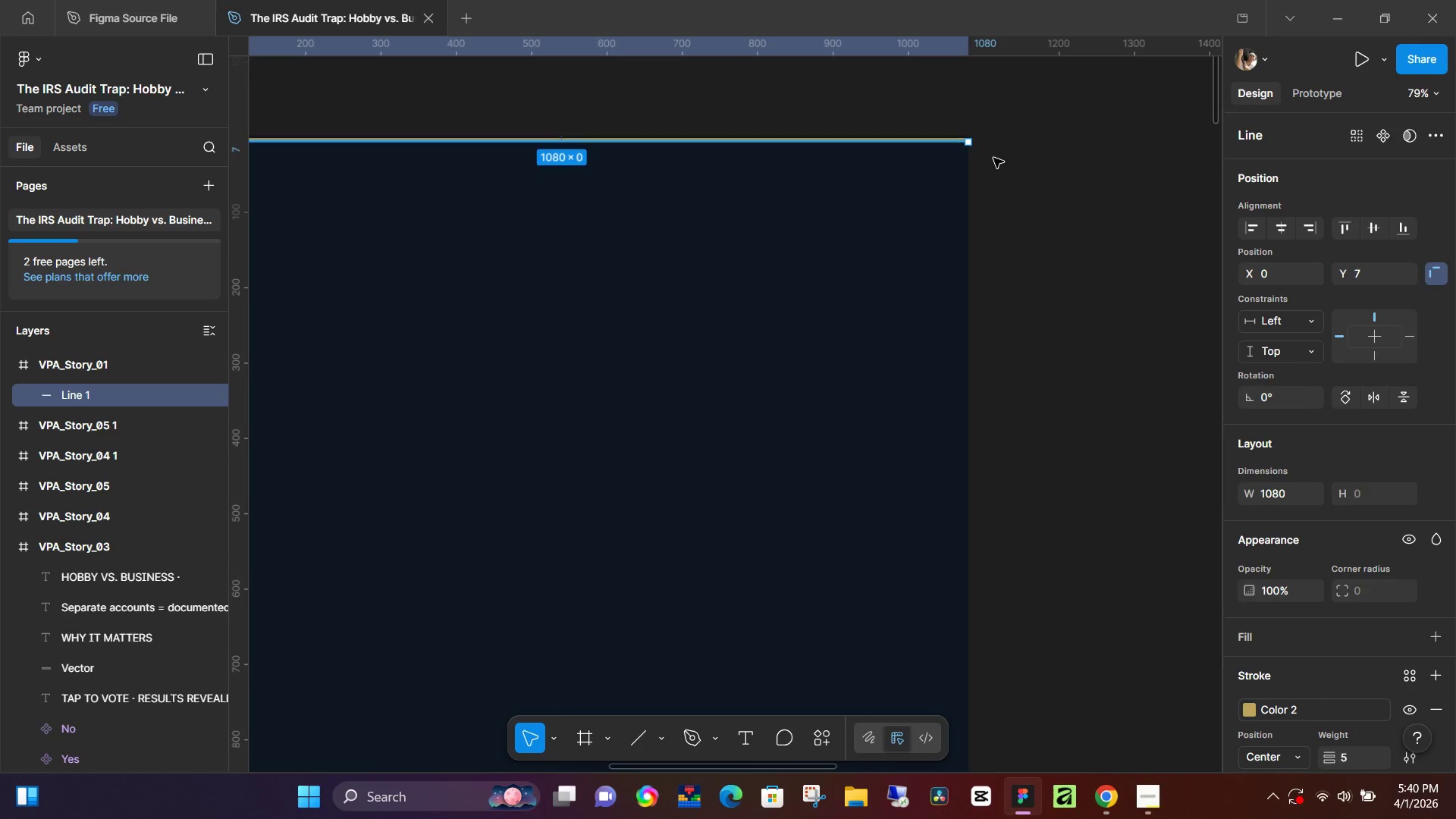 
key(ArrowUp)
 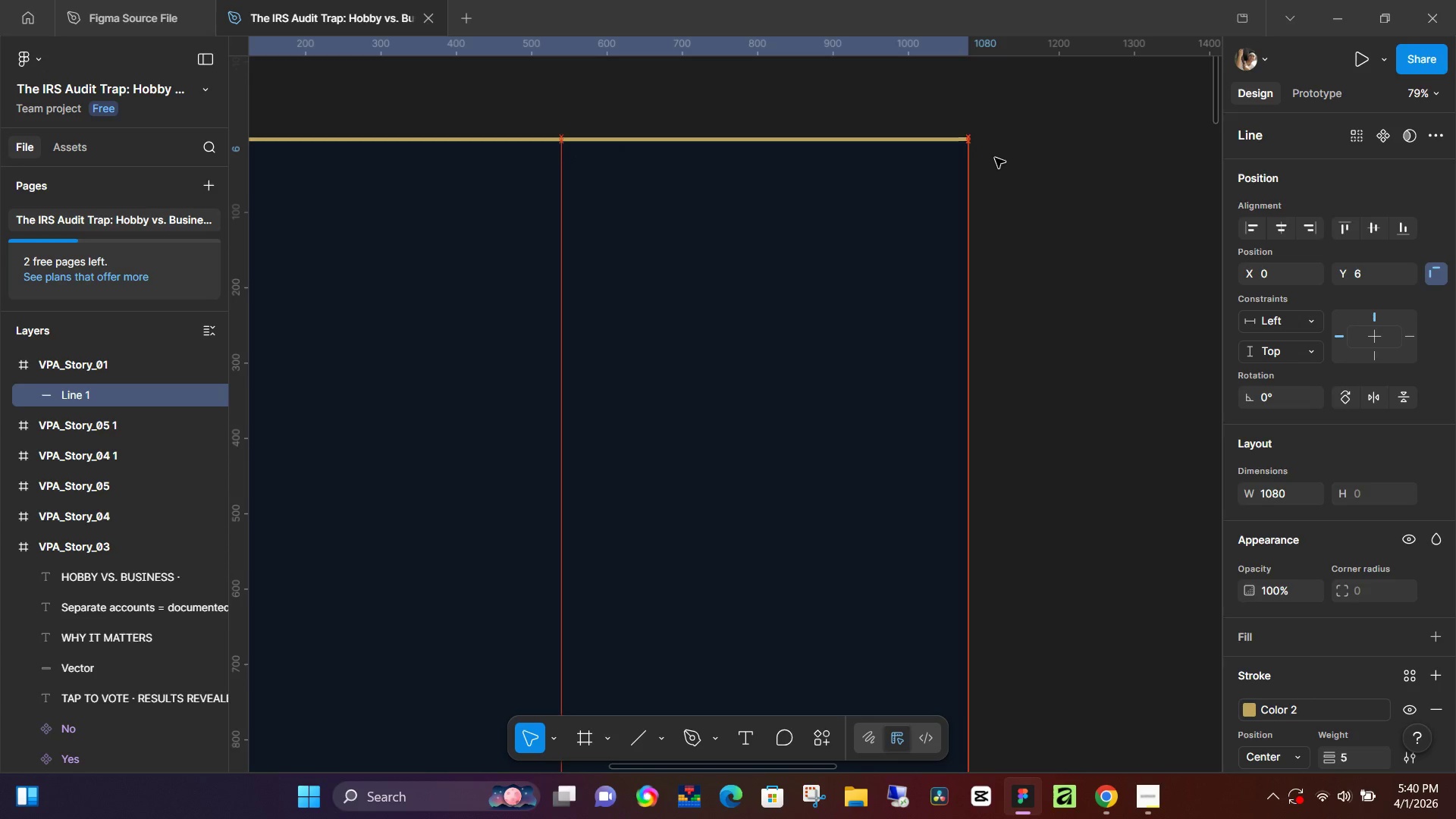 
key(ArrowUp)
 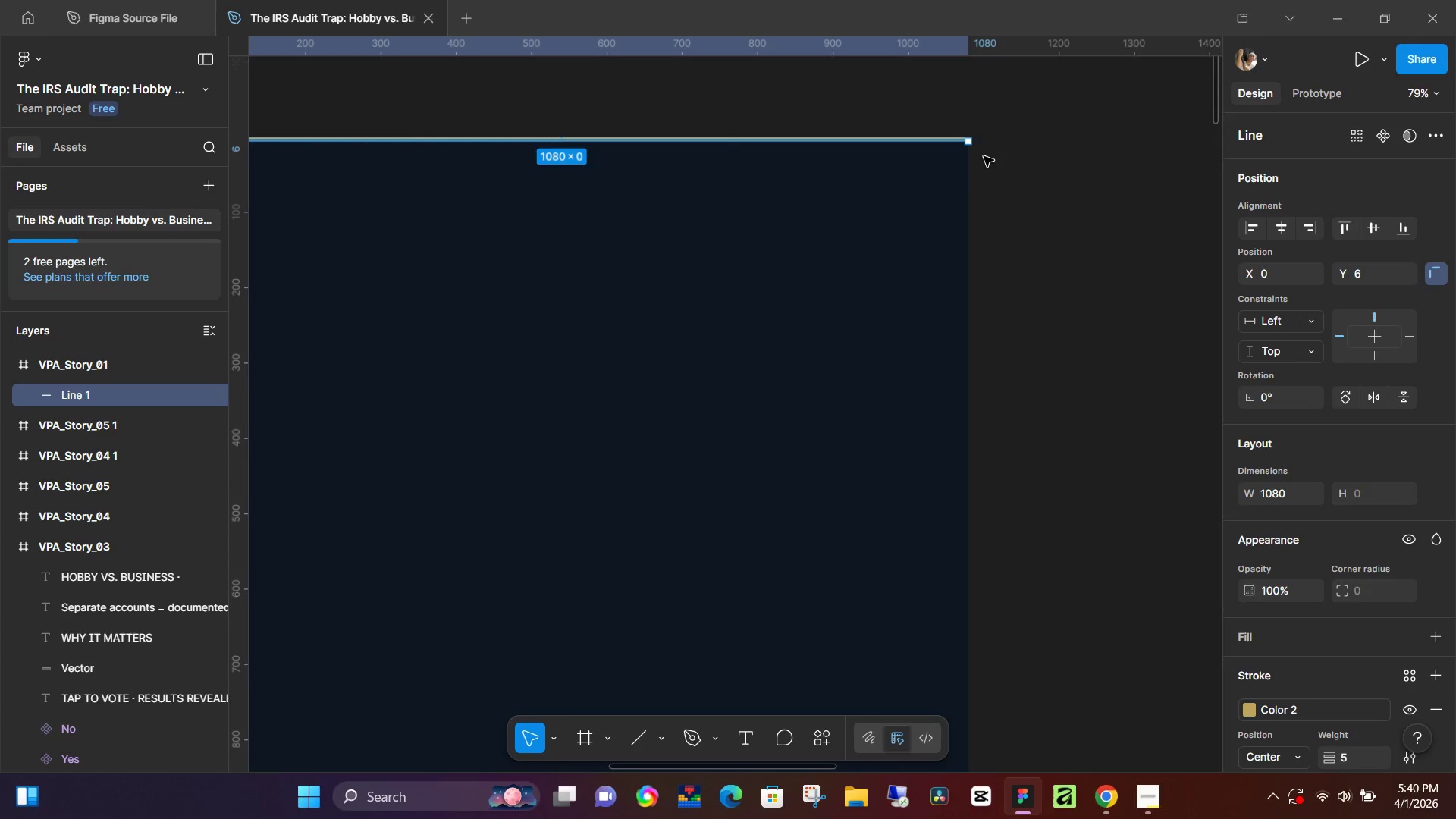 
key(Control+D)
 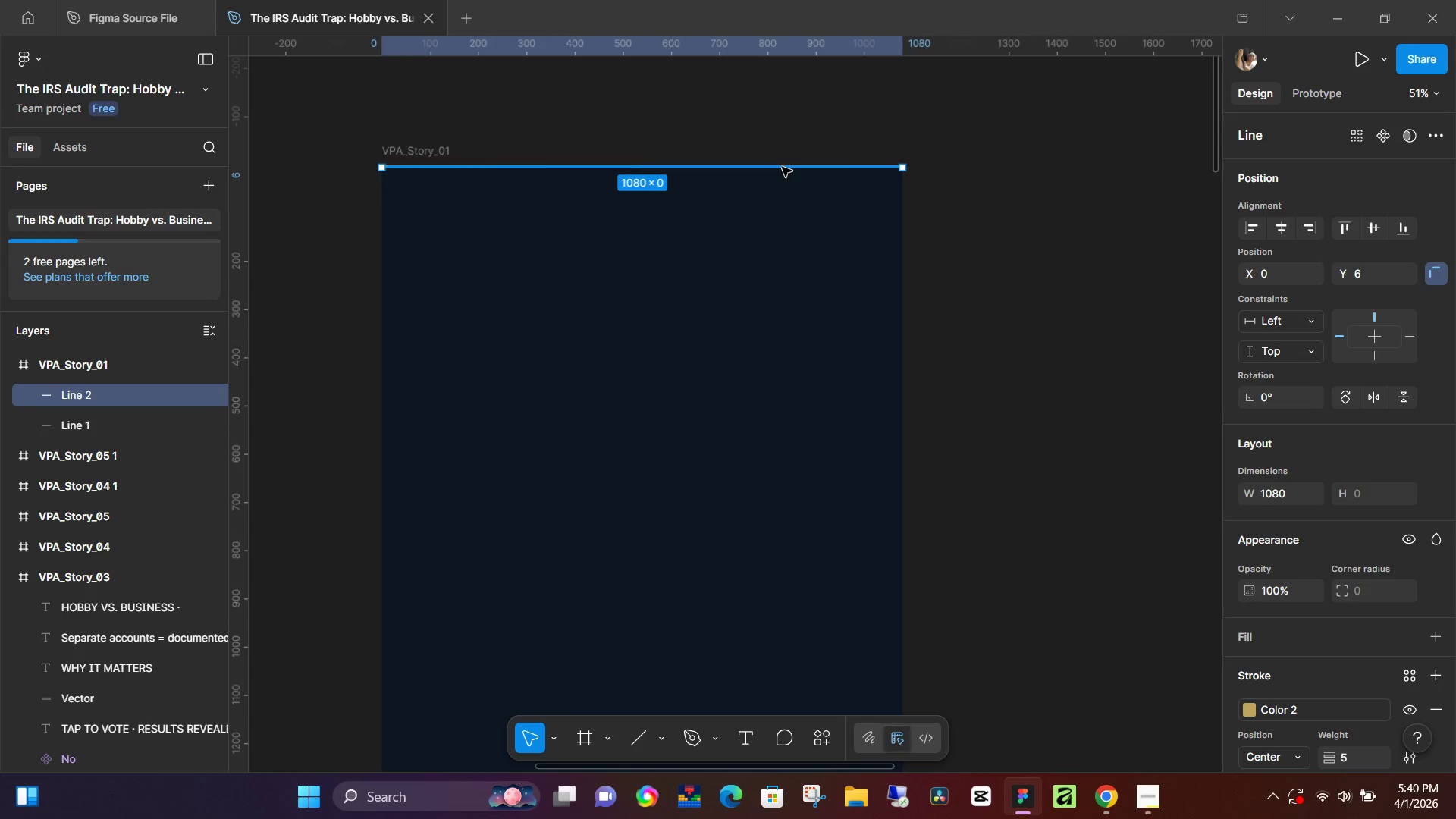 
scroll: coordinate [787, 214], scroll_direction: down, amount: 5.0
 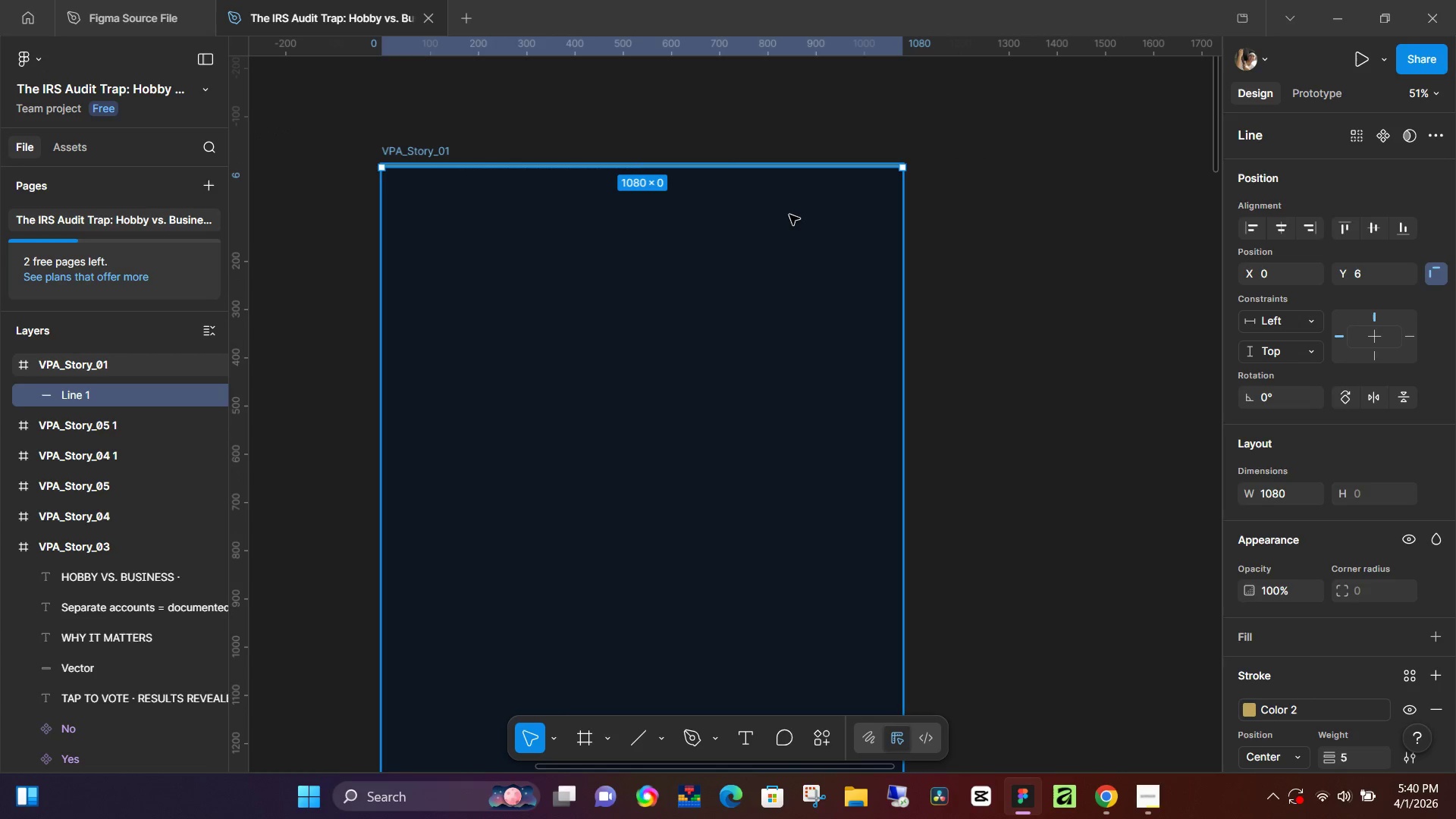 
left_click_drag(start_coordinate=[782, 167], to_coordinate=[761, 501])
 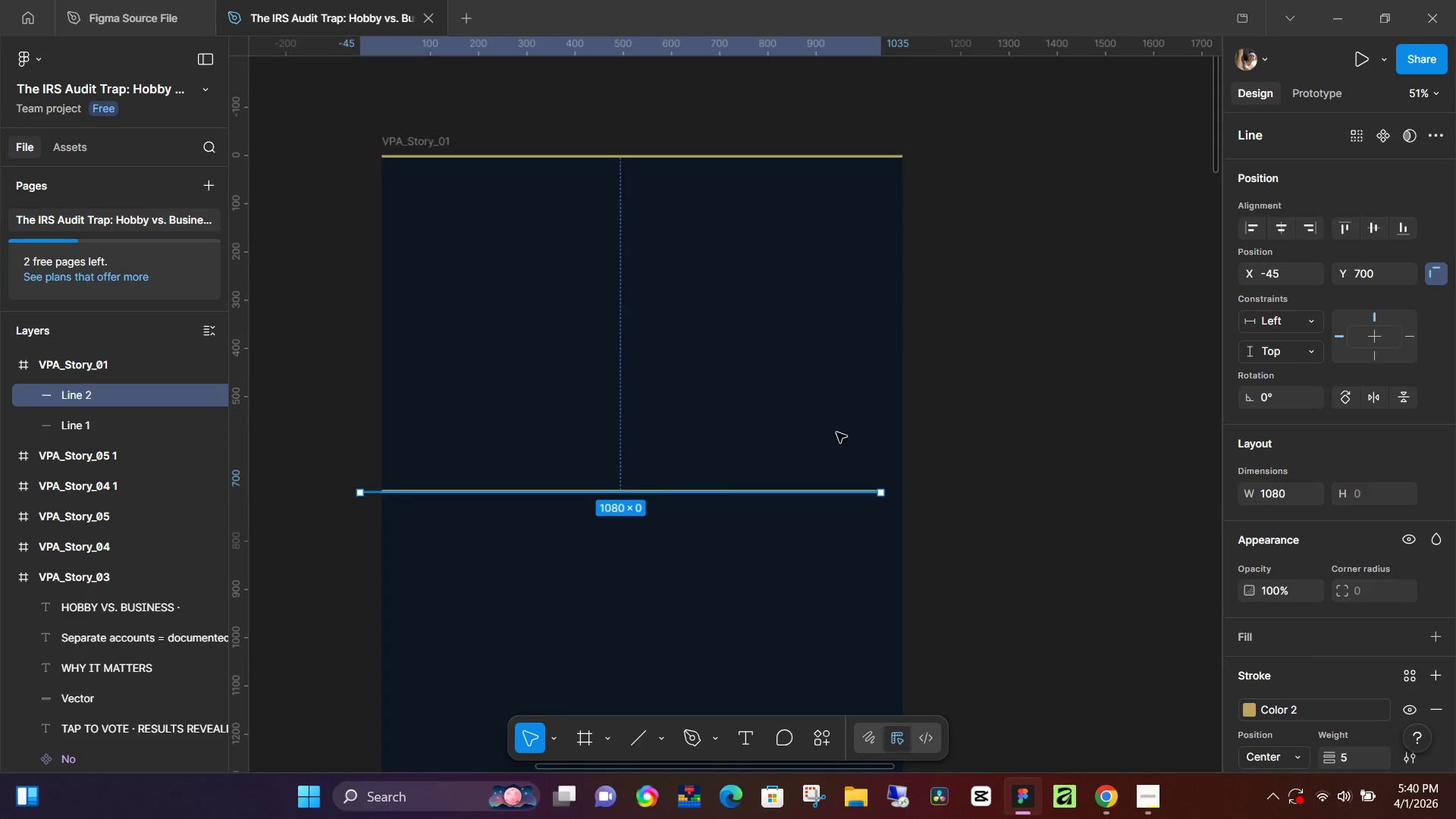 
scroll: coordinate [837, 419], scroll_direction: down, amount: 7.0
 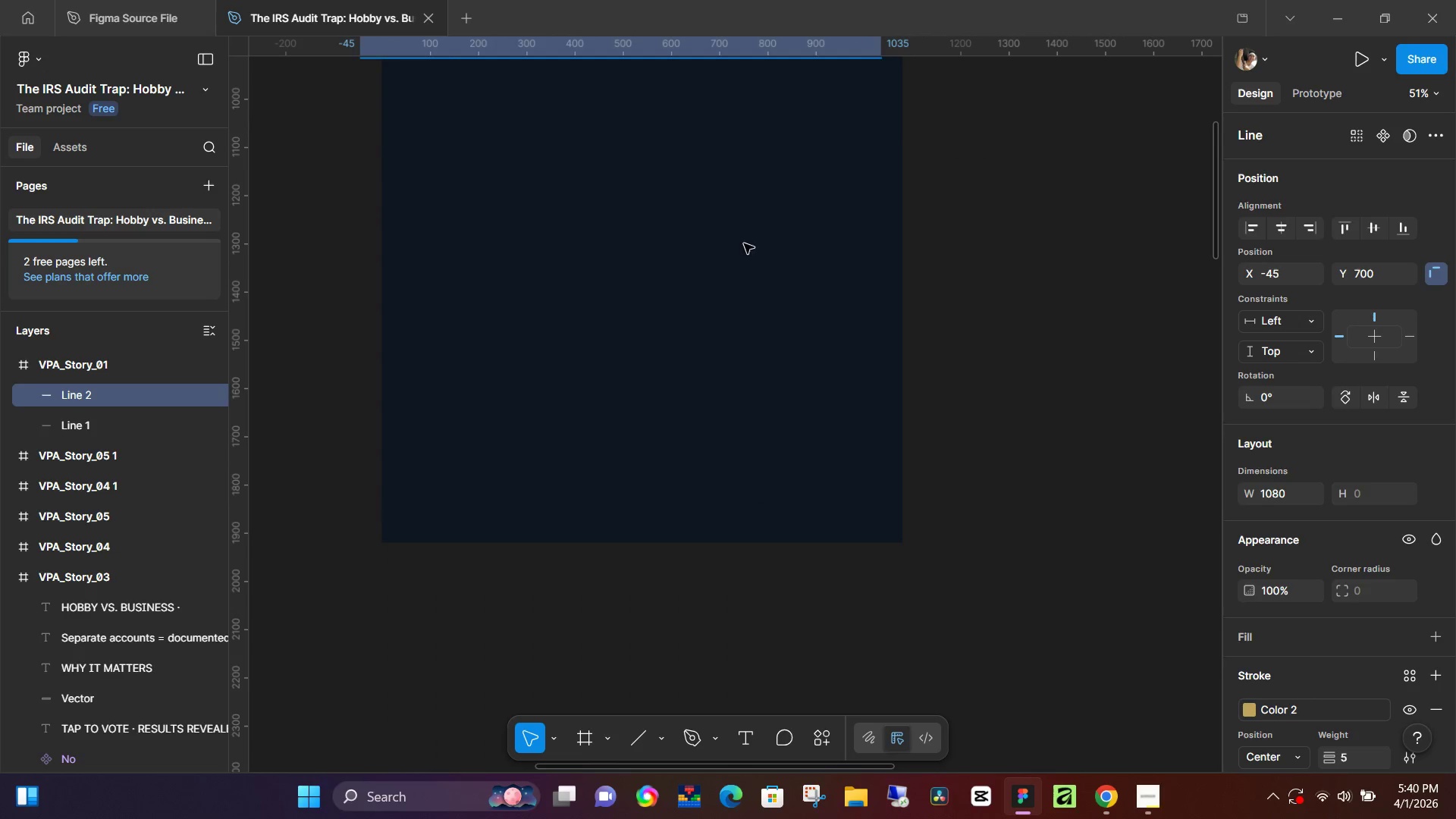 
scroll: coordinate [705, 200], scroll_direction: up, amount: 6.0
 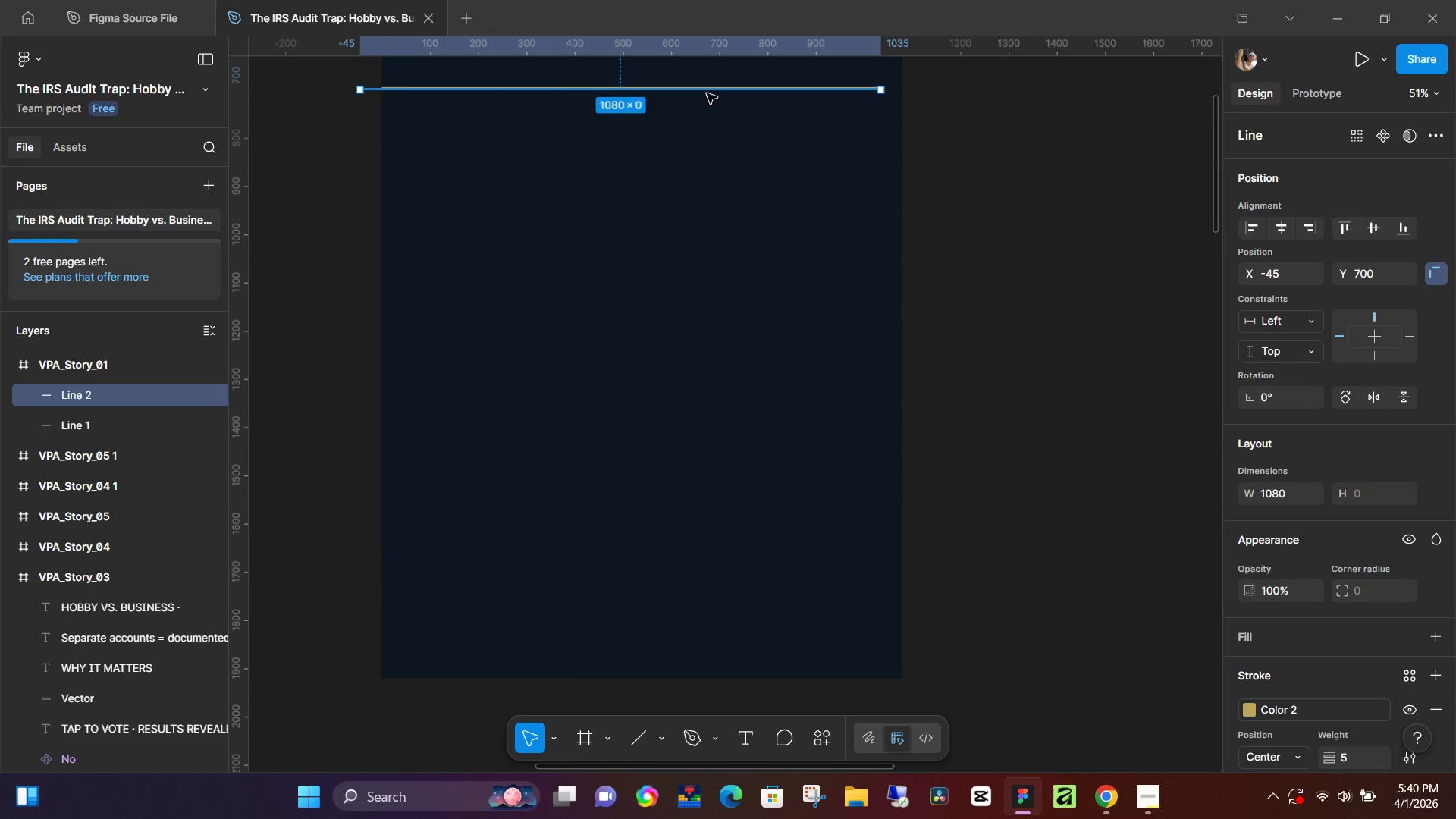 
left_click_drag(start_coordinate=[709, 90], to_coordinate=[730, 676])
 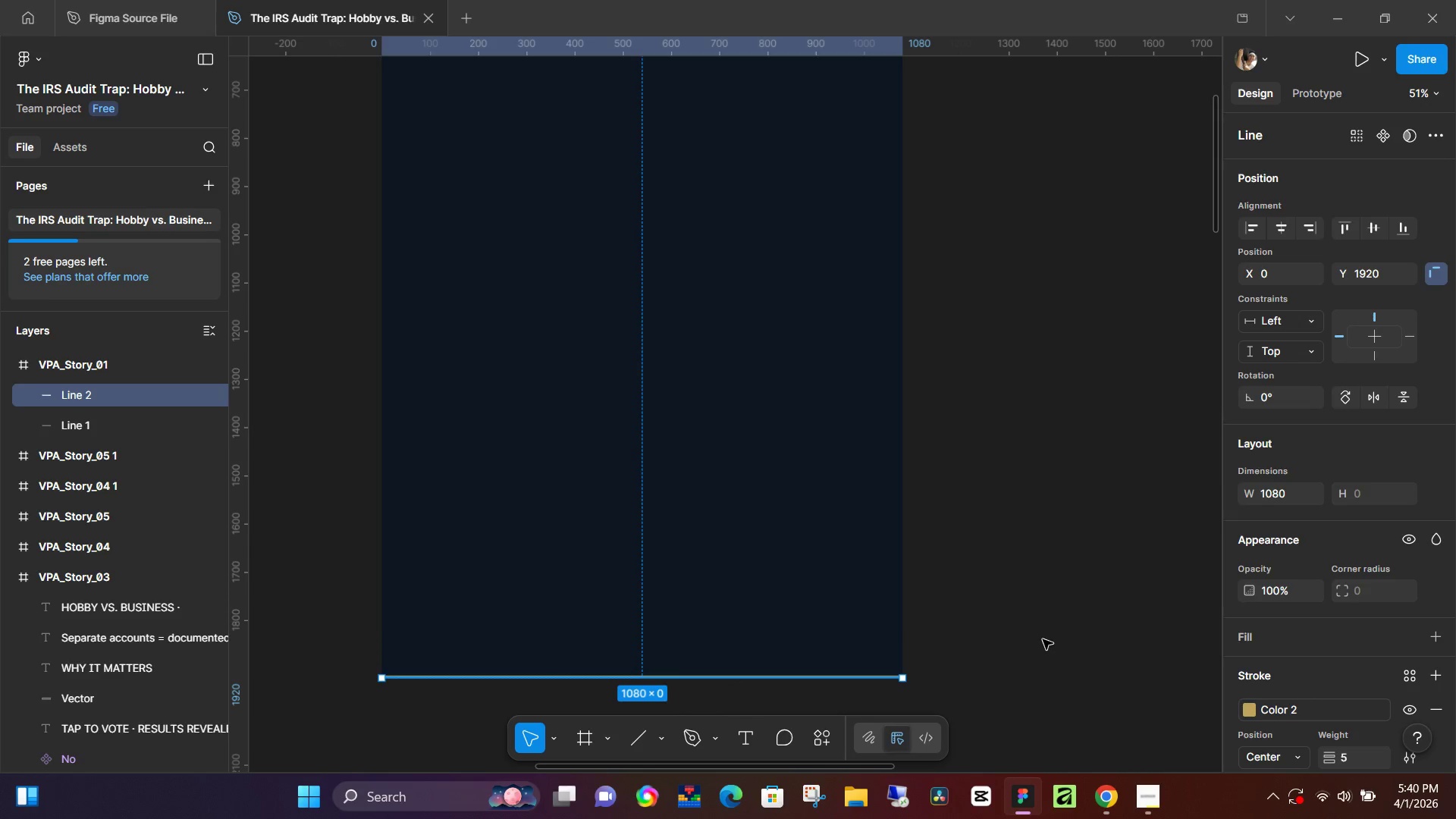 
left_click([1043, 639])
 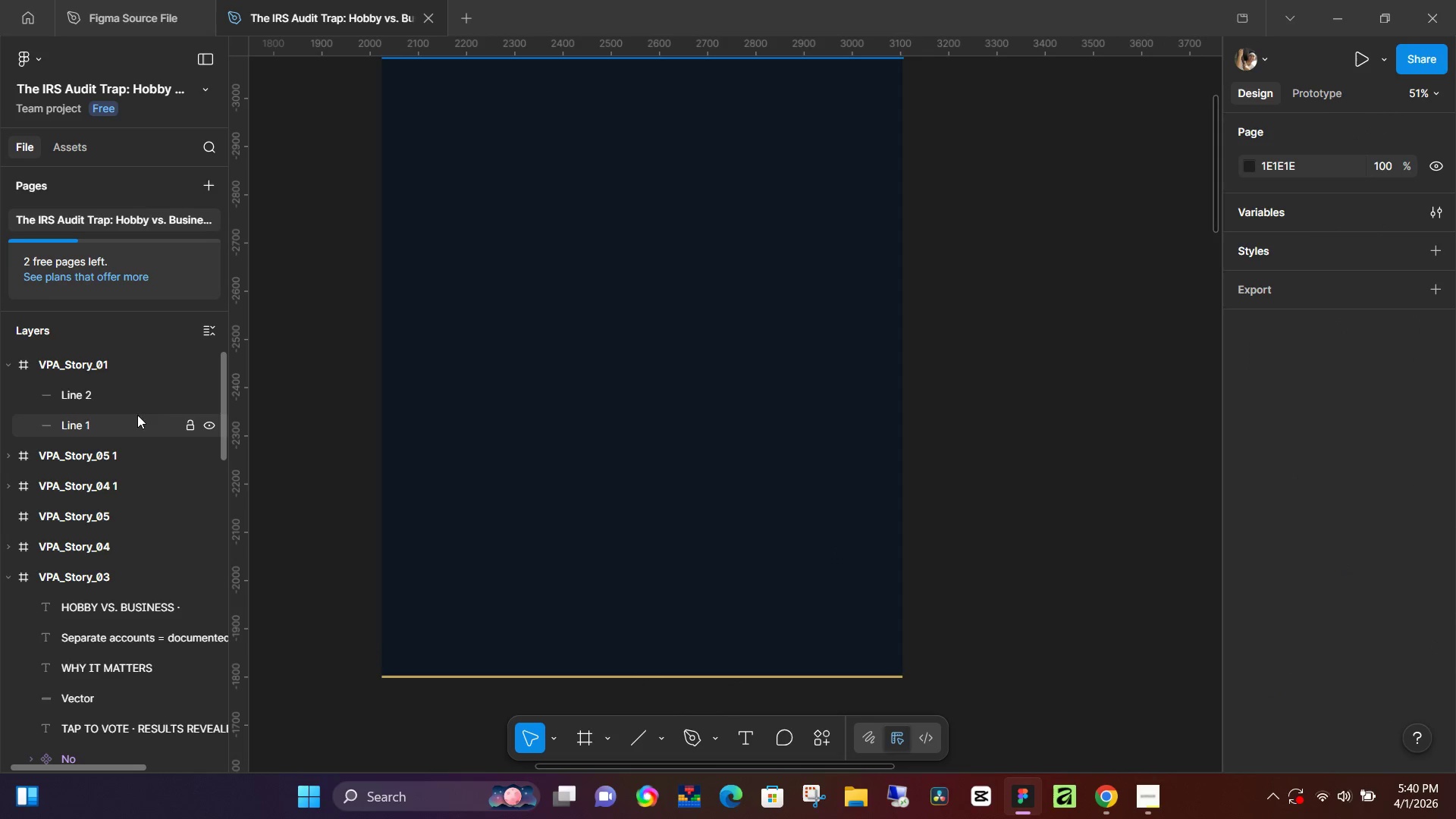 
left_click([104, 415])
 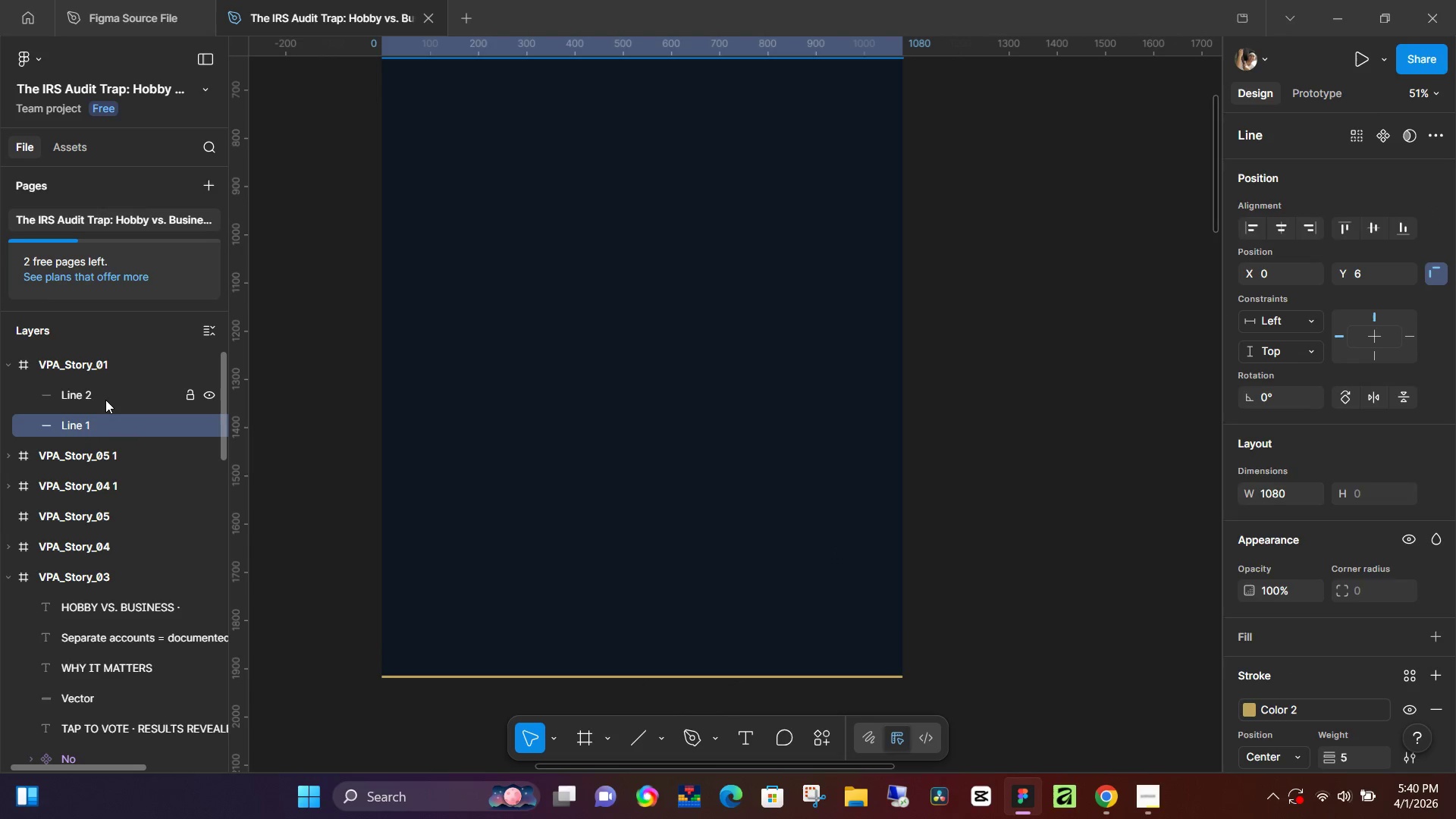 
hold_key(key=ShiftLeft, duration=0.78)
 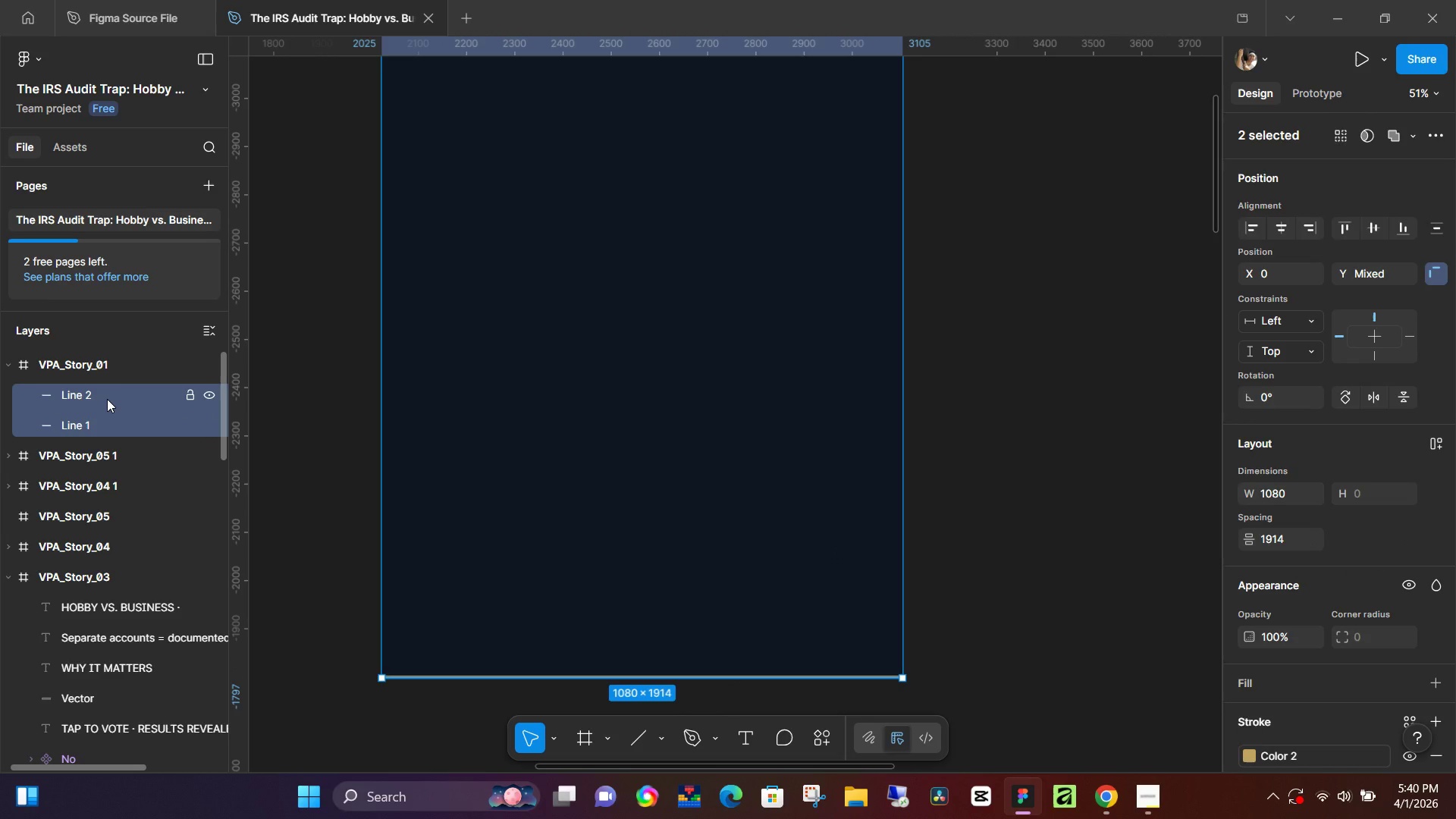 
key(Control+G)
 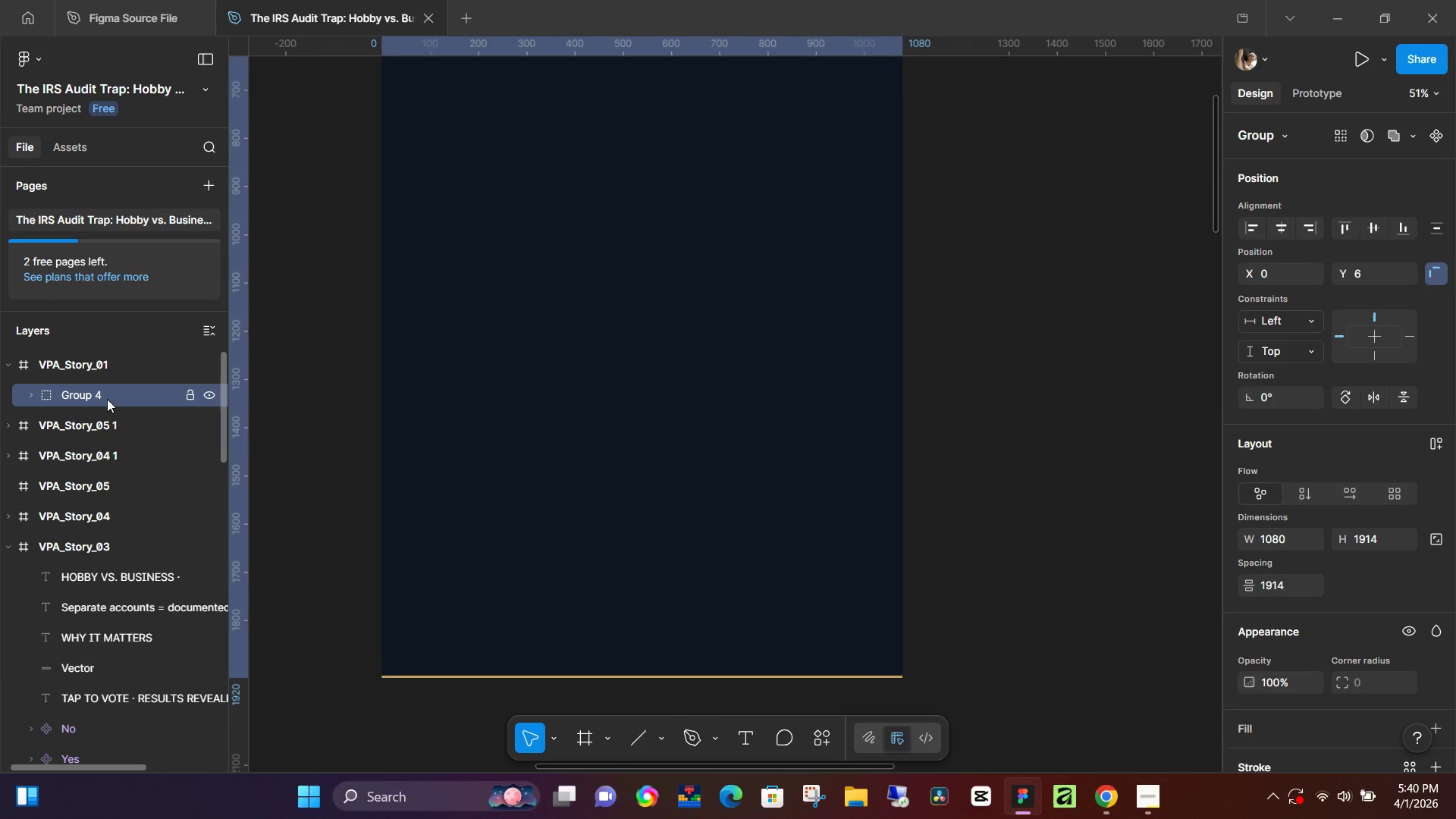 
double_click([107, 399])
 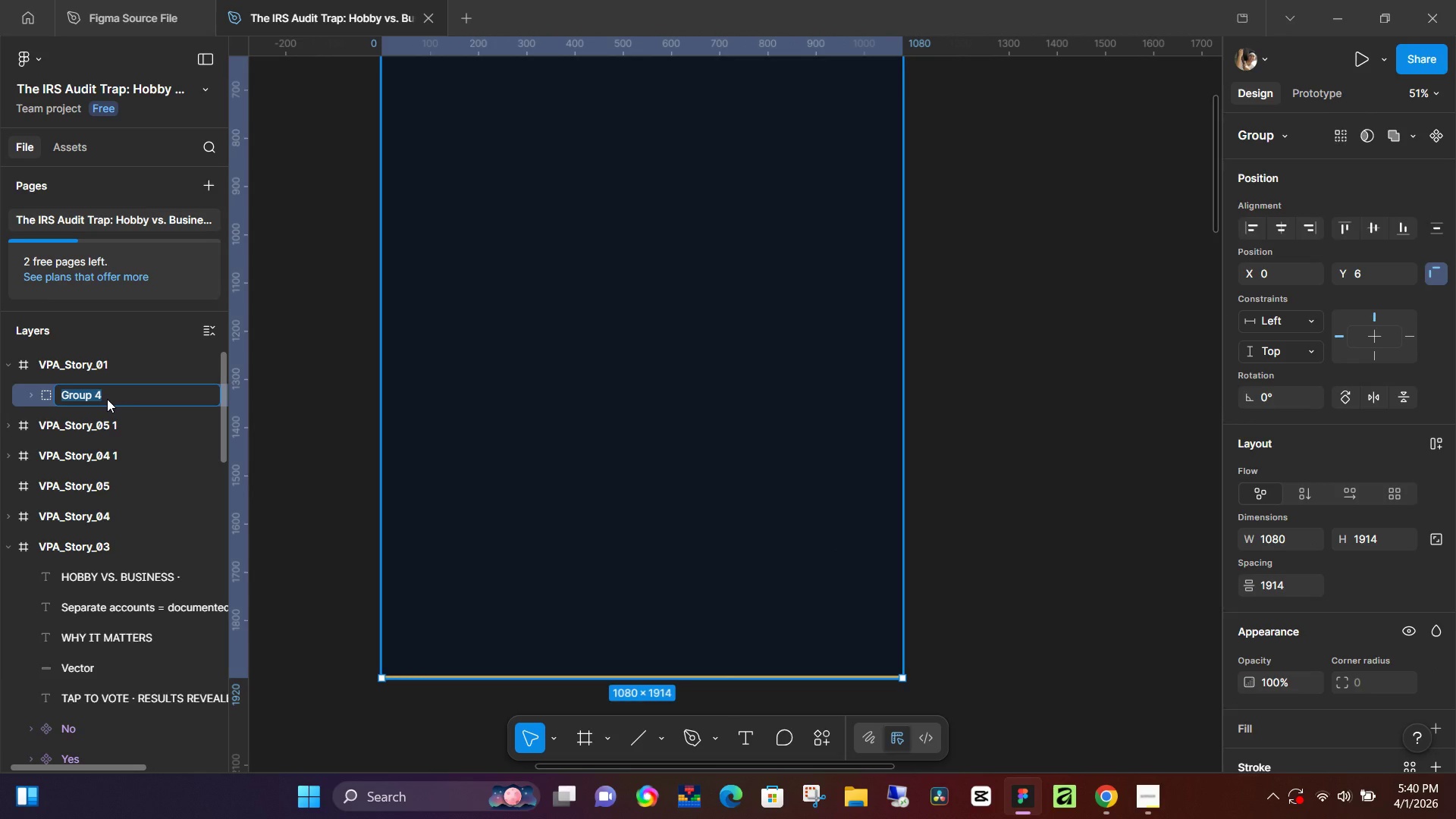 
type(Outline)
 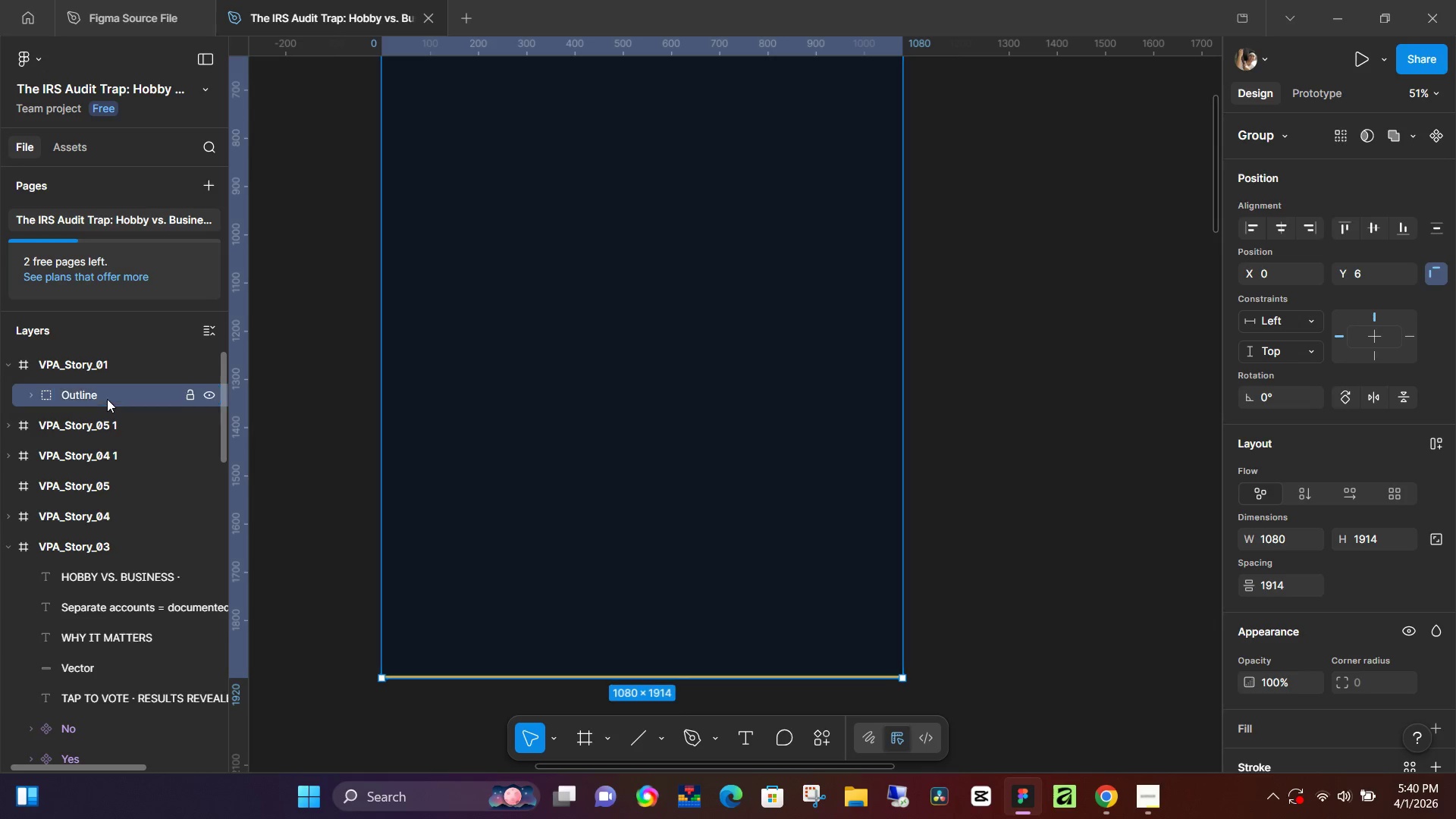 
key(Enter)
 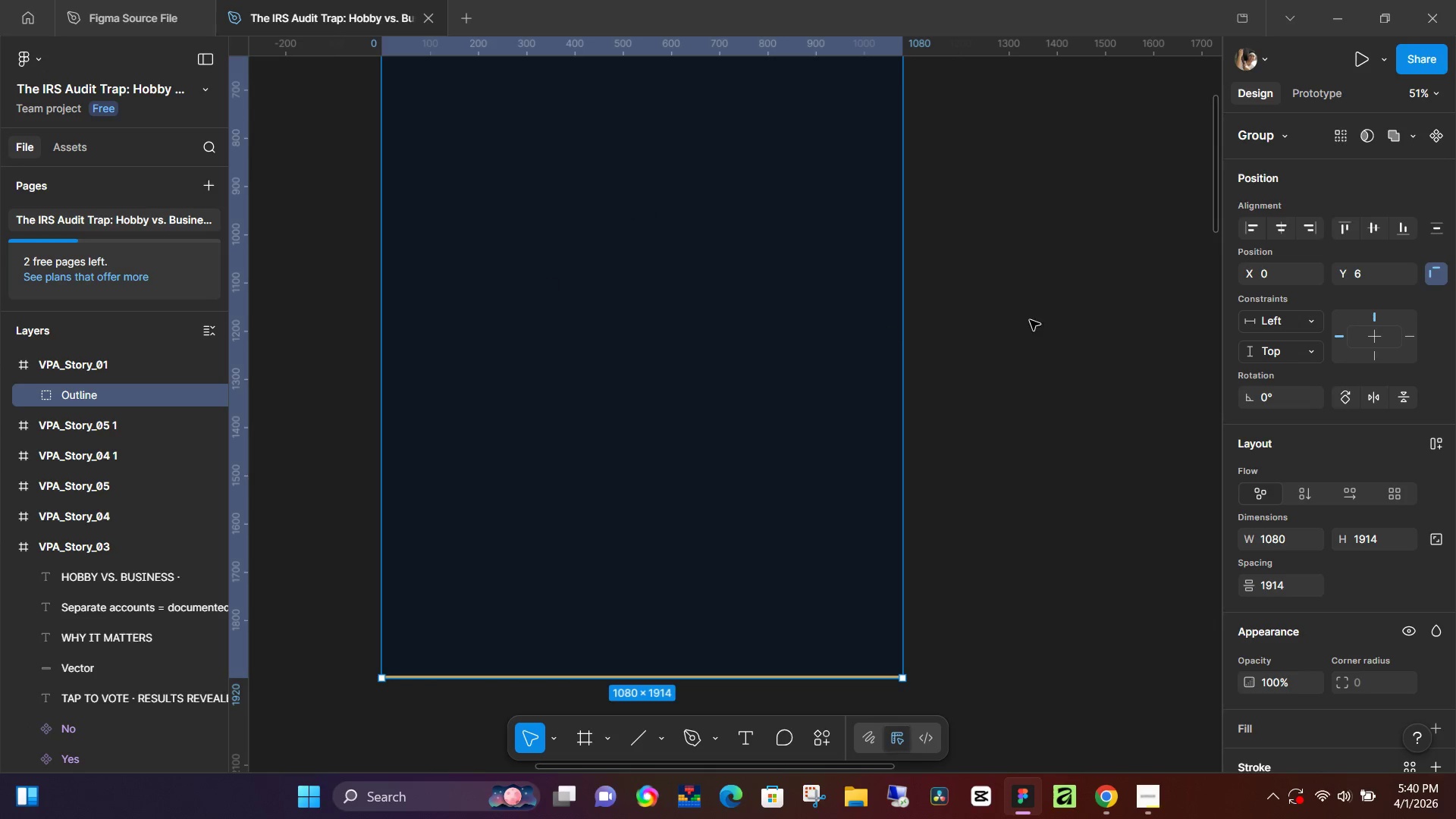 
left_click([1090, 296])
 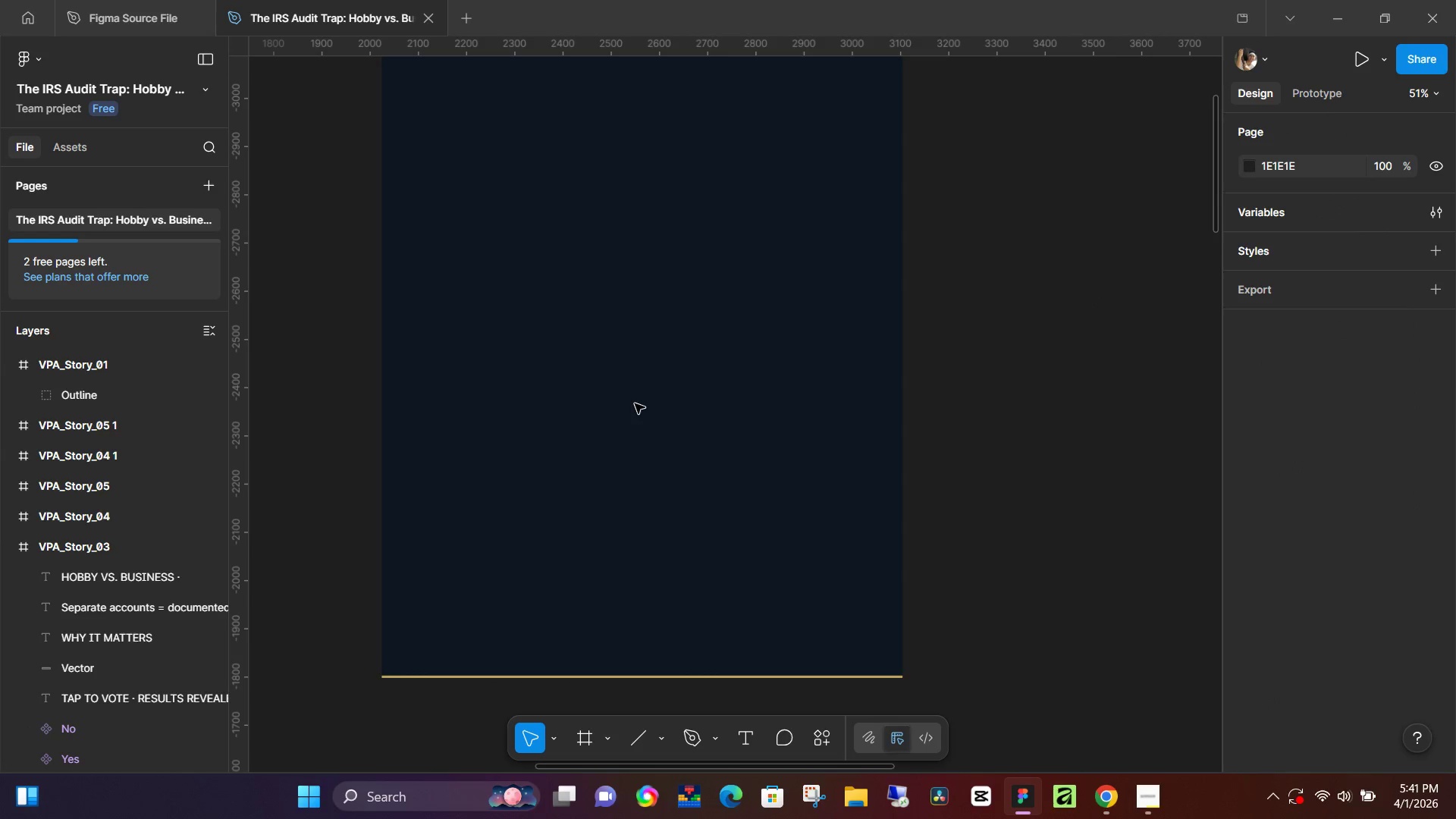 
scroll: coordinate [635, 403], scroll_direction: up, amount: 12.0
 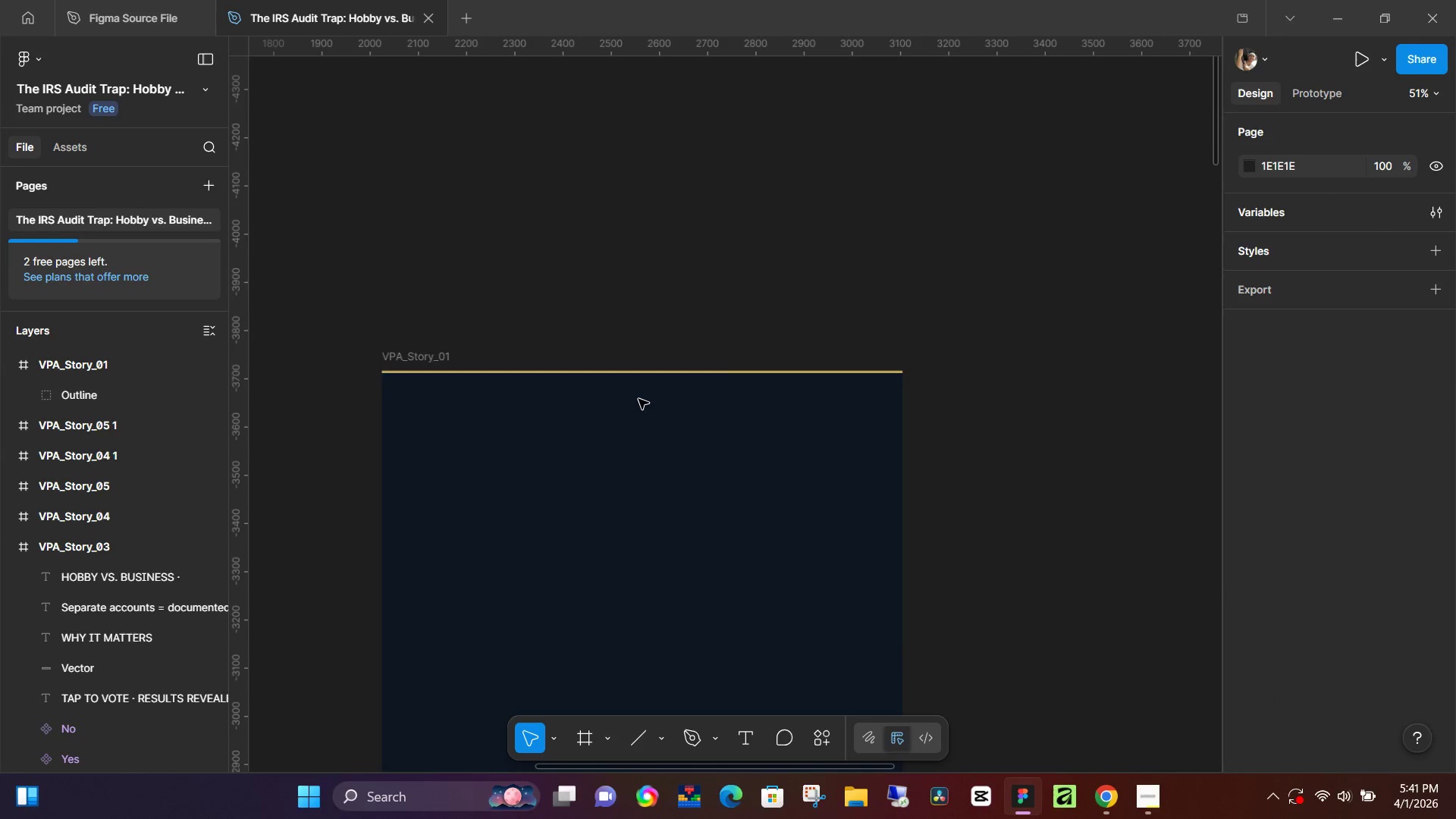 
scroll: coordinate [639, 399], scroll_direction: down, amount: 4.0
 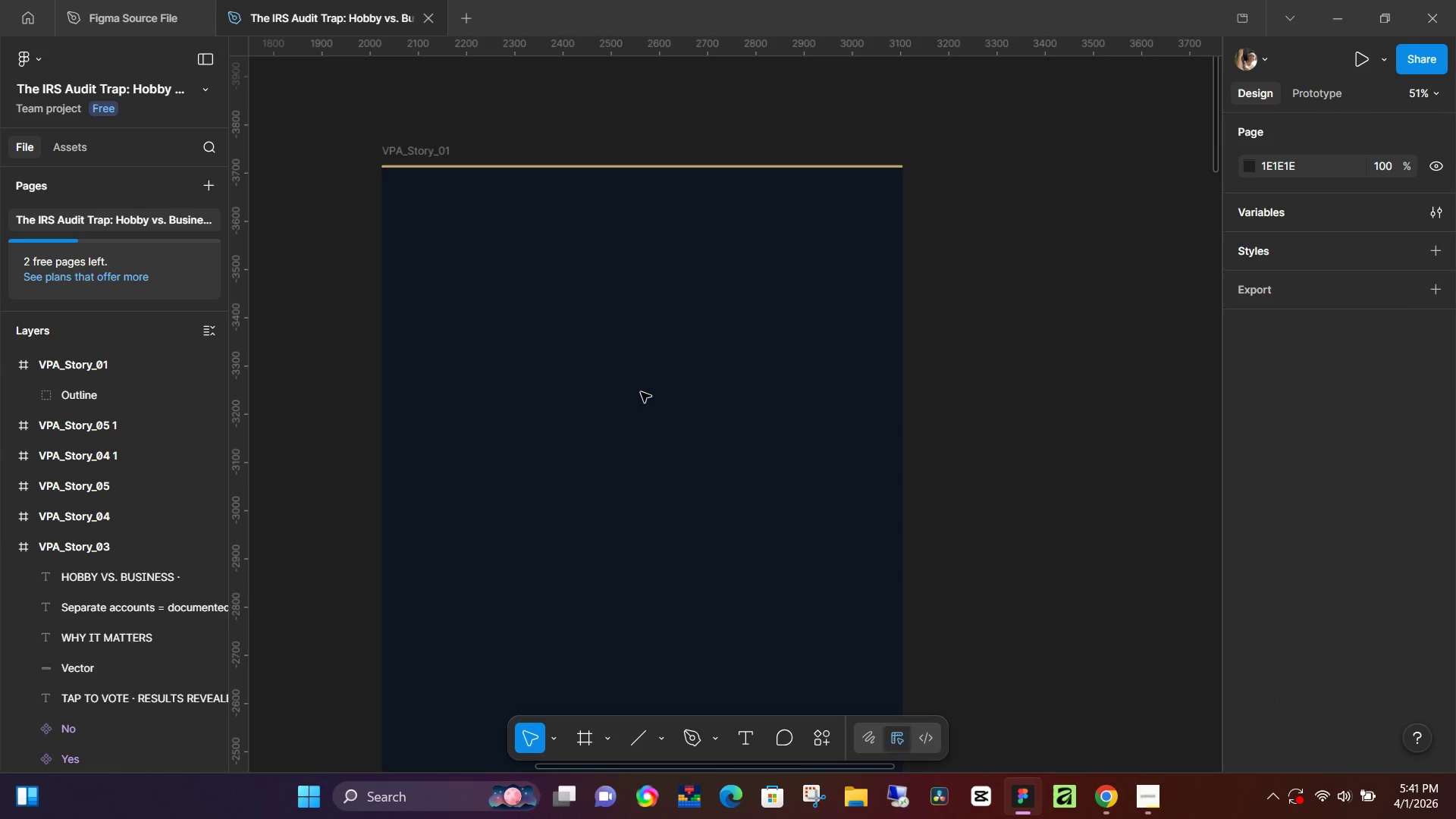 
key(Control+ControlLeft)
 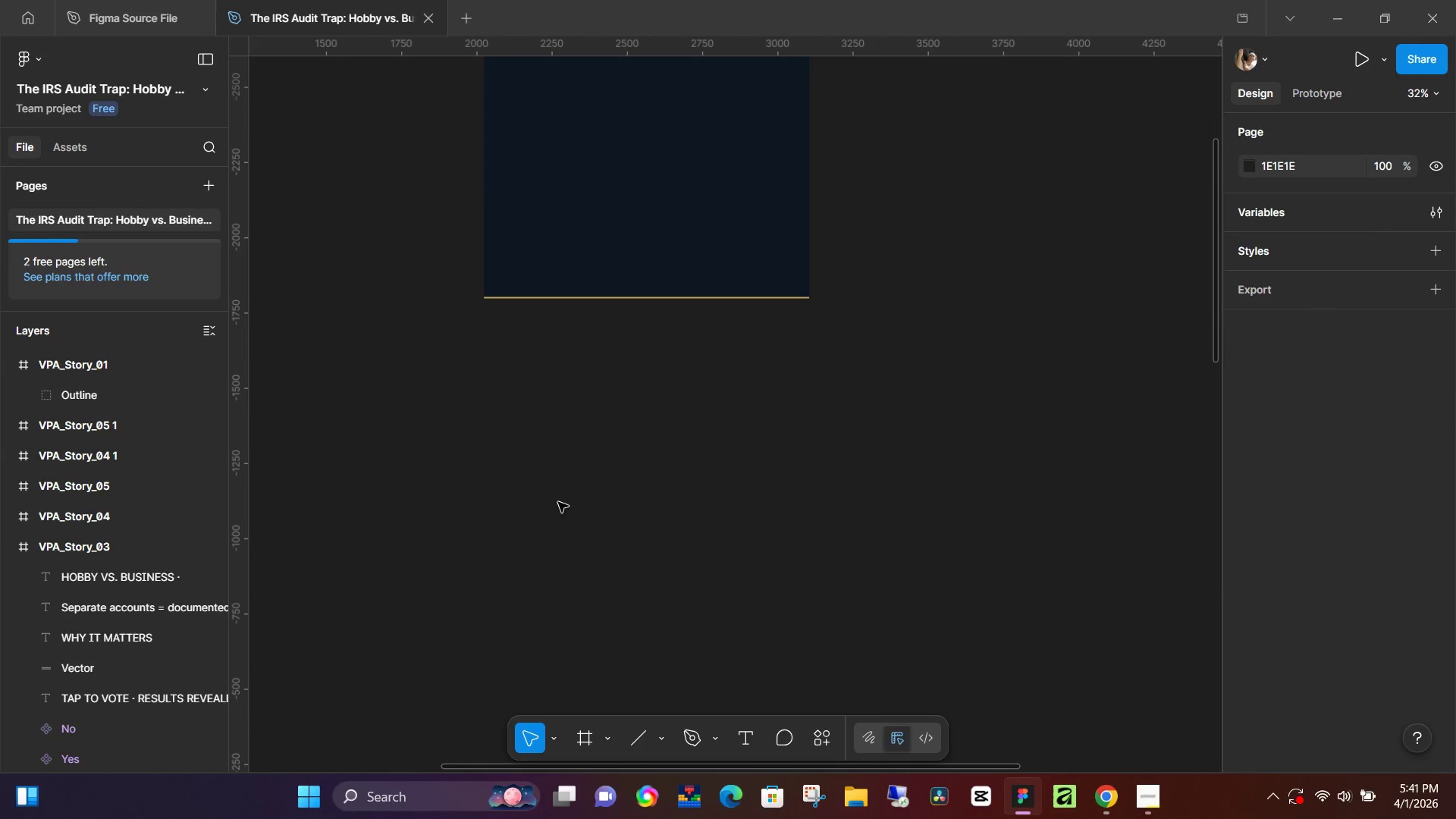 
hold_key(key=Space, duration=1.08)
 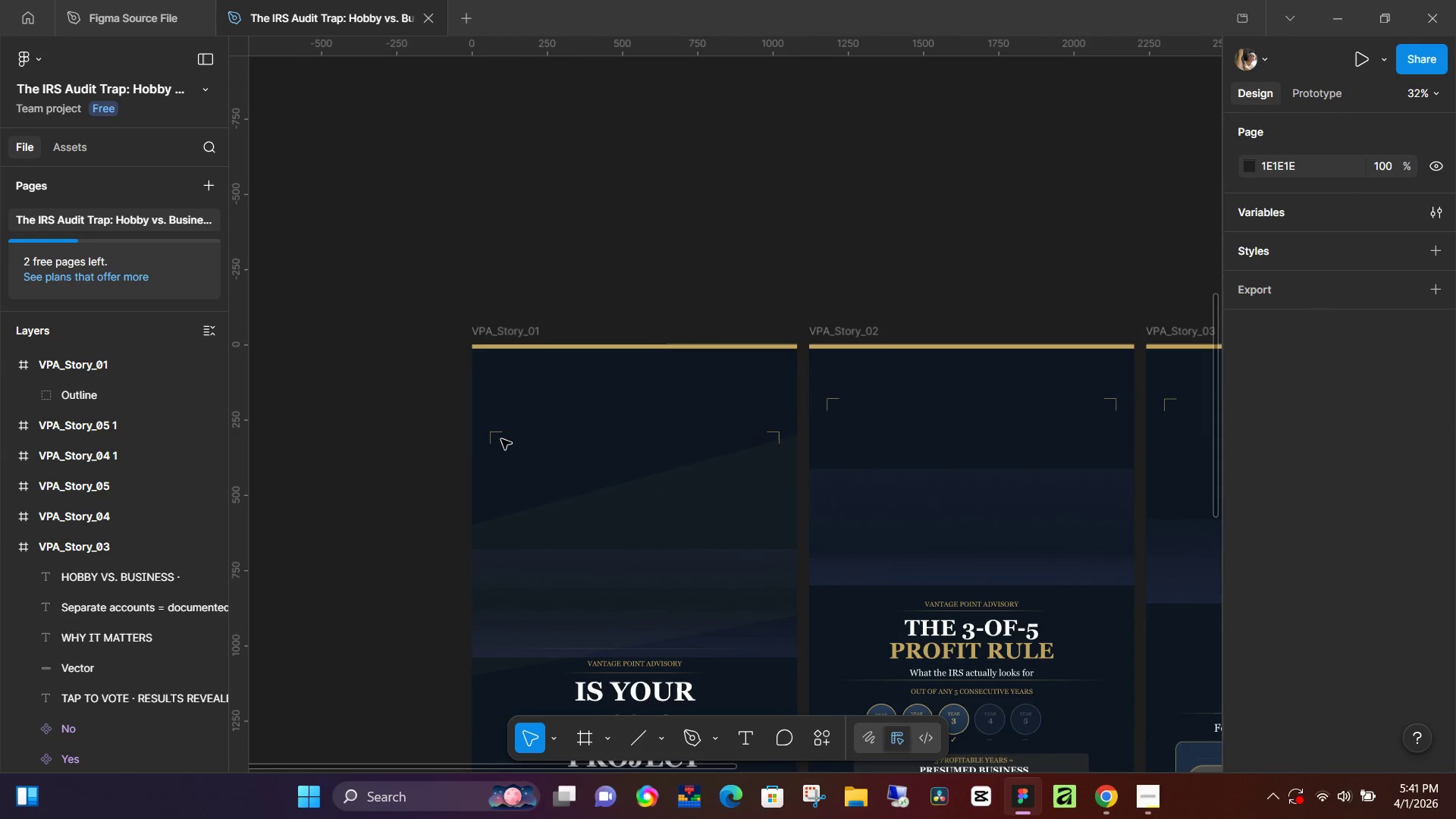 
left_click_drag(start_coordinate=[525, 526], to_coordinate=[771, 77])
 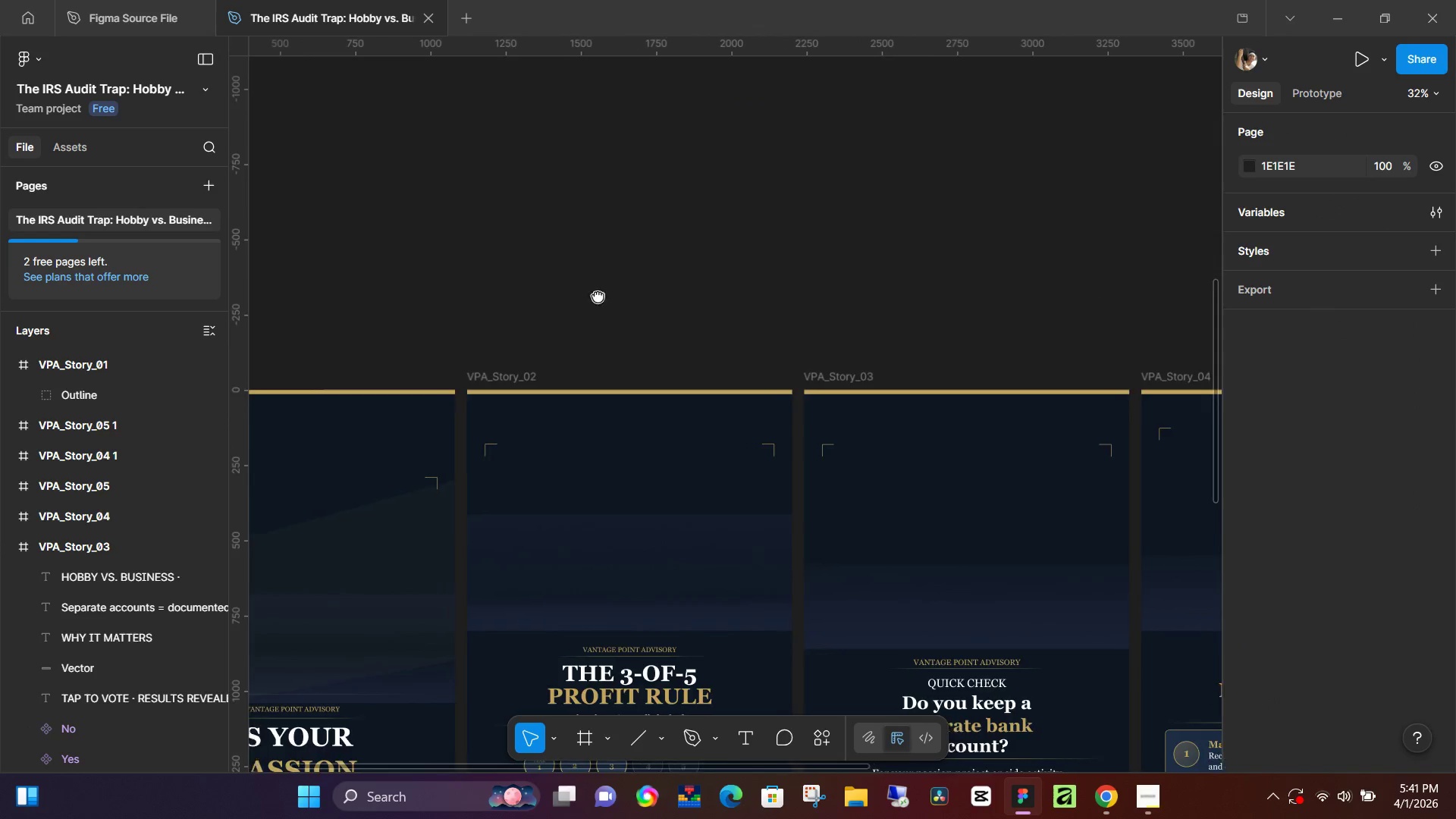 
scroll: coordinate [654, 389], scroll_direction: down, amount: 22.0
 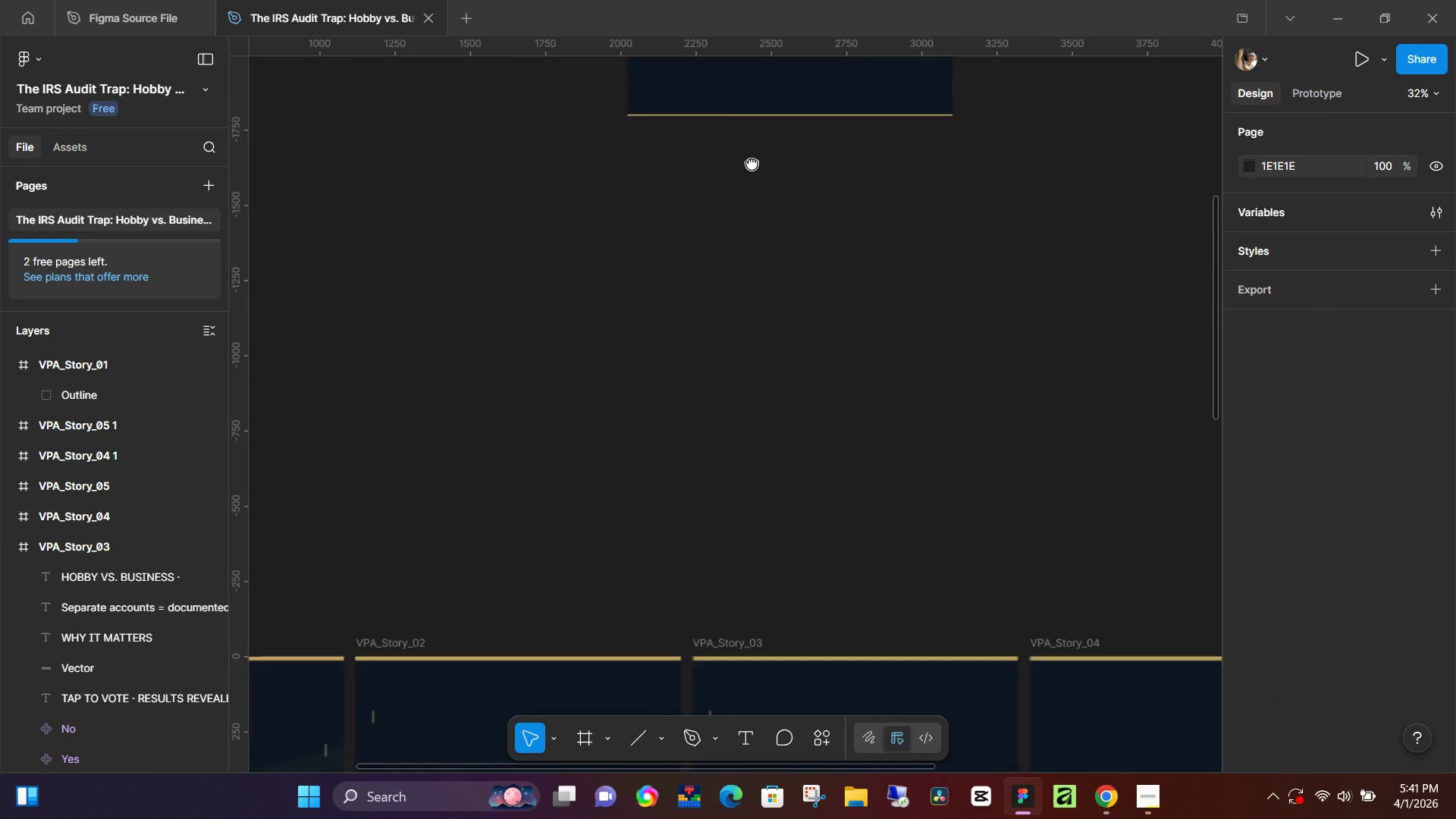 
left_click_drag(start_coordinate=[497, 296], to_coordinate=[847, 250])
 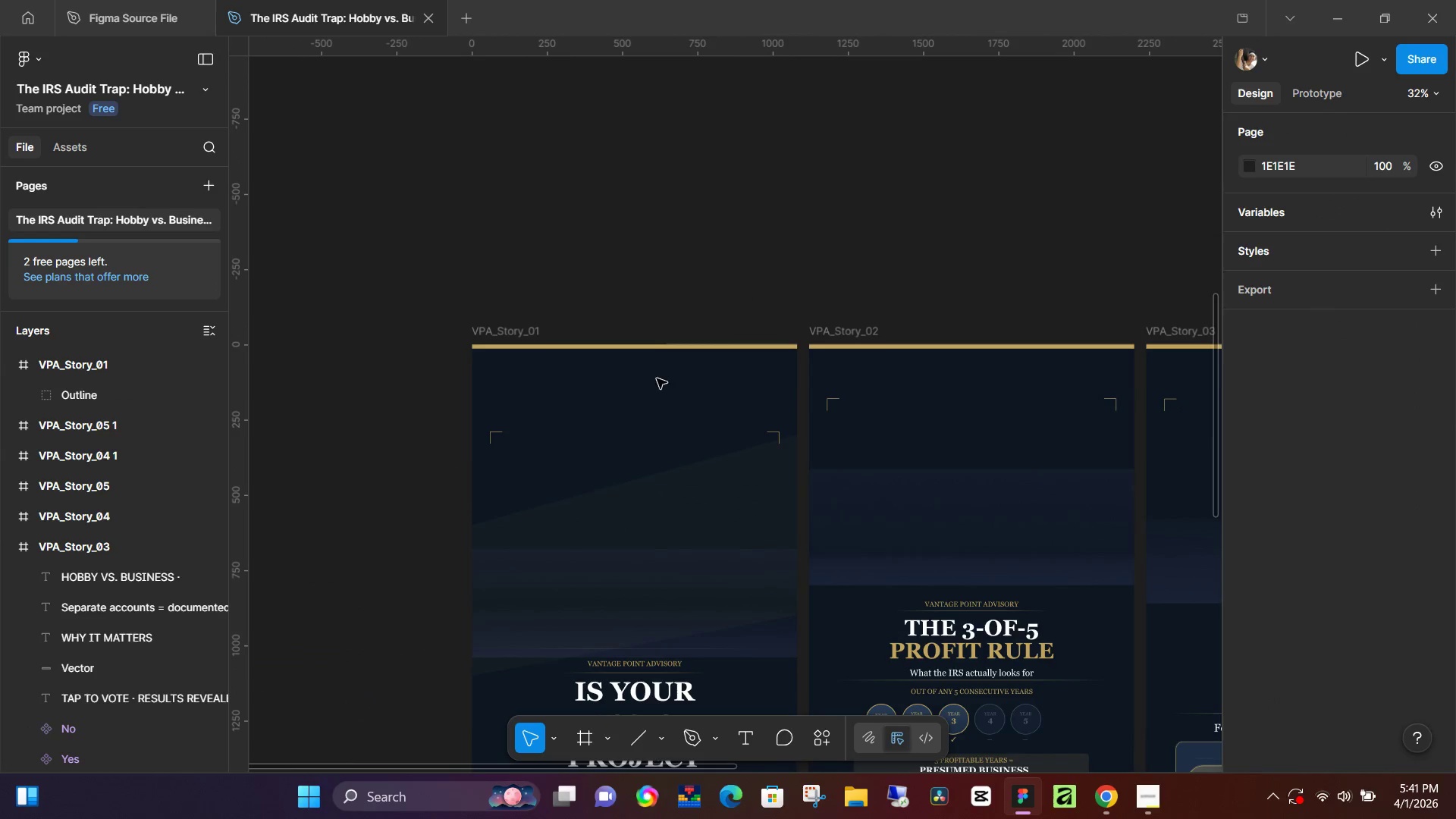 
hold_key(key=Space, duration=3.78)
 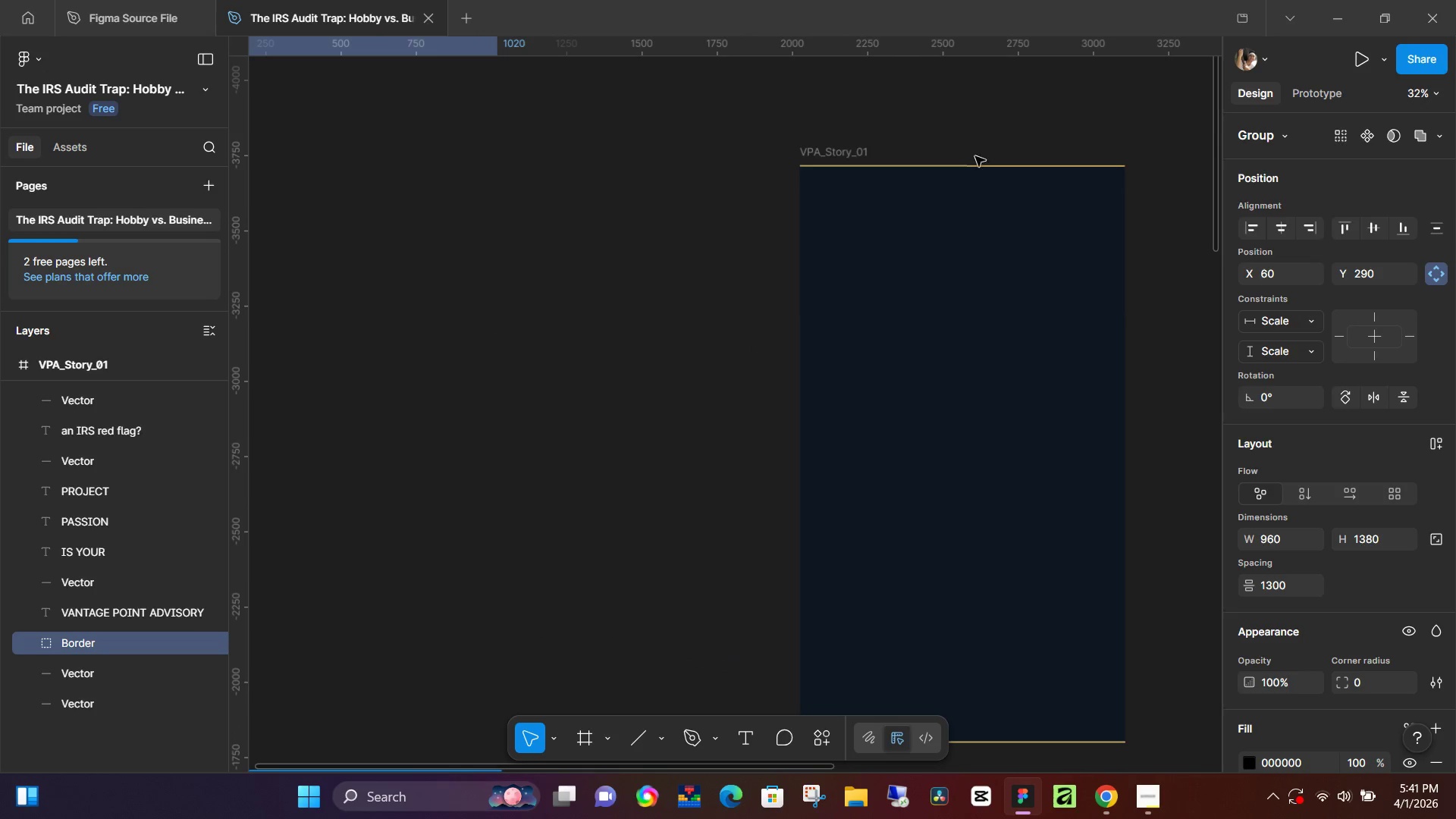 
left_click([496, 439])
 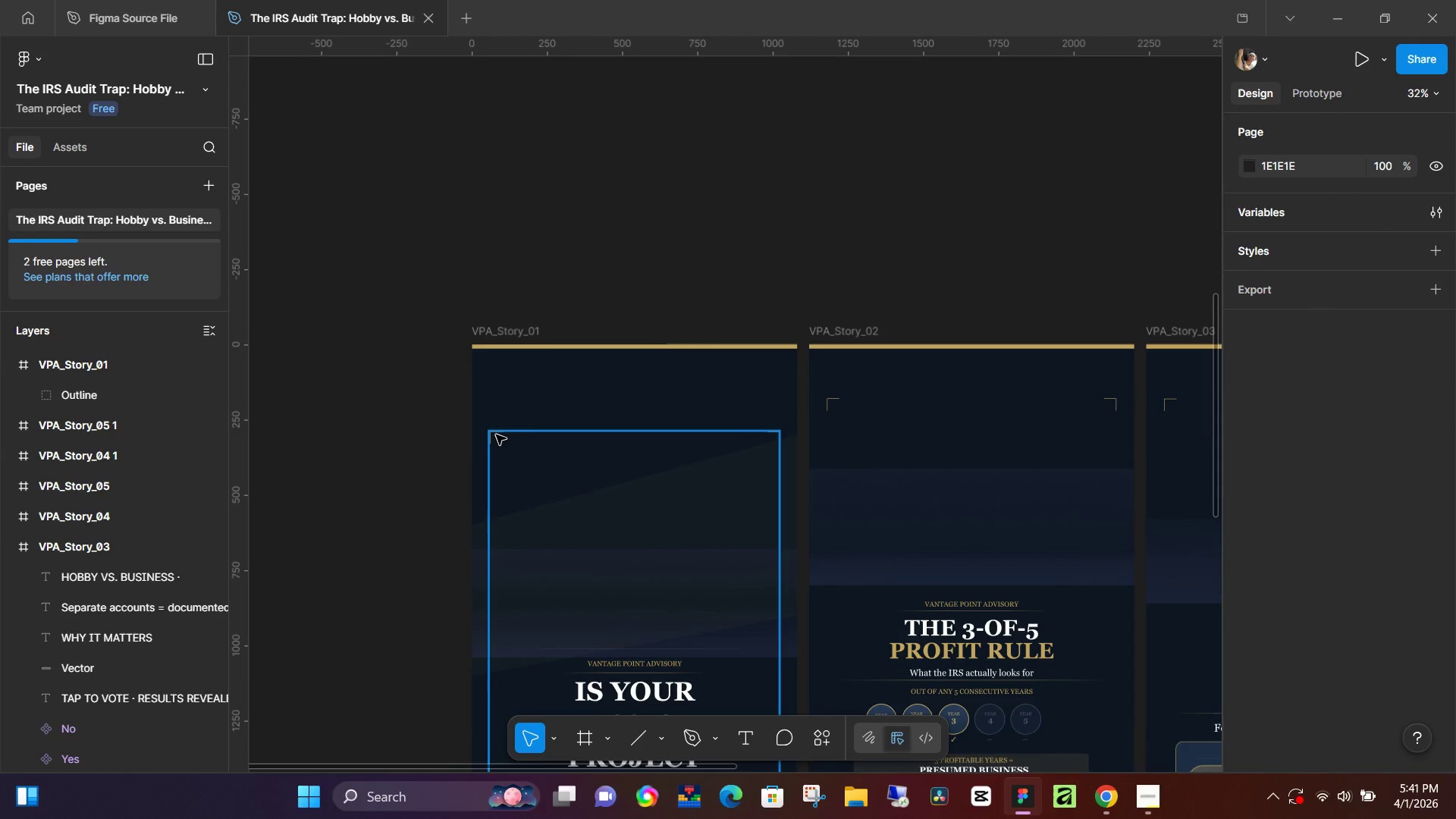 
left_click([496, 435])
 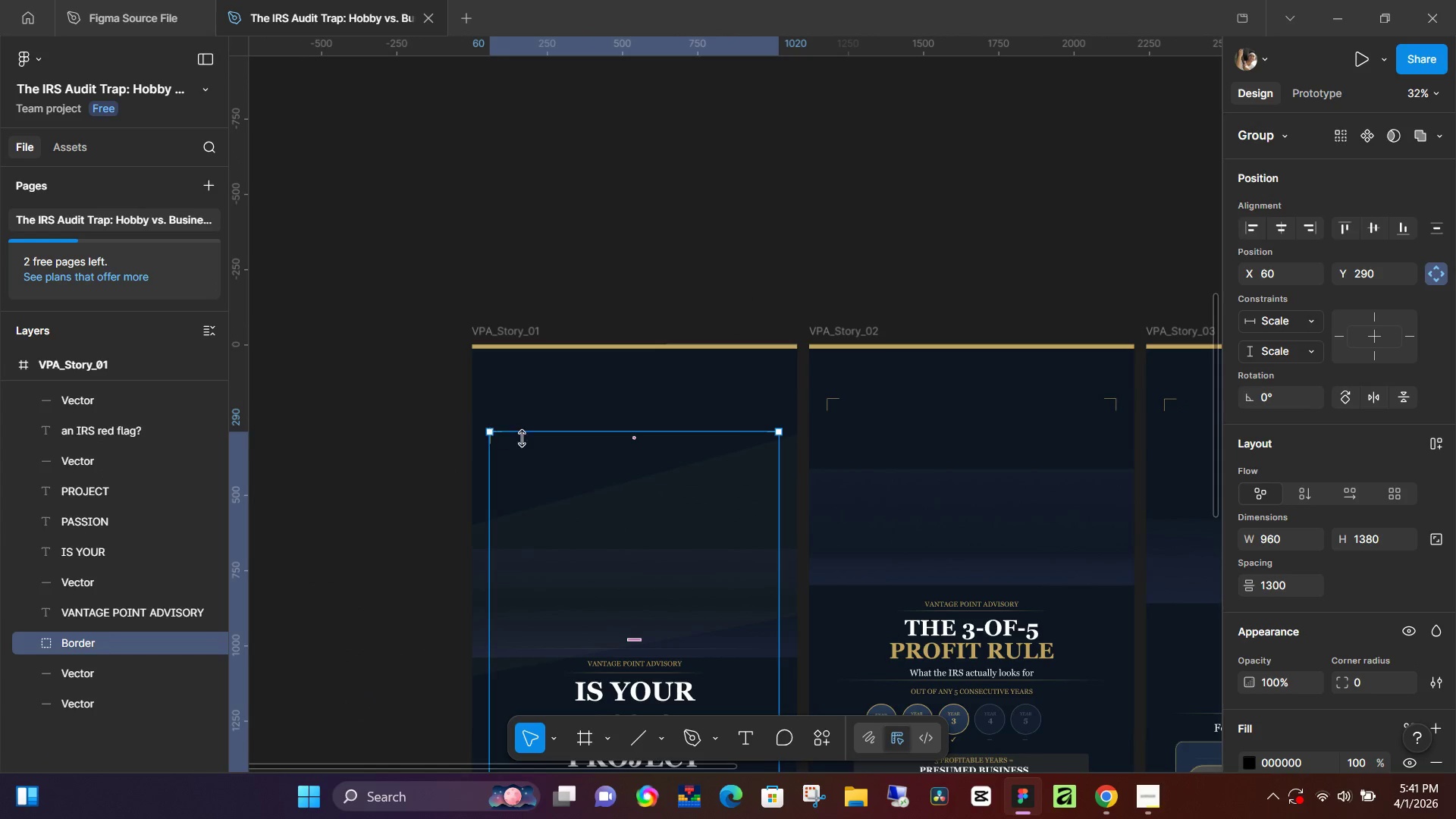 
key(Control+C)
 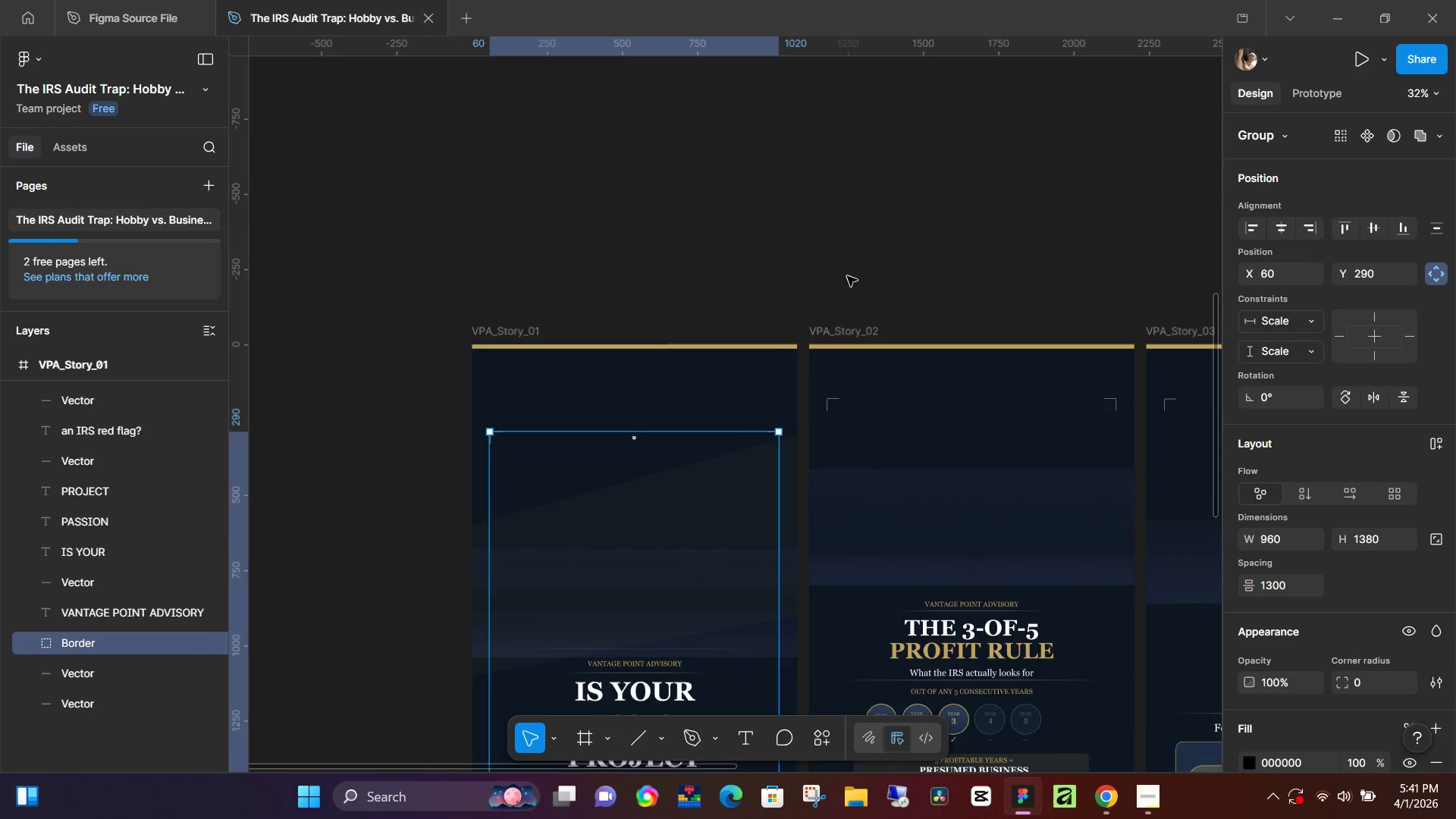 
hold_key(key=Space, duration=0.41)
 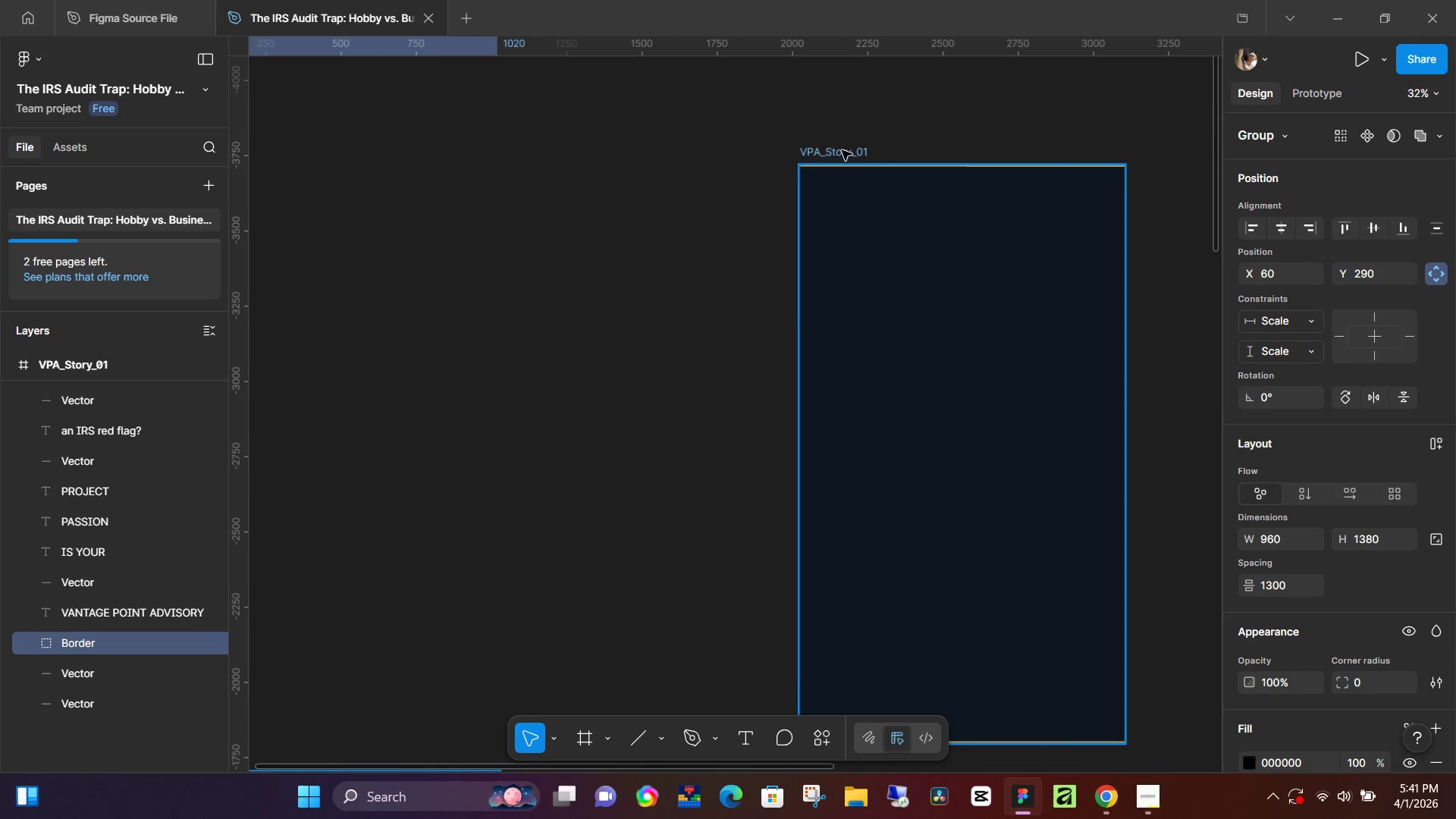 
left_click_drag(start_coordinate=[914, 278], to_coordinate=[632, 317])
 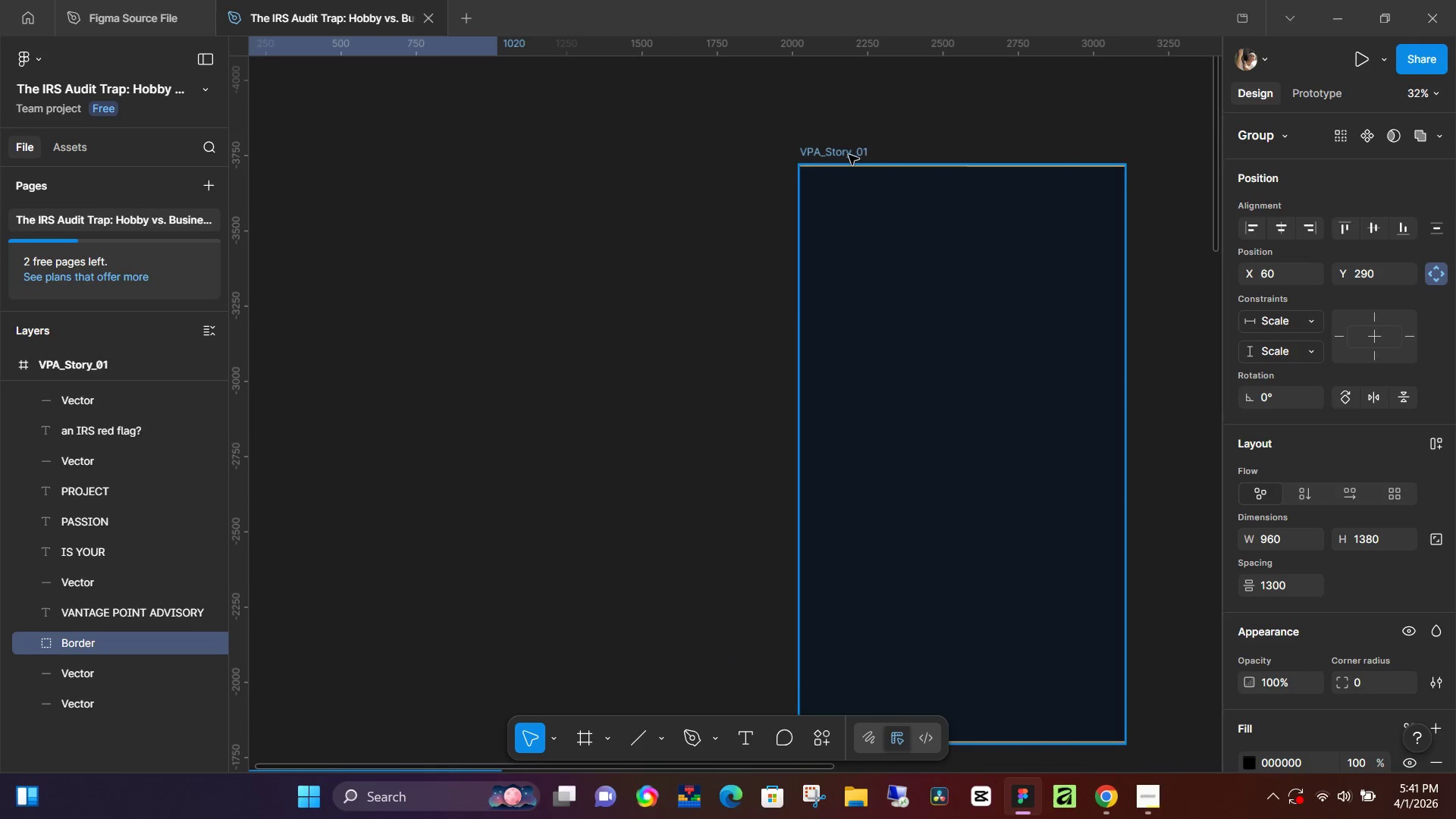 
scroll: coordinate [892, 289], scroll_direction: up, amount: 16.0
 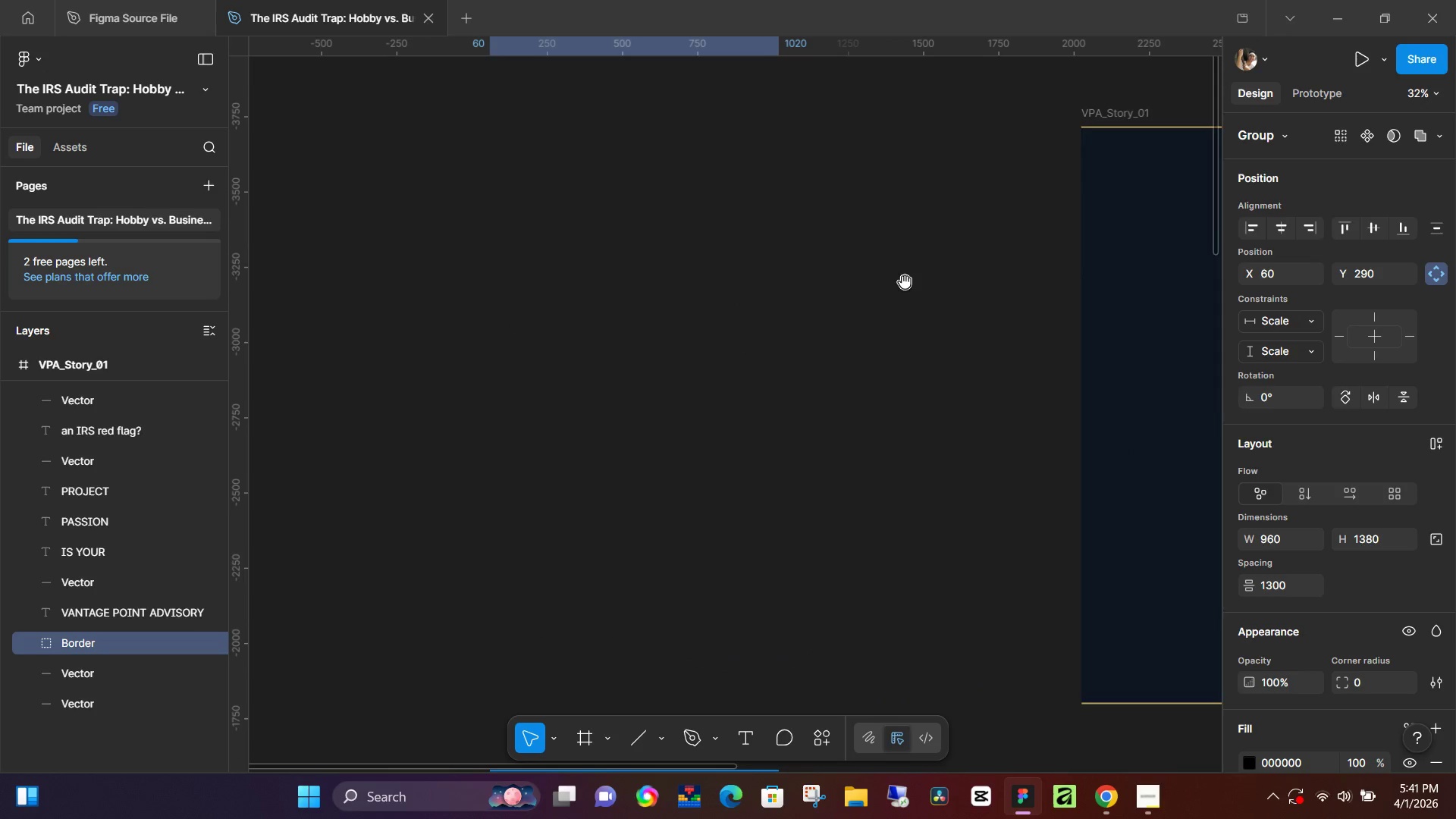 
left_click([842, 150])
 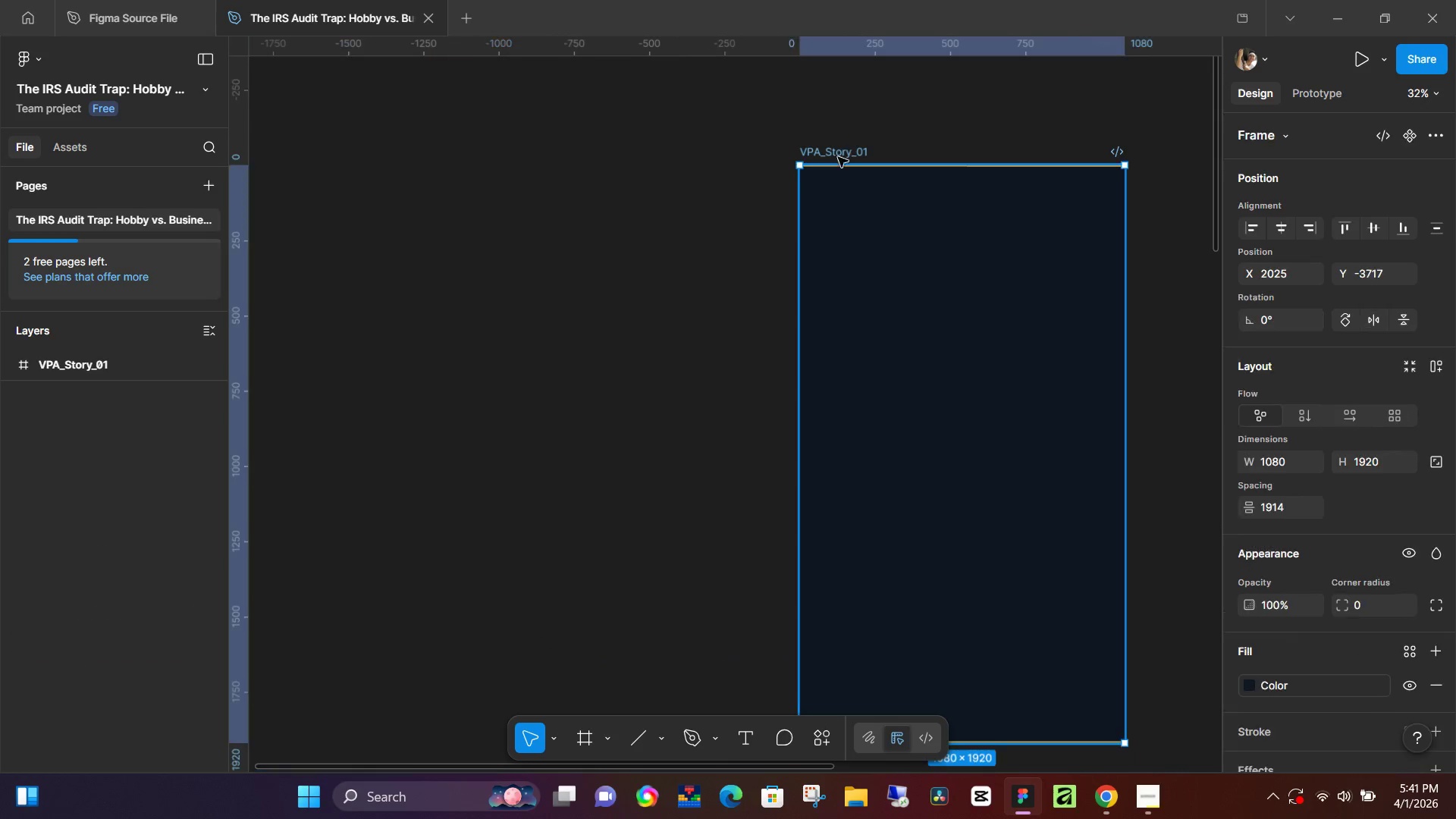 
key(Control+ControlLeft)
 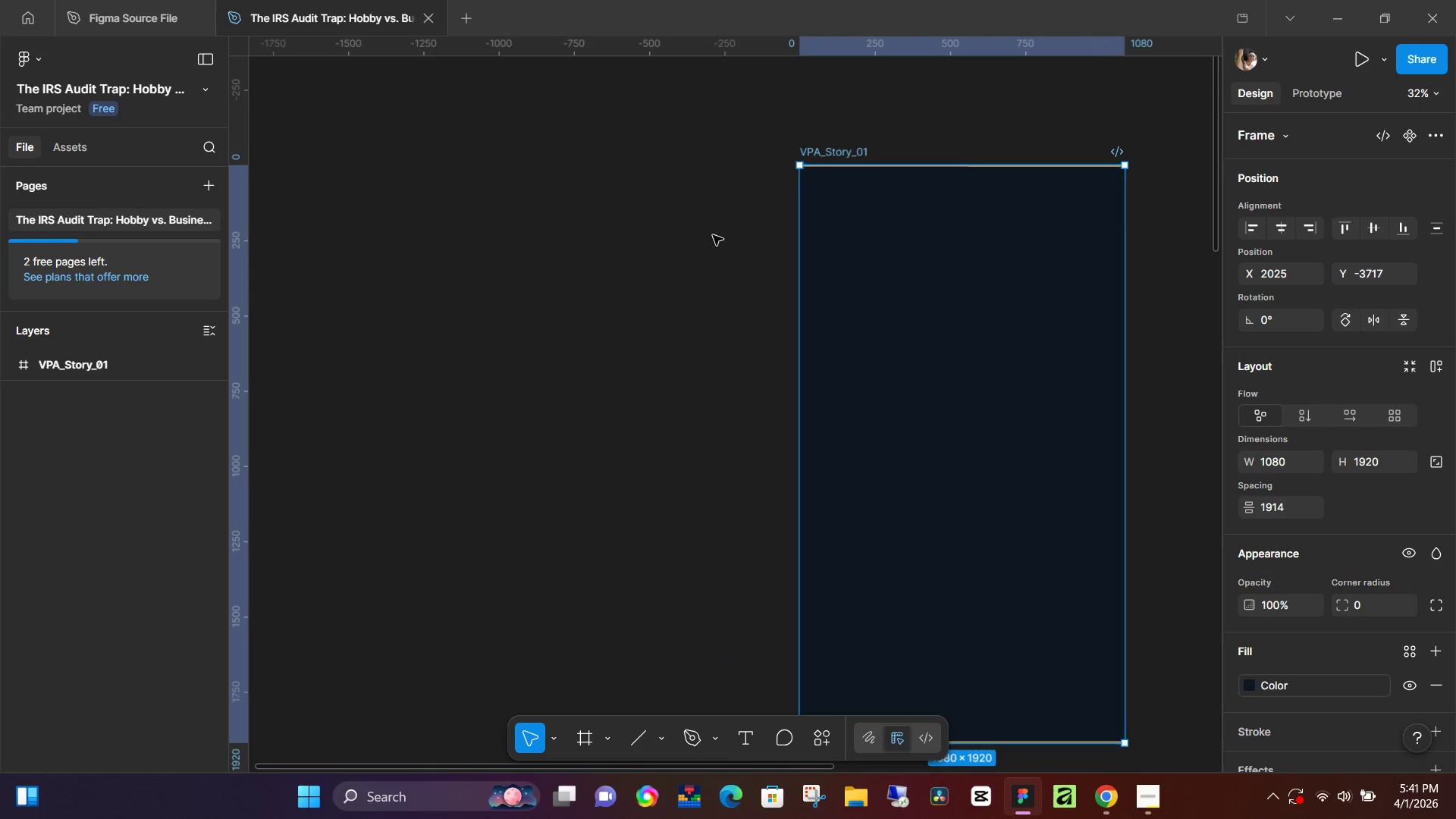 
key(Control+V)
 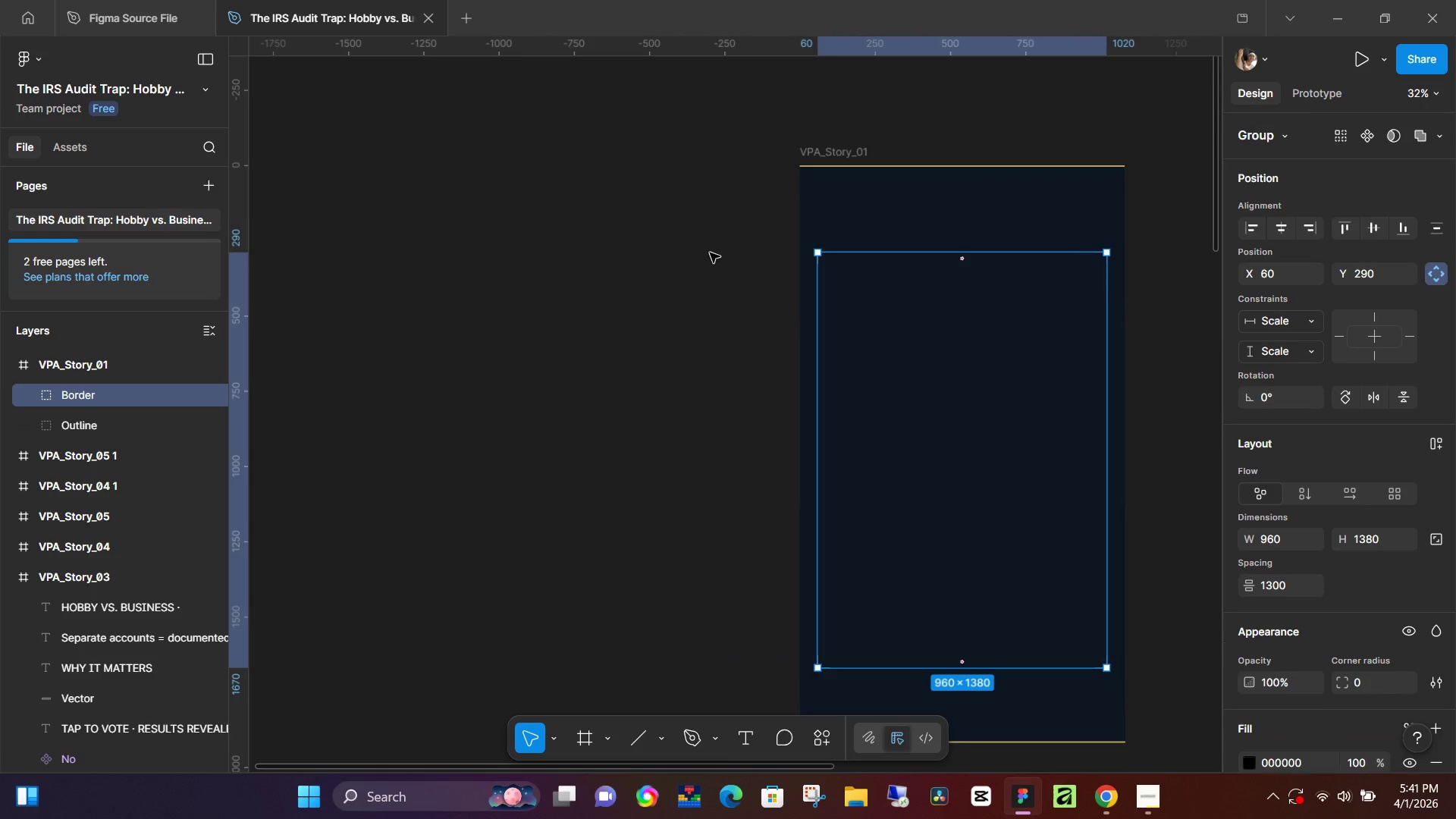 
left_click([706, 249])
 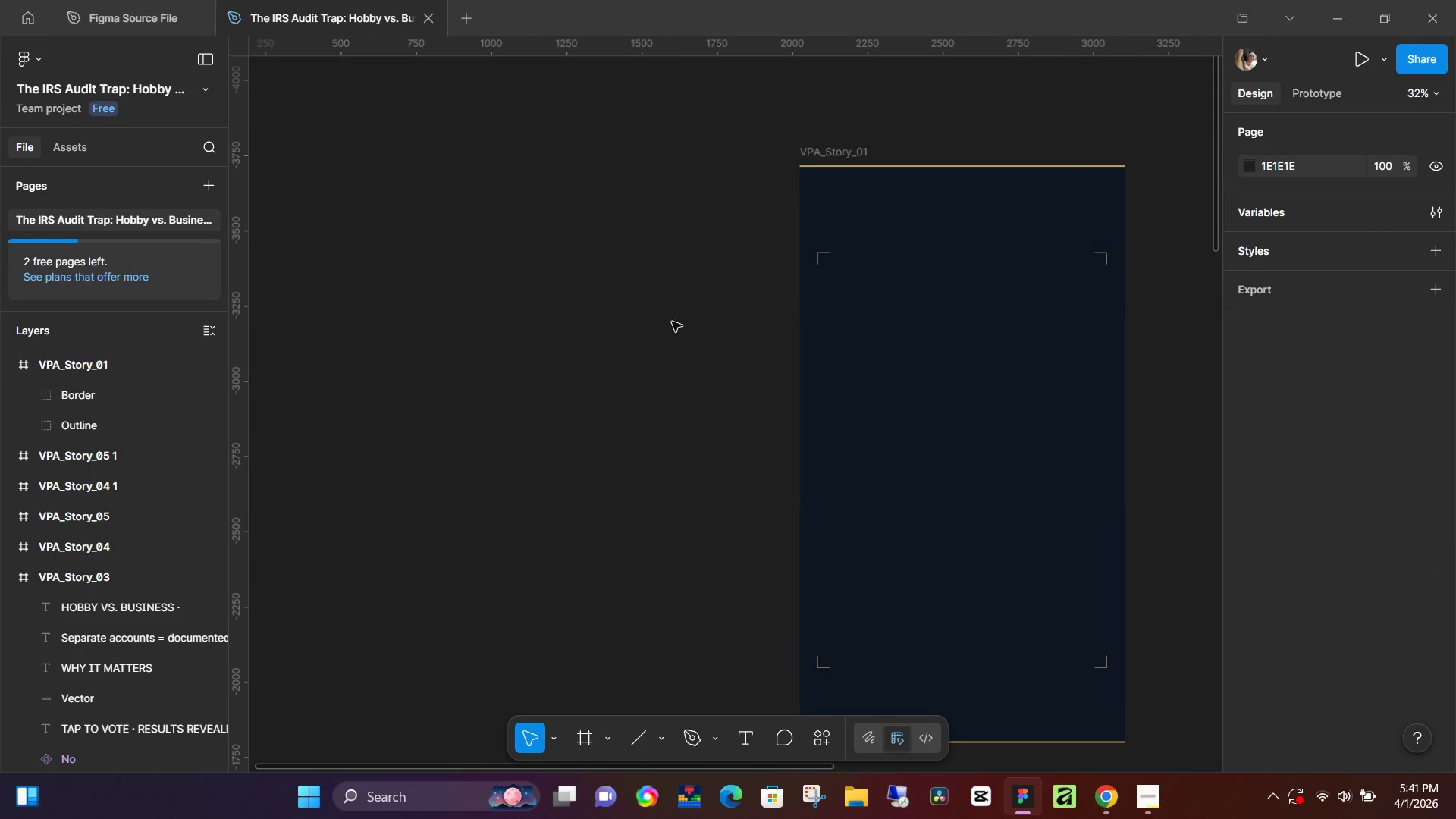 
hold_key(key=Space, duration=1.5)
 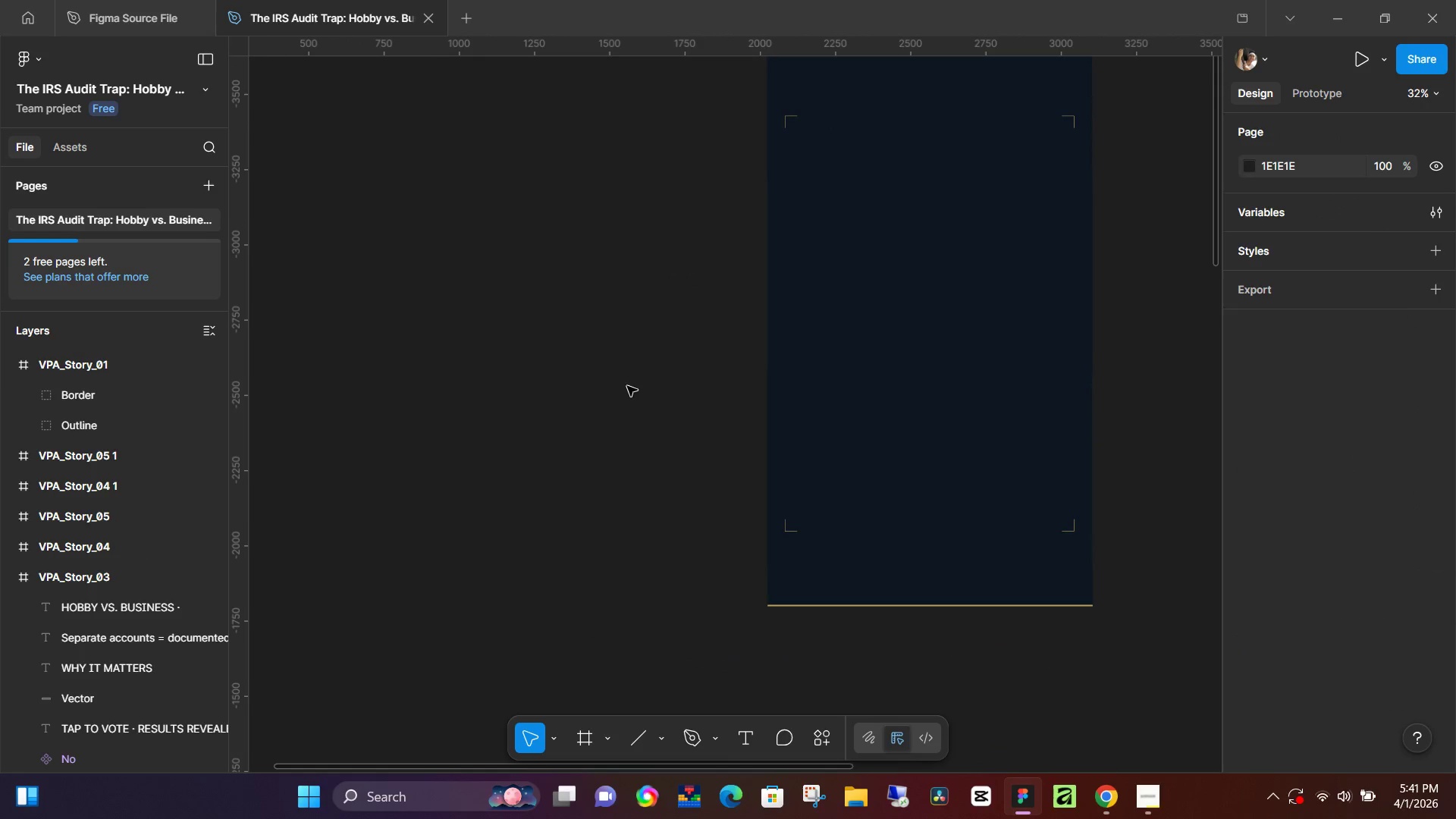 
left_click_drag(start_coordinate=[671, 392], to_coordinate=[639, 256])
 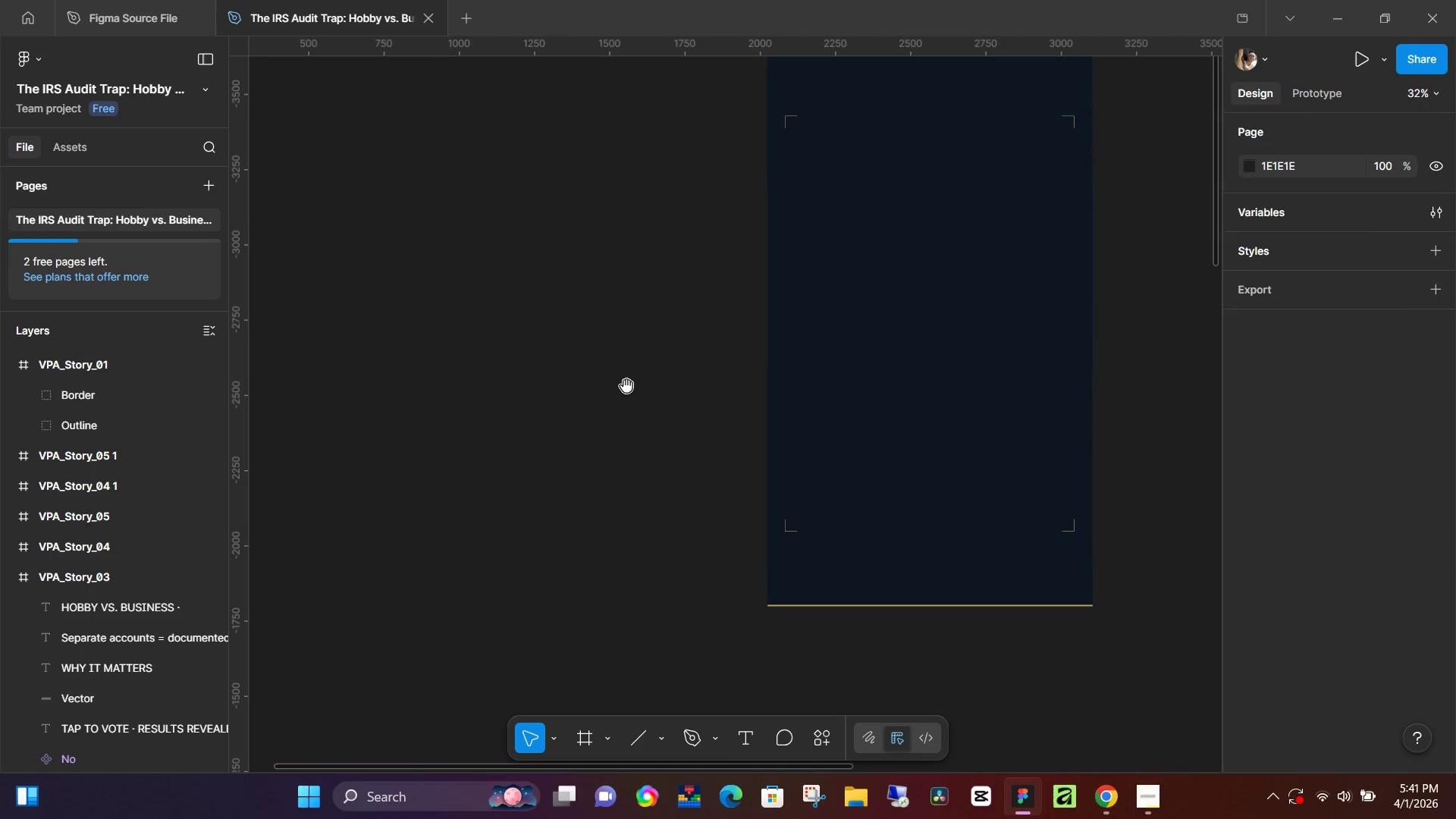 
hold_key(key=Space, duration=0.56)
 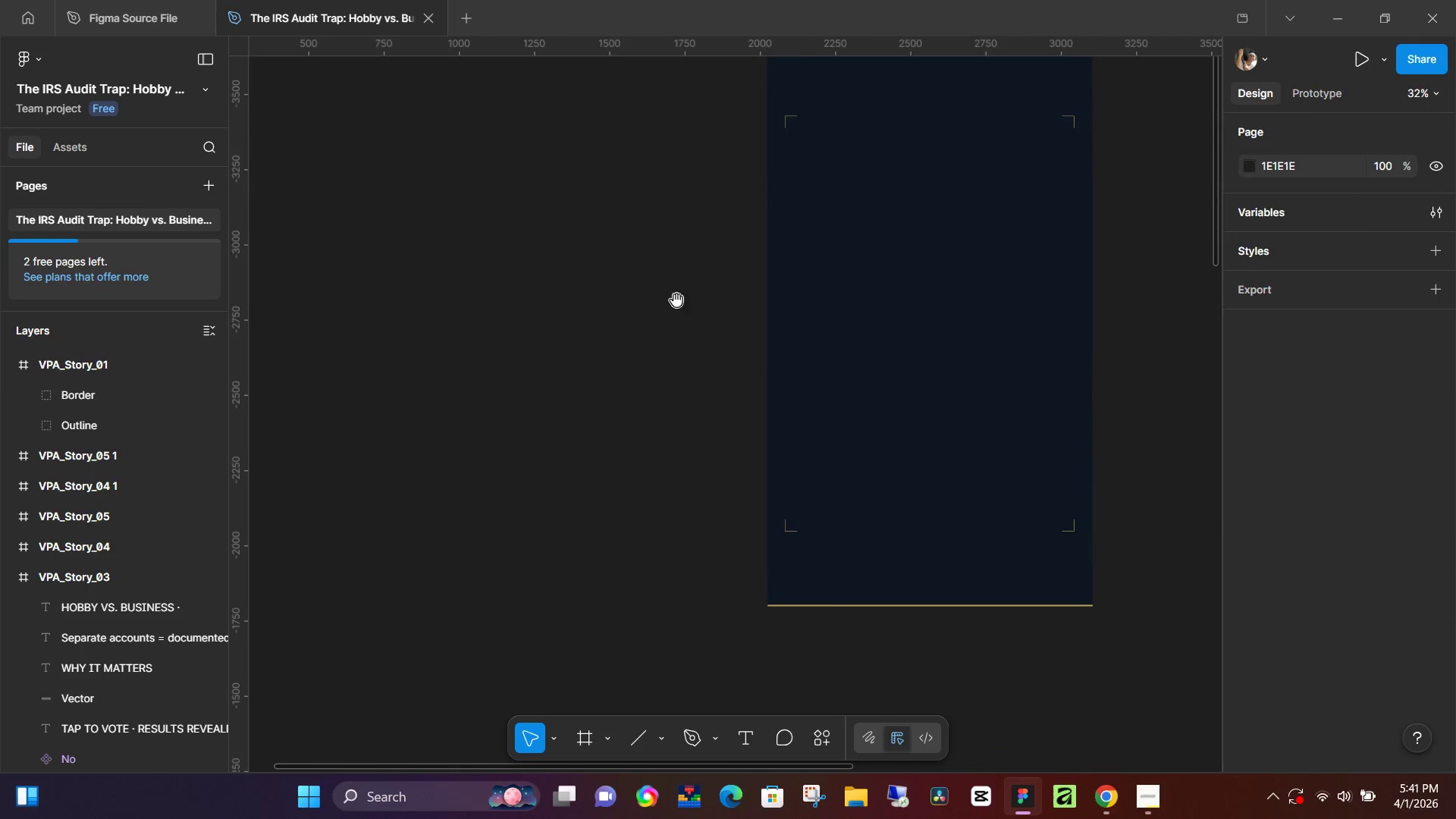 
hold_key(key=Space, duration=0.89)
 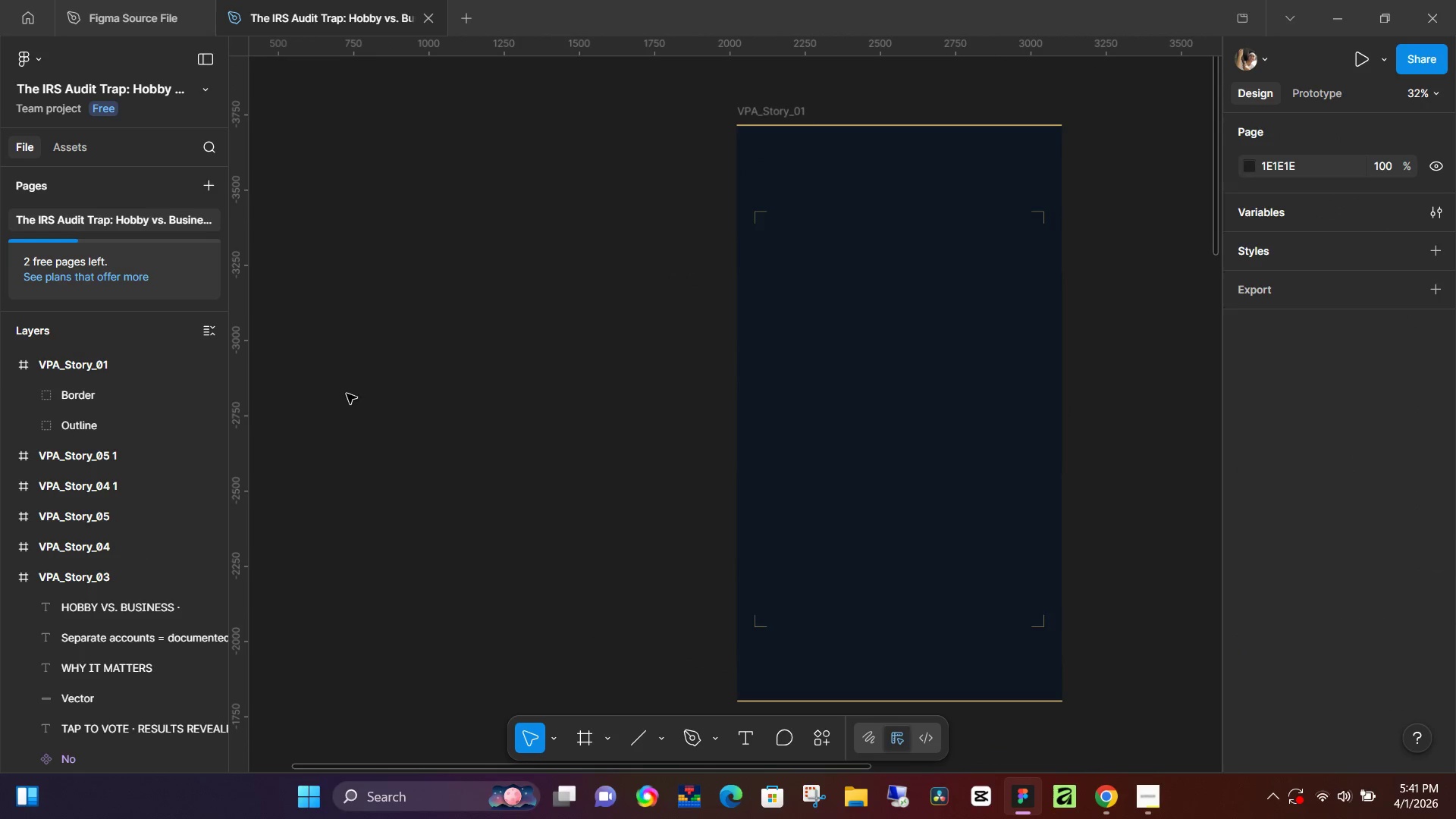 
left_click_drag(start_coordinate=[676, 300], to_coordinate=[647, 397])
 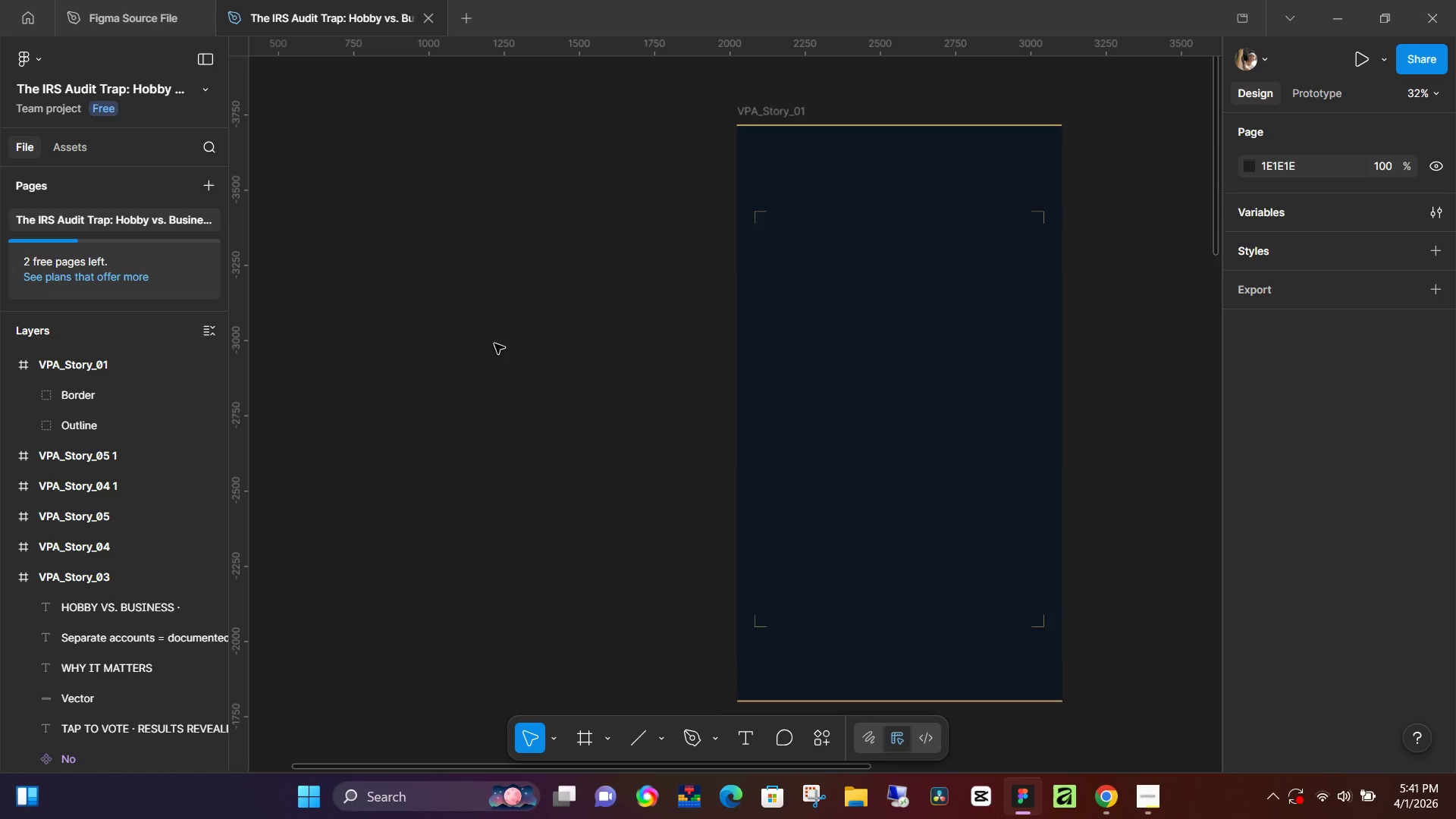 
wait(5.8)
 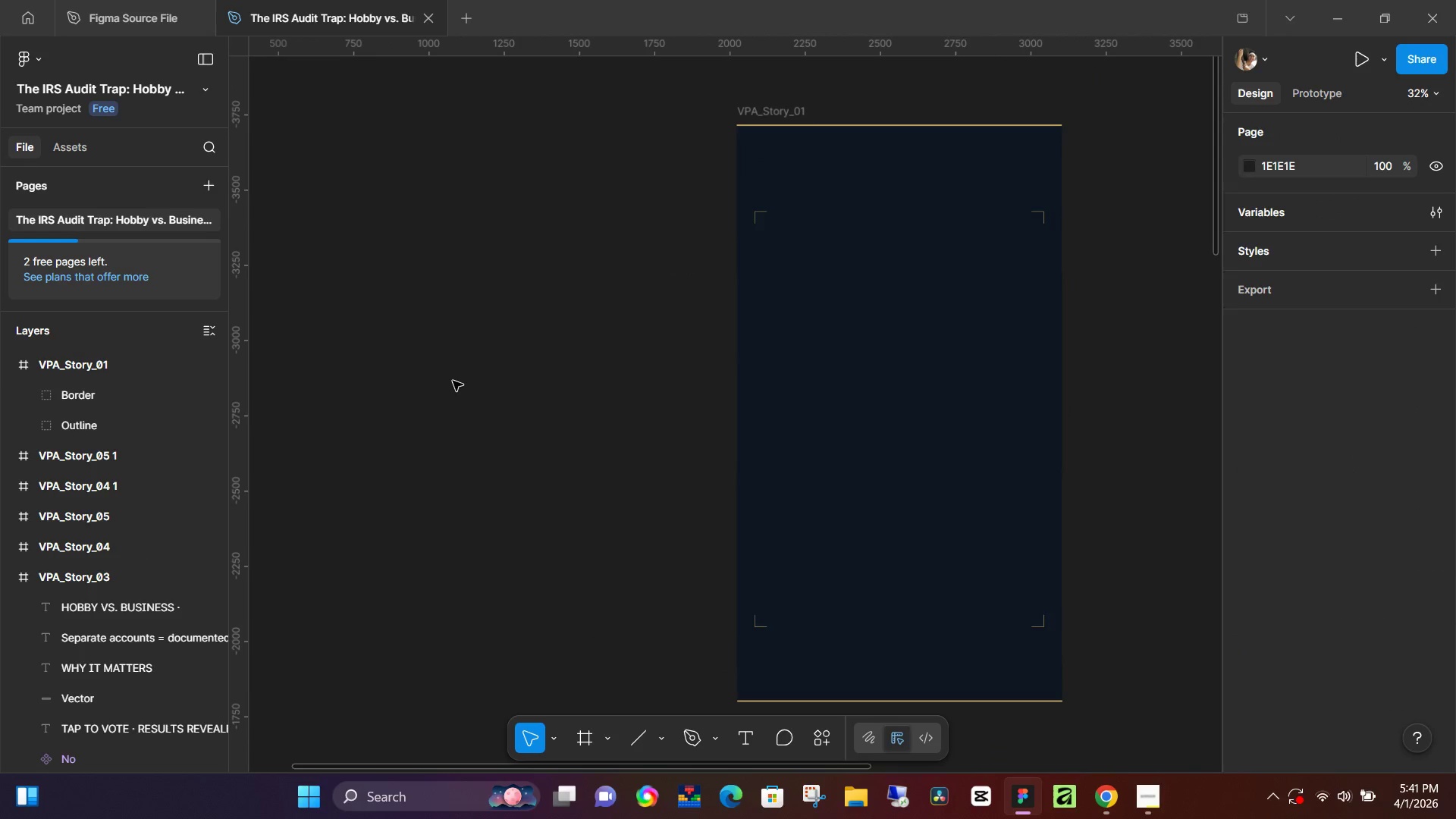 
key(R)
 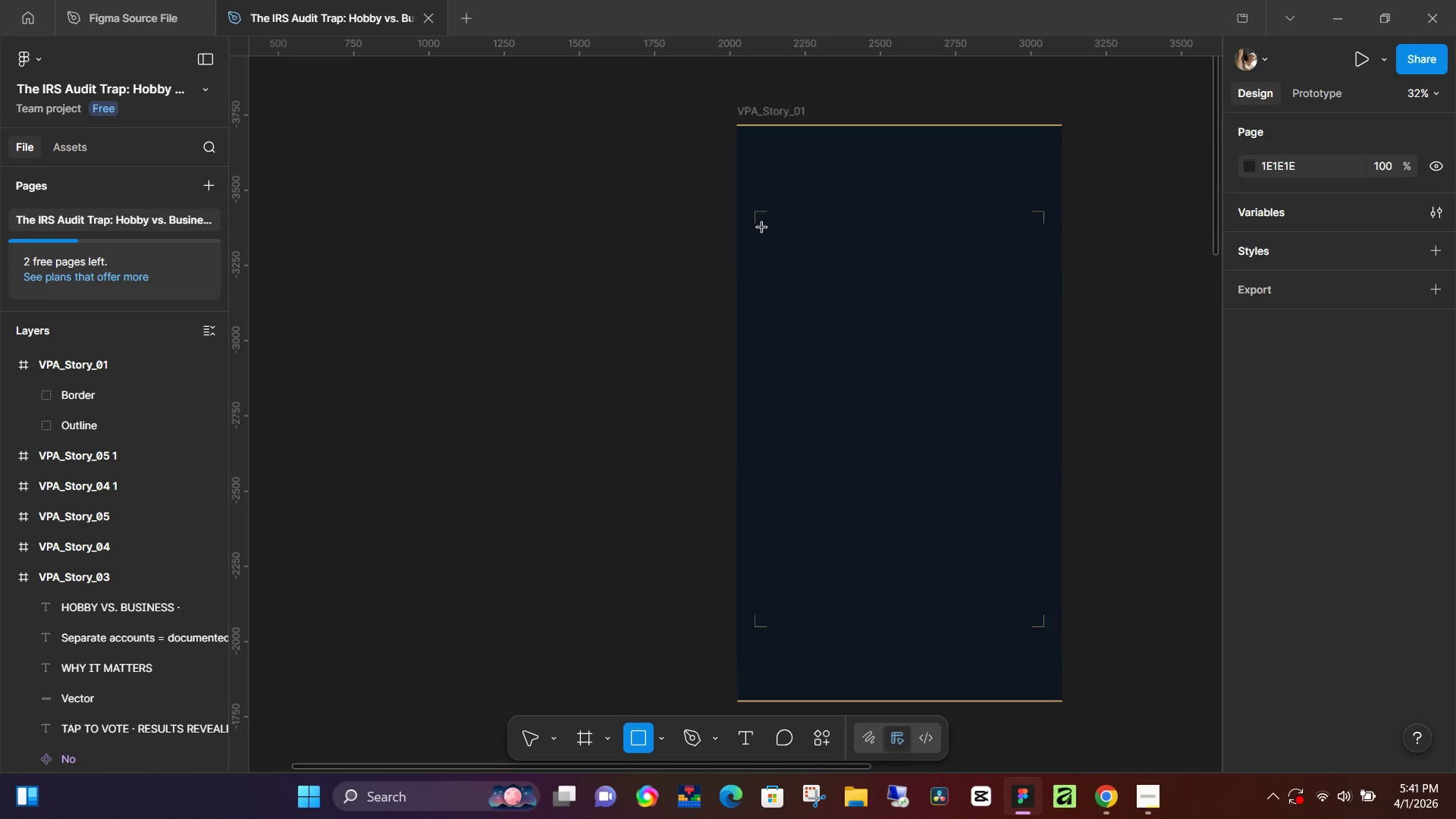 
hold_key(key=Space, duration=1.47)
 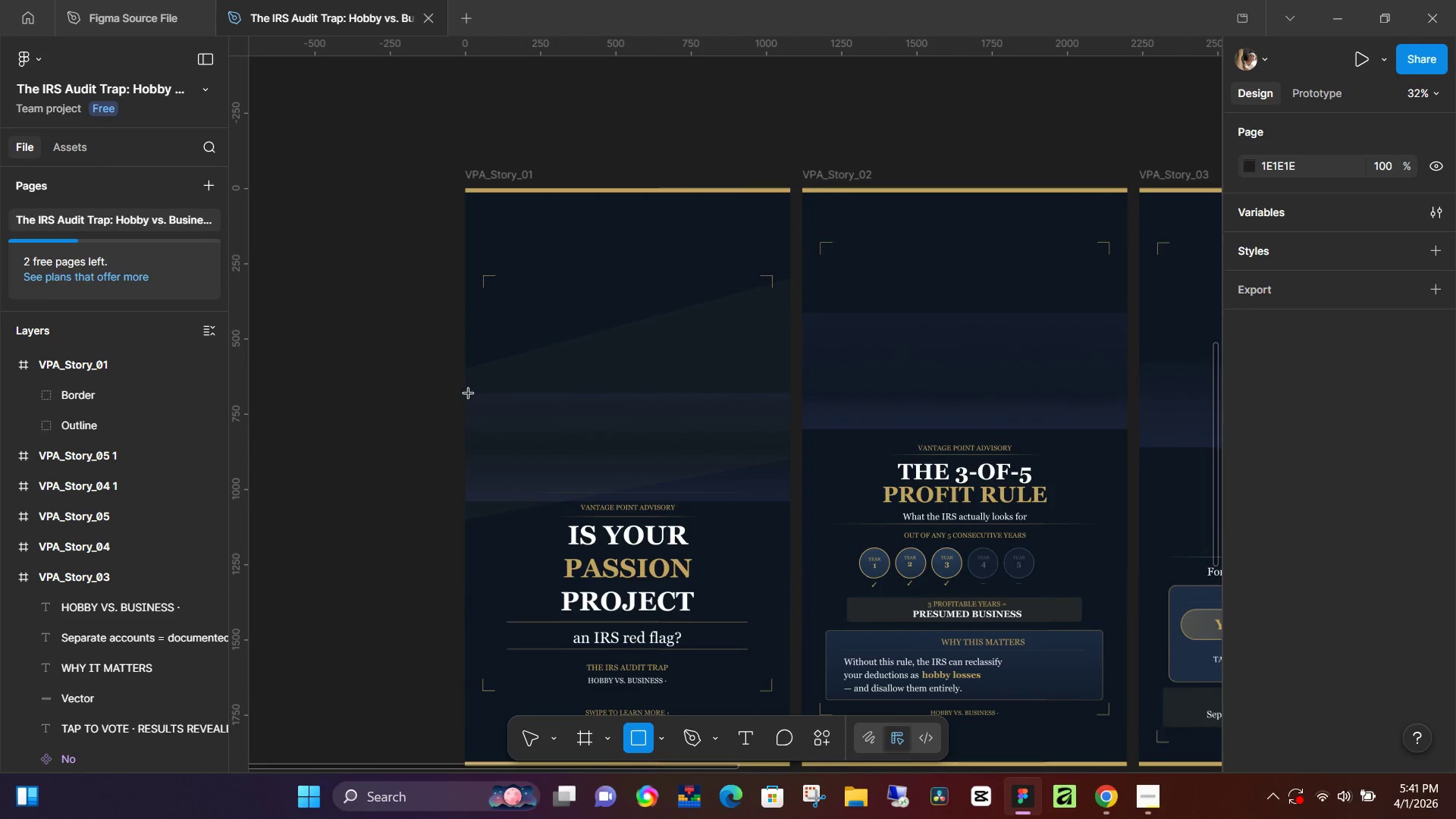 
scroll: coordinate [588, 349], scroll_direction: down, amount: 16.0
 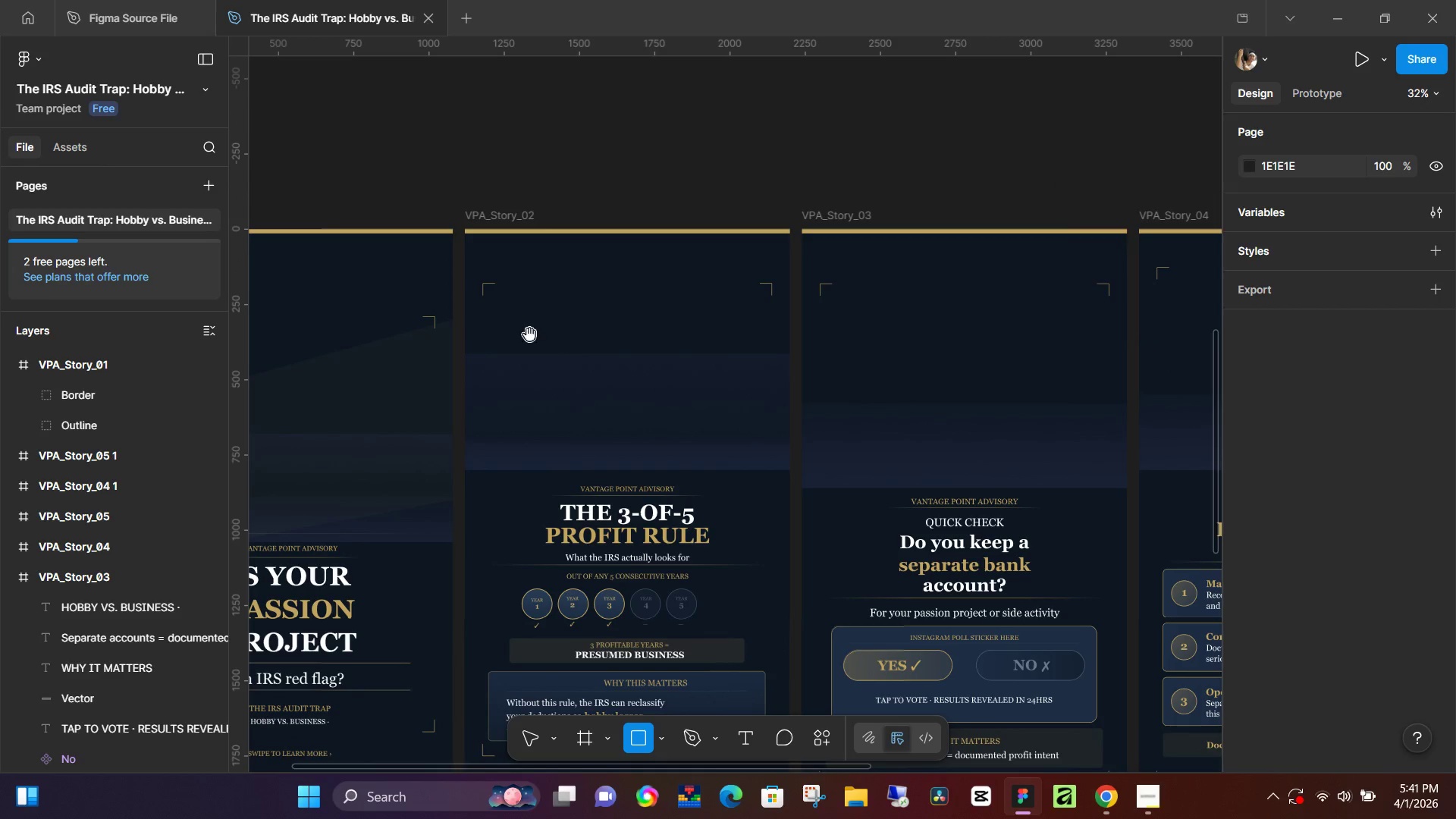 
left_click_drag(start_coordinate=[426, 196], to_coordinate=[764, 155])
 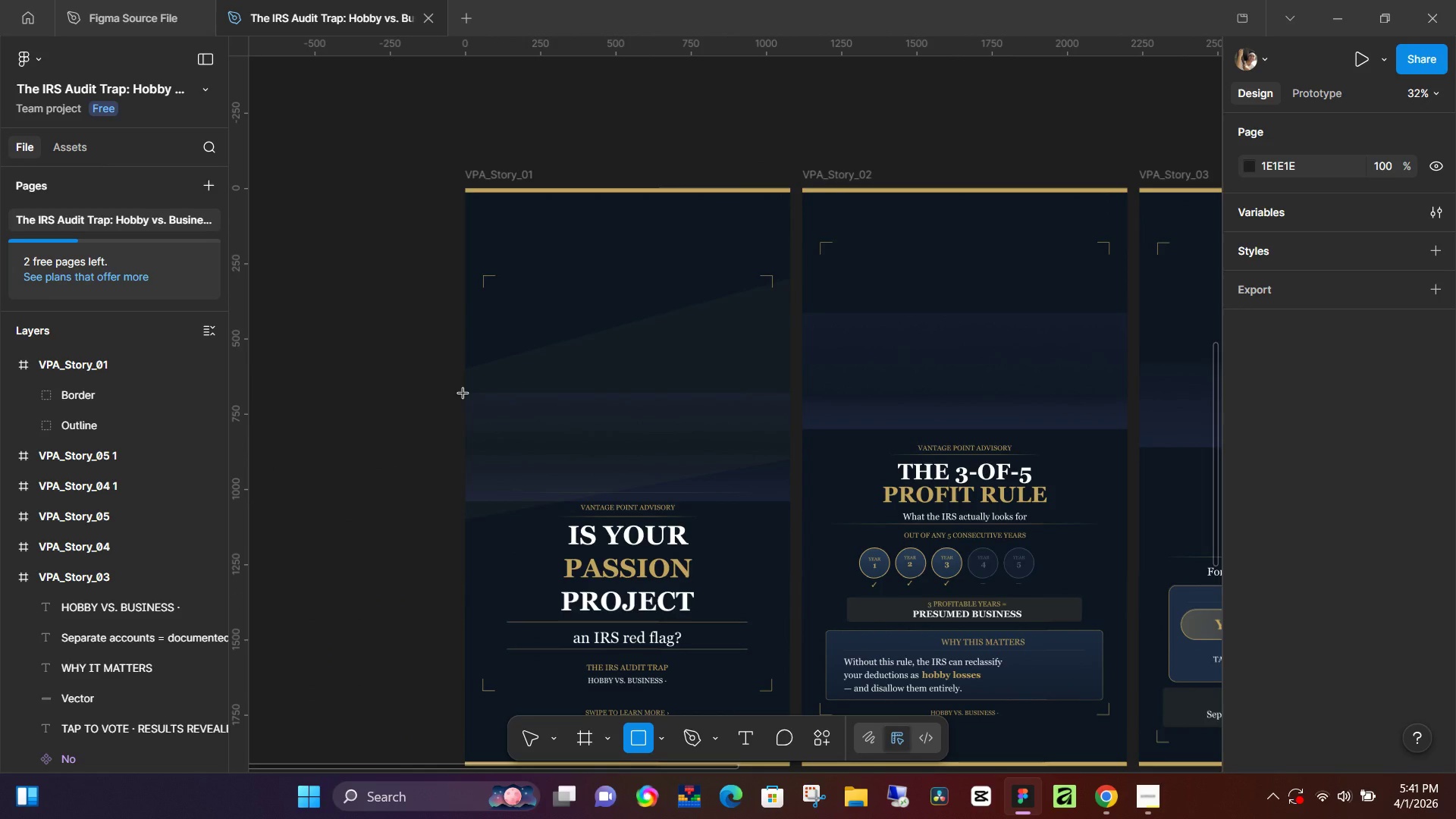 
left_click_drag(start_coordinate=[463, 394], to_coordinate=[786, 510])
 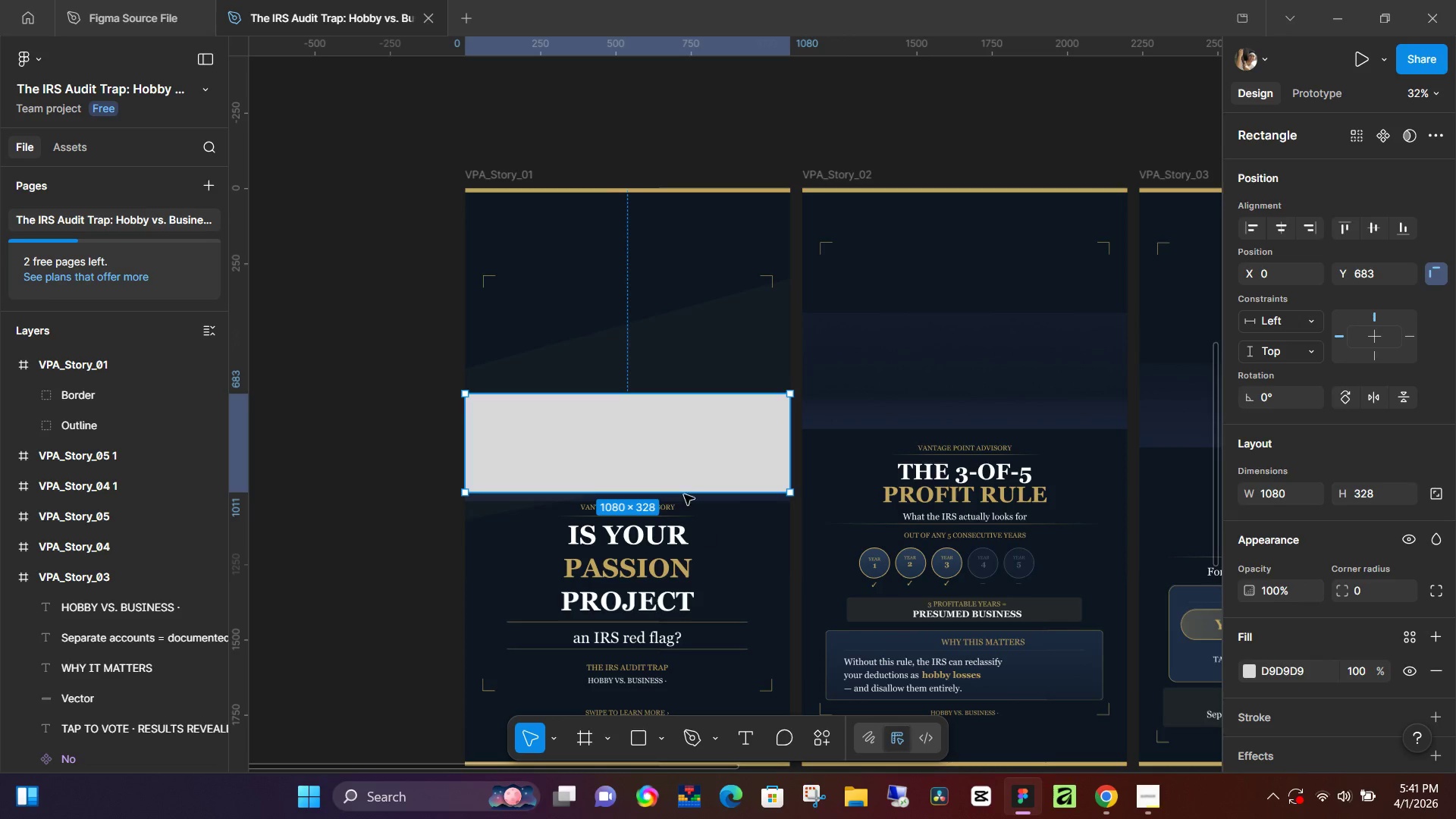 
left_click_drag(start_coordinate=[684, 490], to_coordinate=[687, 500])
 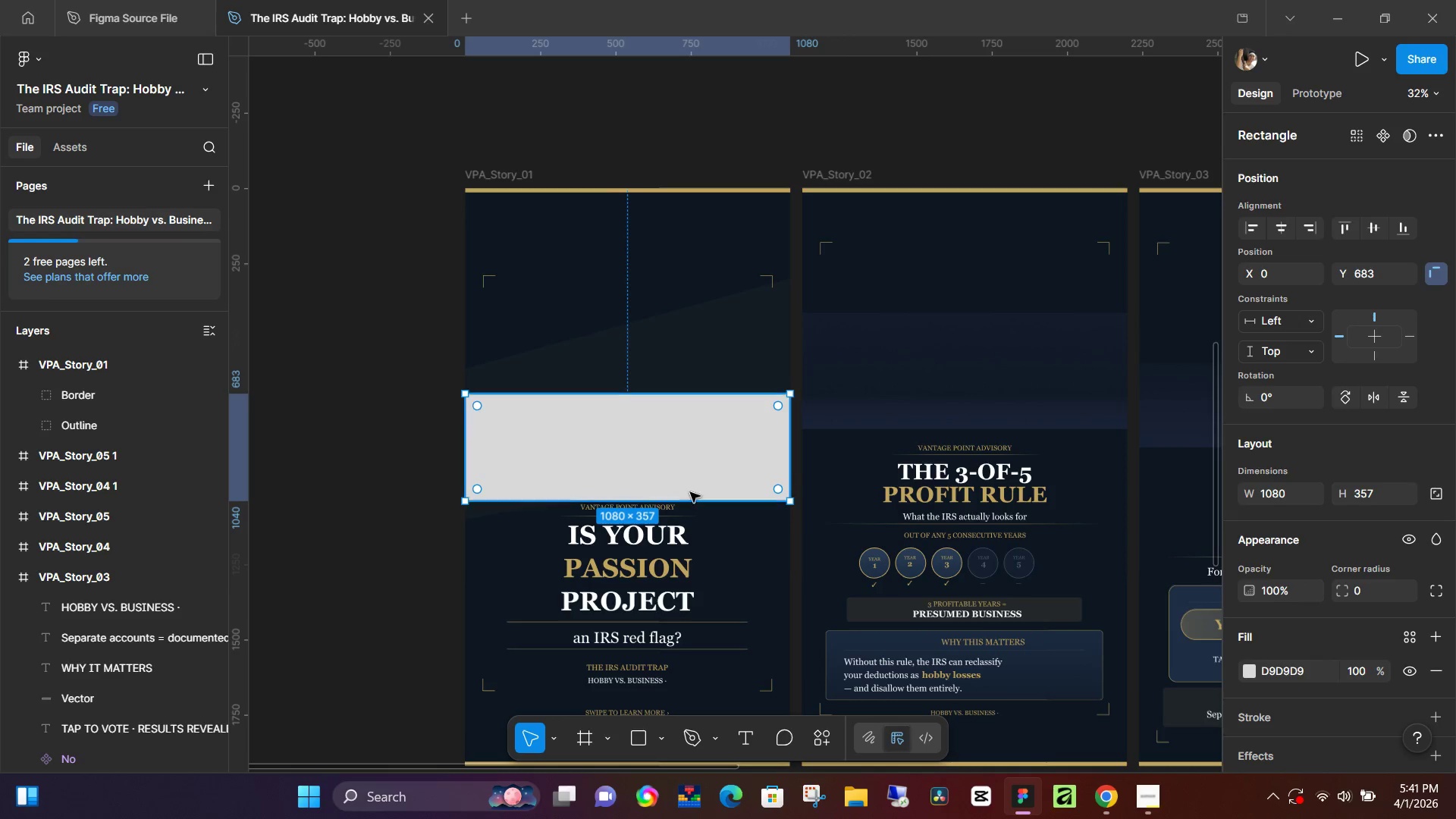 
key(Control+C)
 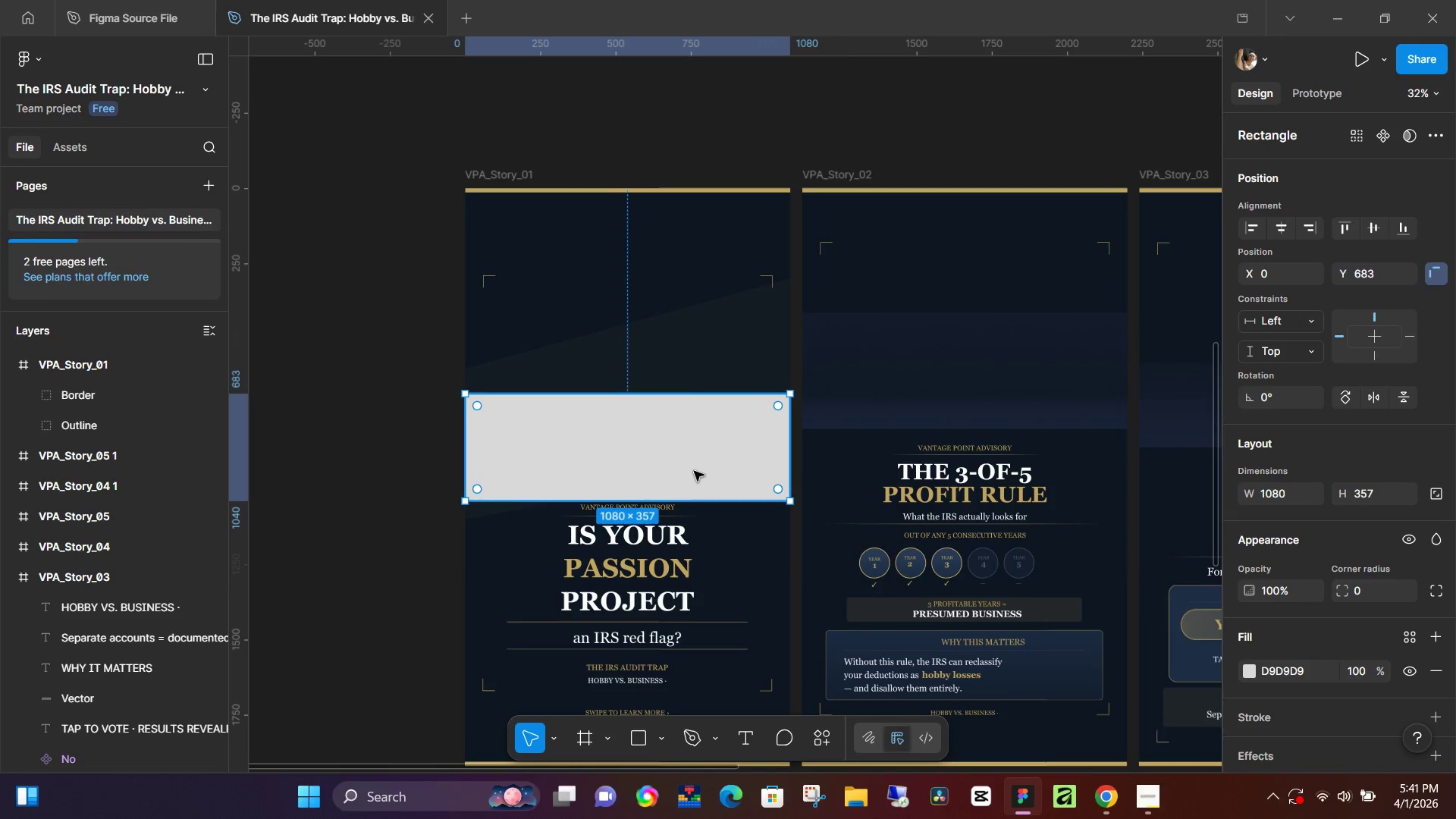 
key(Control+X)
 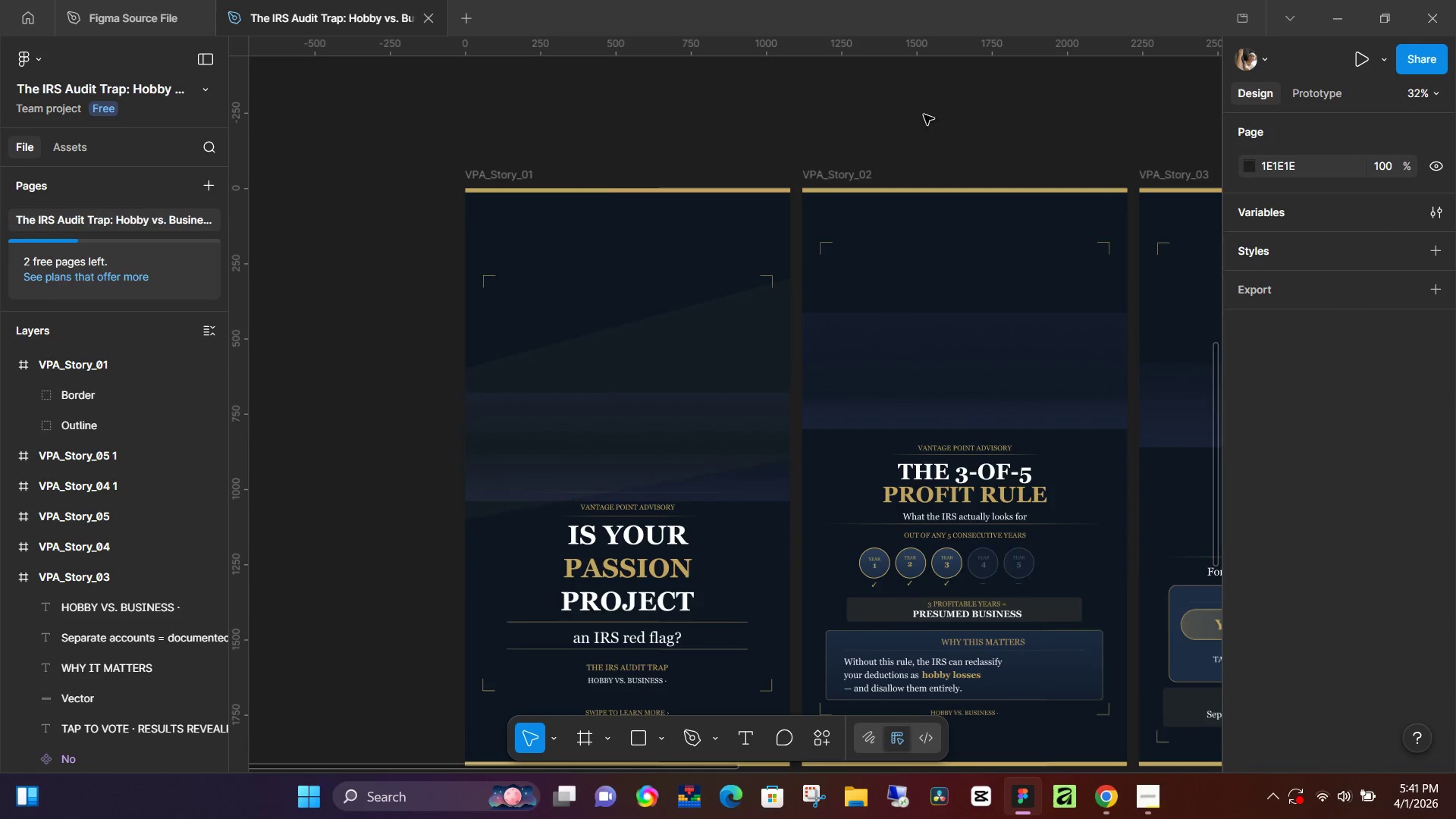 
left_click([931, 115])
 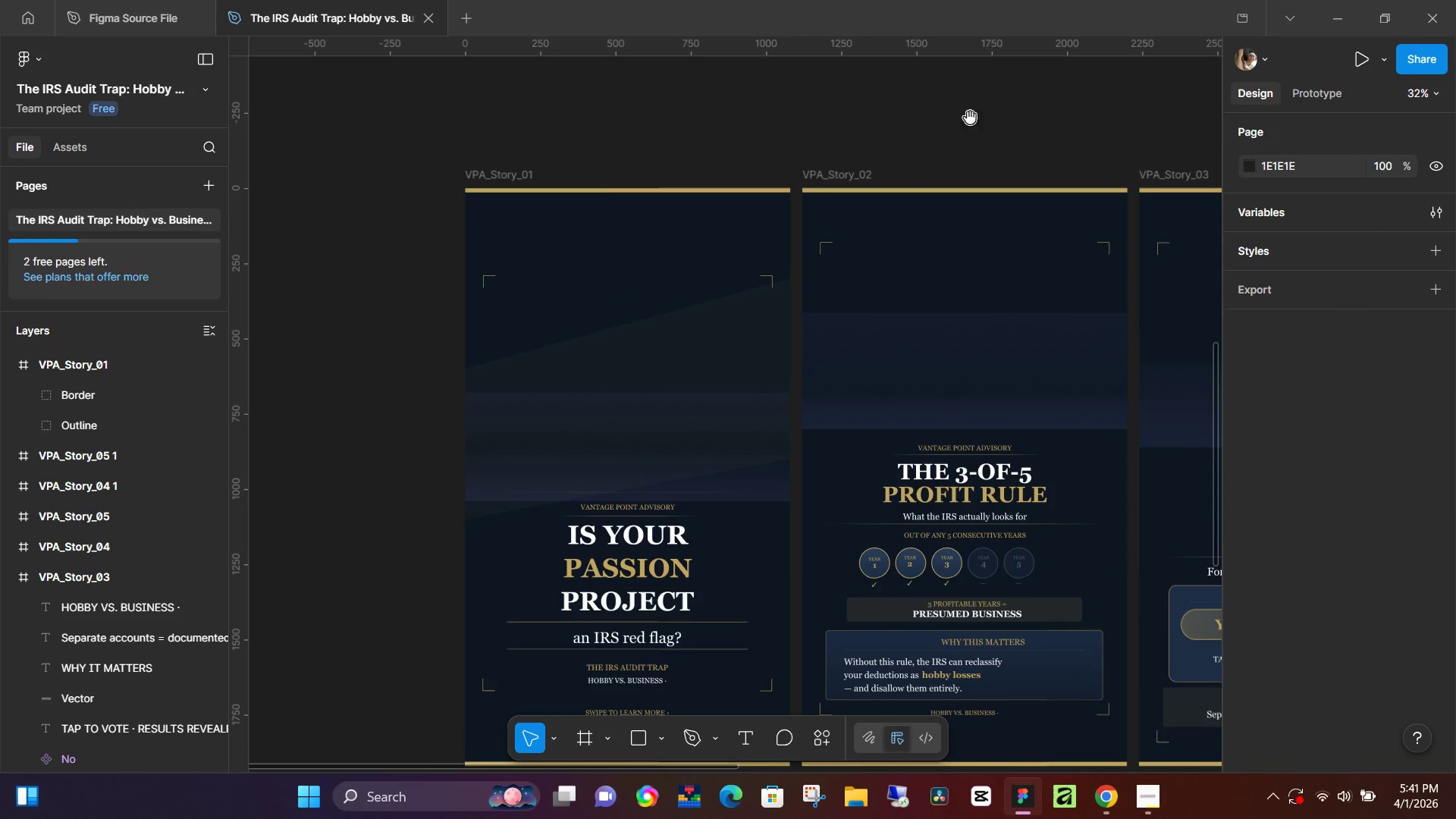 
hold_key(key=Space, duration=1.19)
 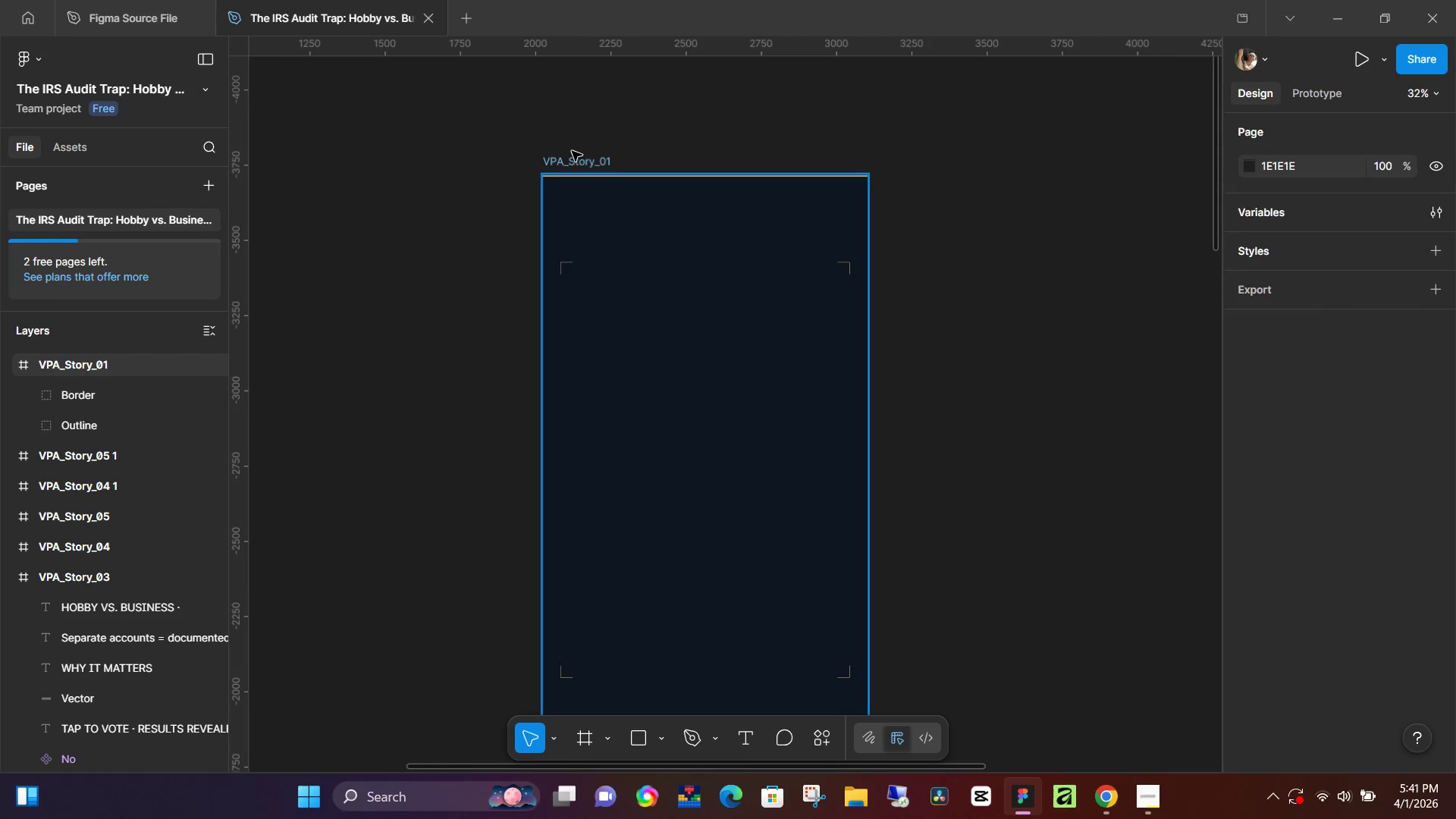 
left_click_drag(start_coordinate=[1035, 118], to_coordinate=[290, 818])
 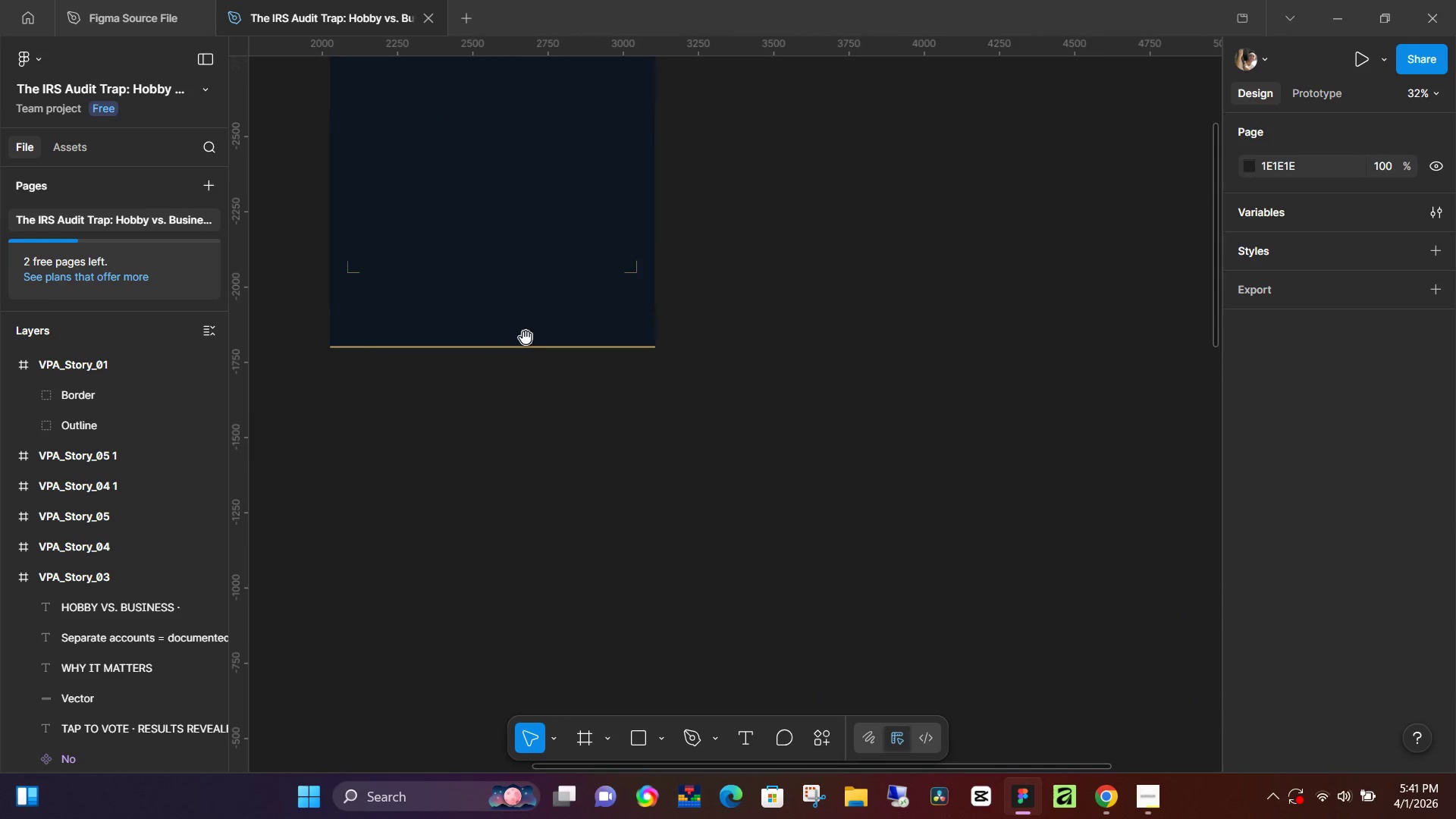 
left_click_drag(start_coordinate=[527, 337], to_coordinate=[740, 742])
 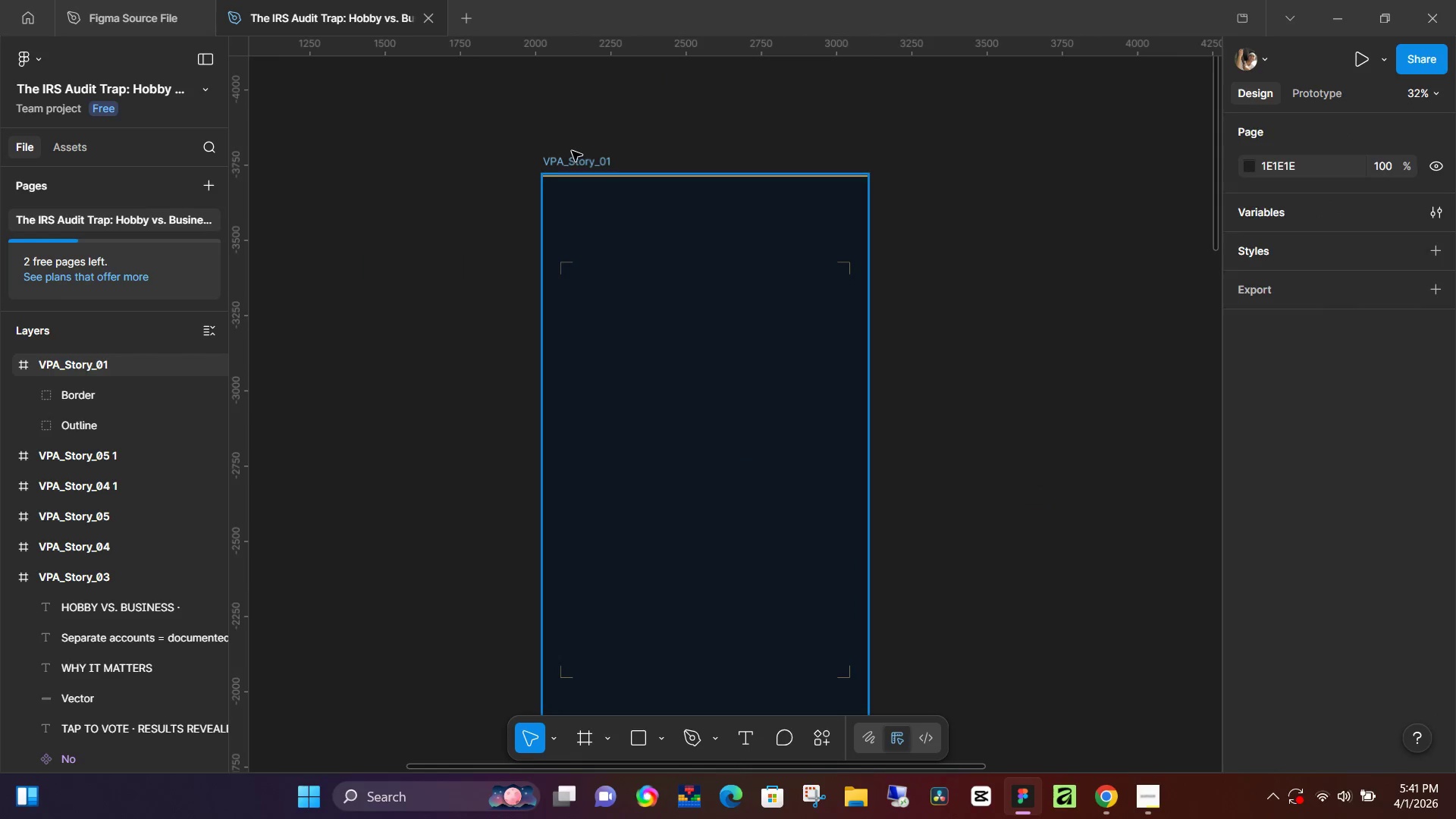 
key(Control+V)
 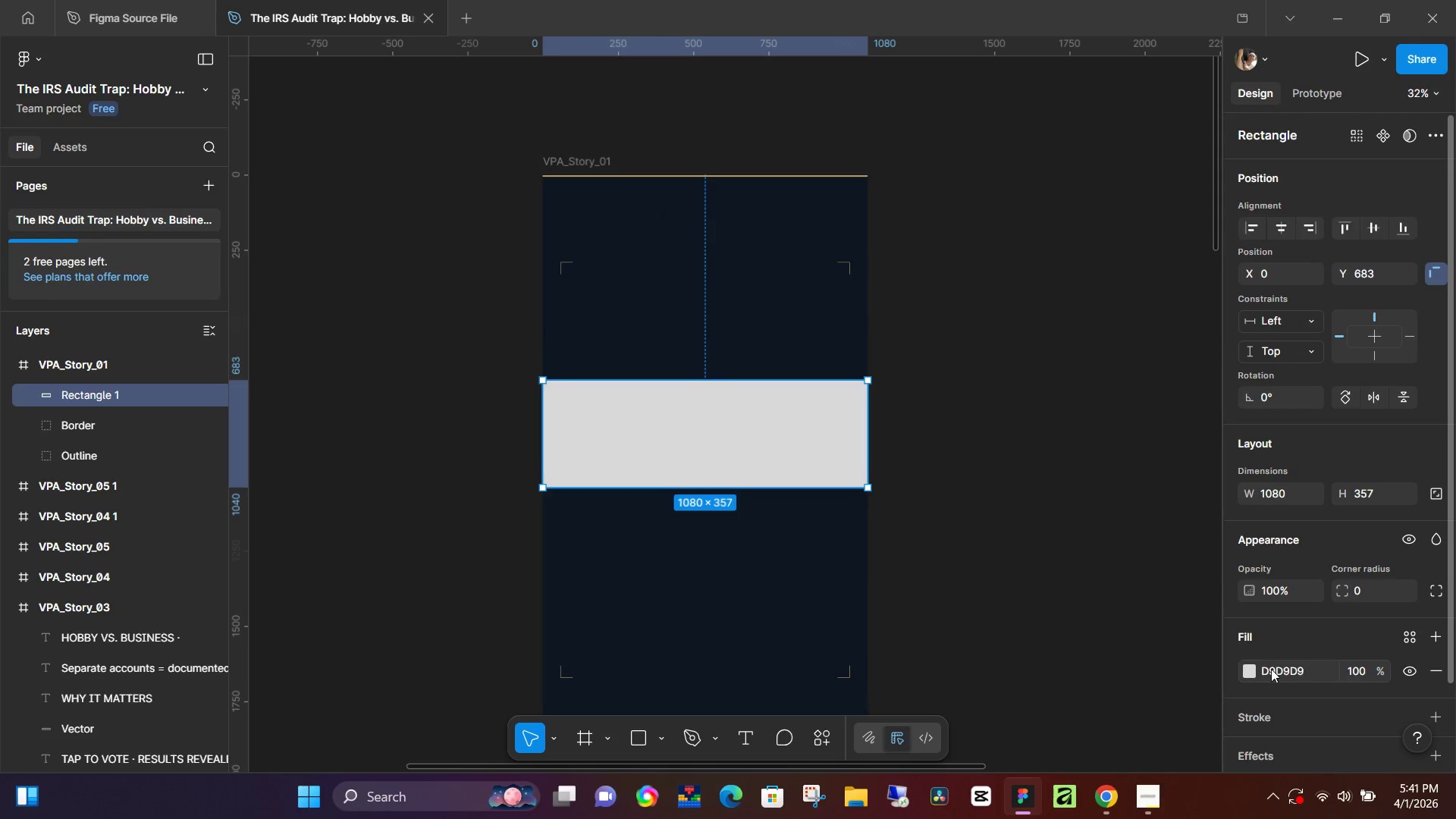 
left_click([1252, 669])
 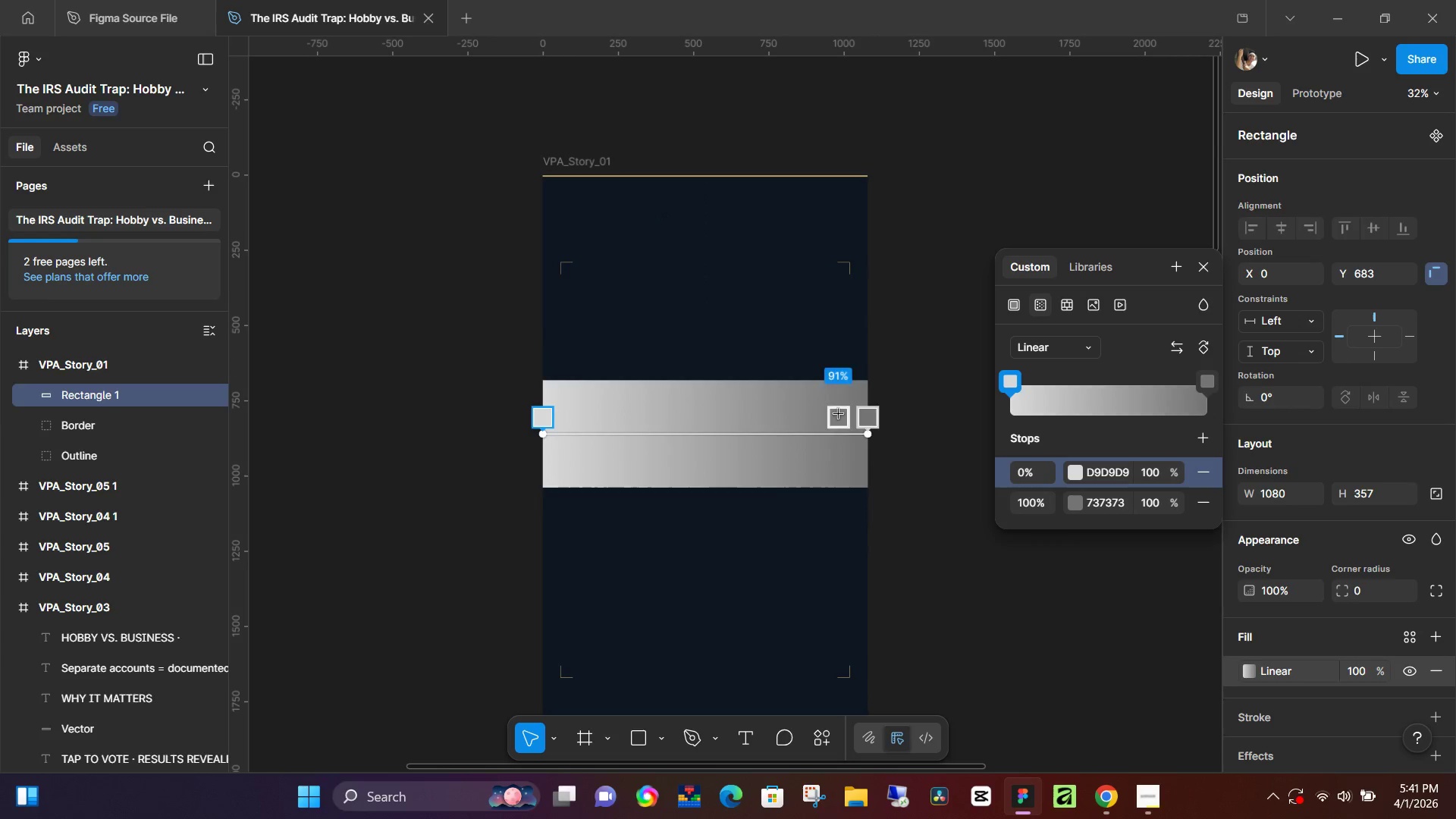 
left_click_drag(start_coordinate=[871, 436], to_coordinate=[710, 505])
 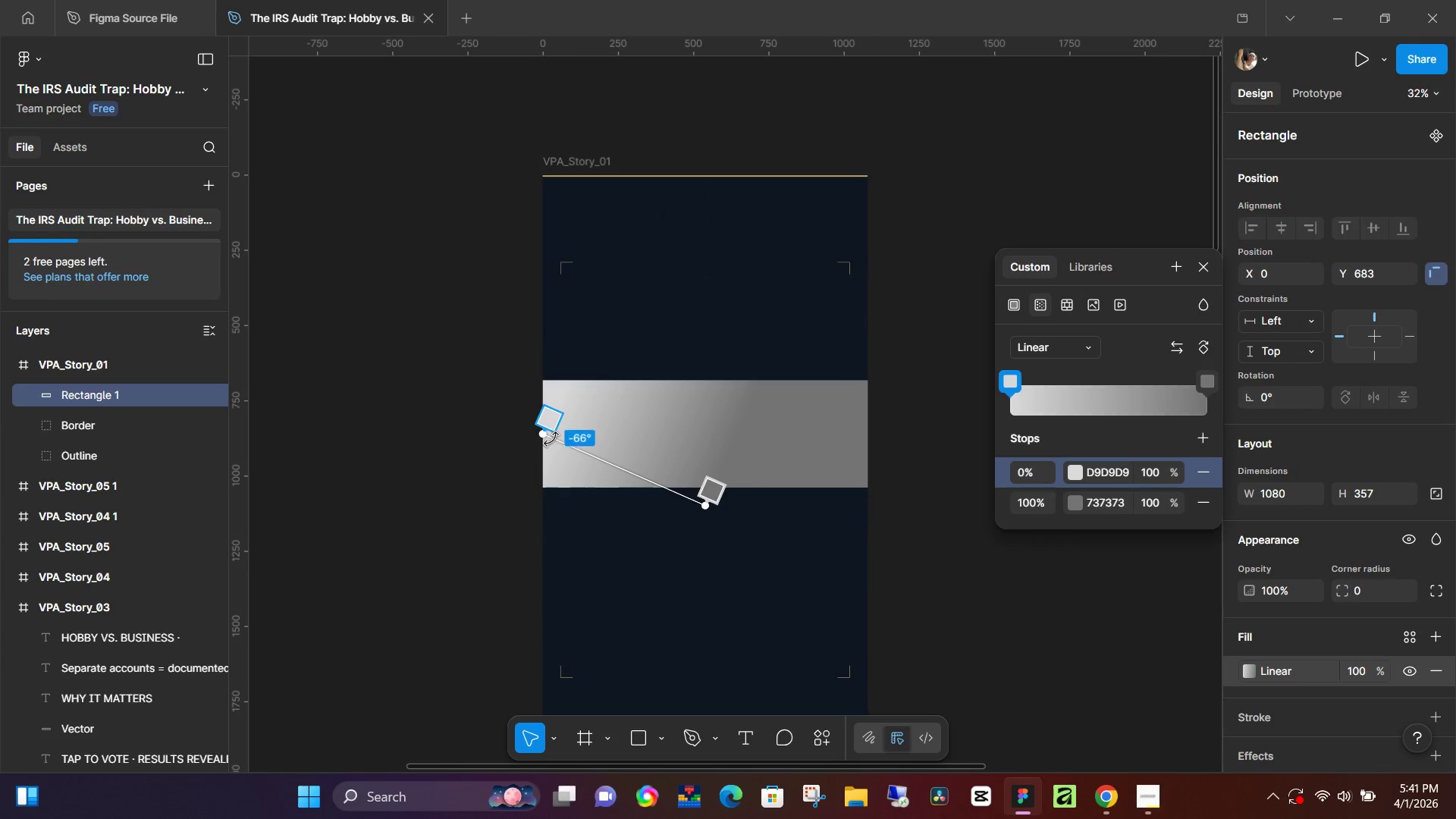 
left_click_drag(start_coordinate=[551, 439], to_coordinate=[620, 362])
 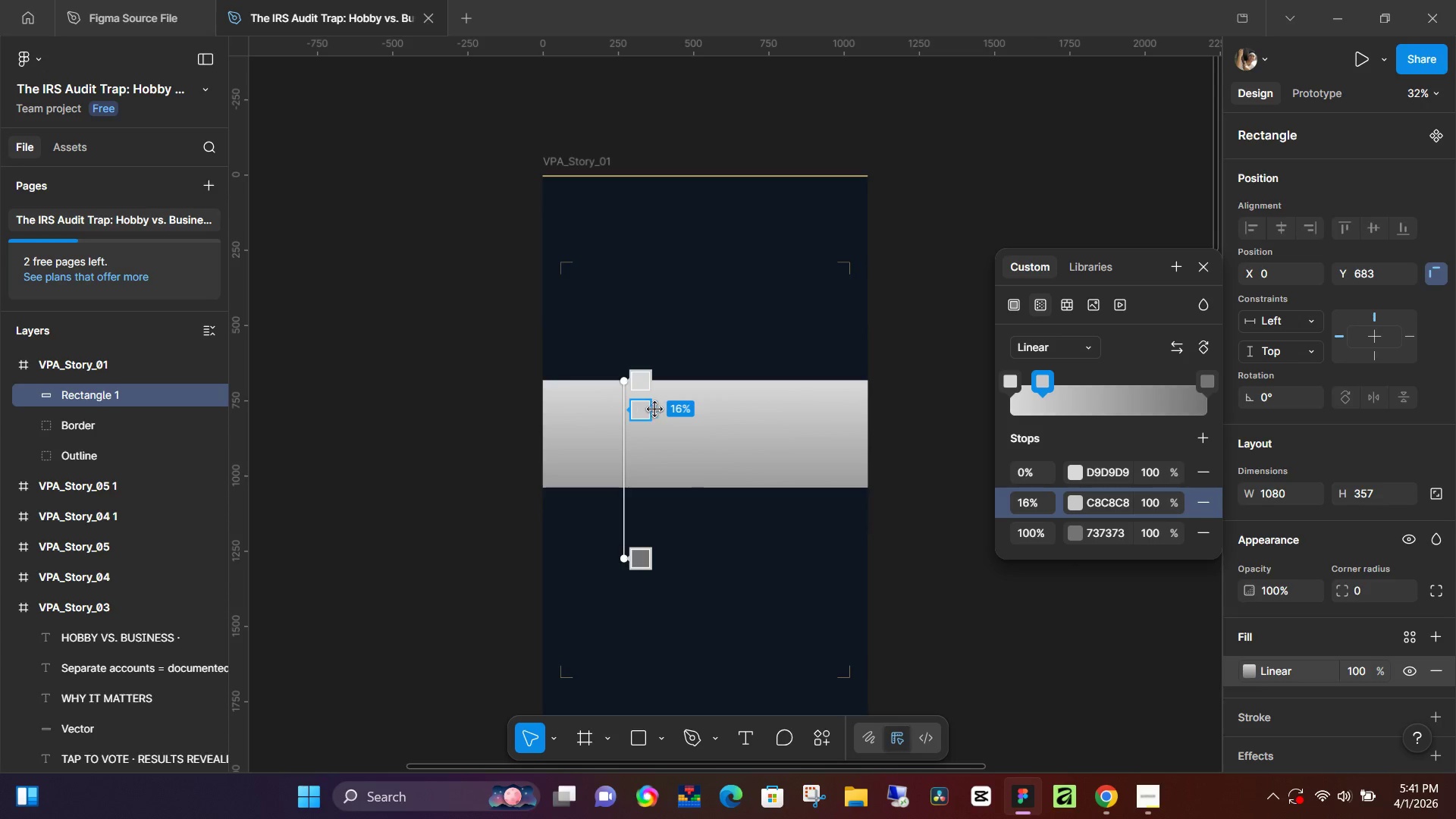 
hold_key(key=ShiftLeft, duration=0.61)
 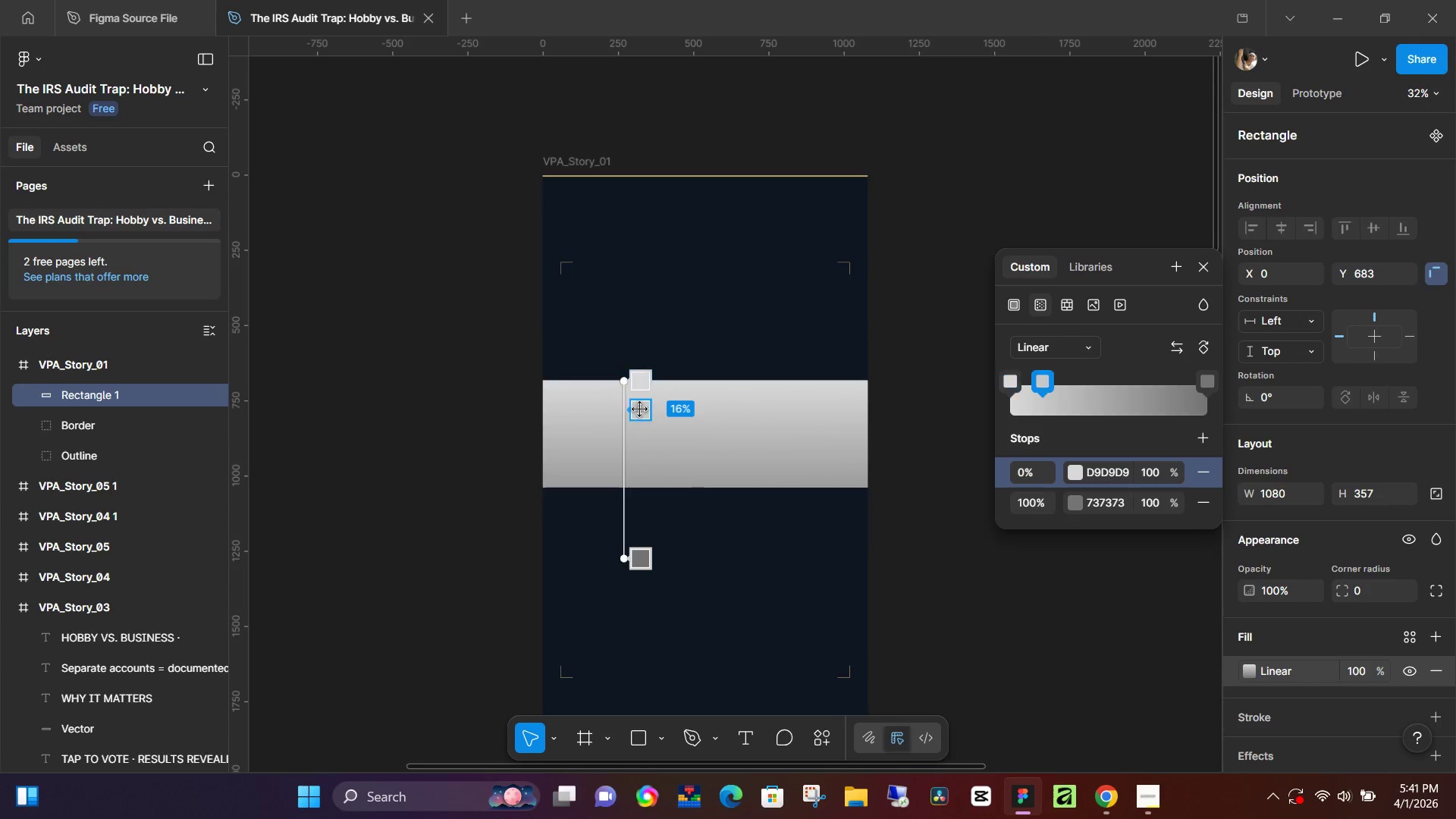 
left_click_drag(start_coordinate=[626, 410], to_coordinate=[701, 415])
 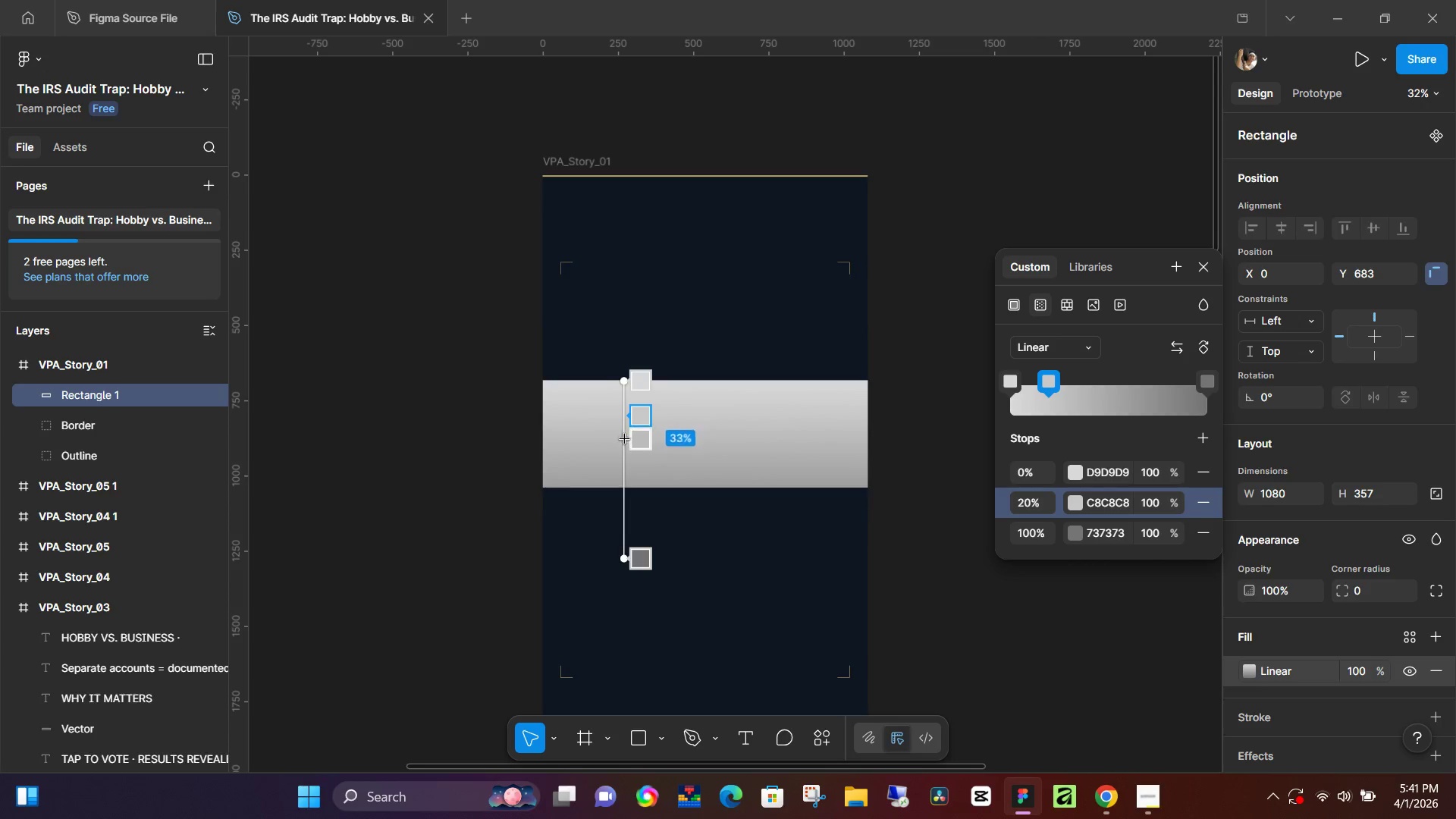 
left_click_drag(start_coordinate=[623, 439], to_coordinate=[679, 436])
 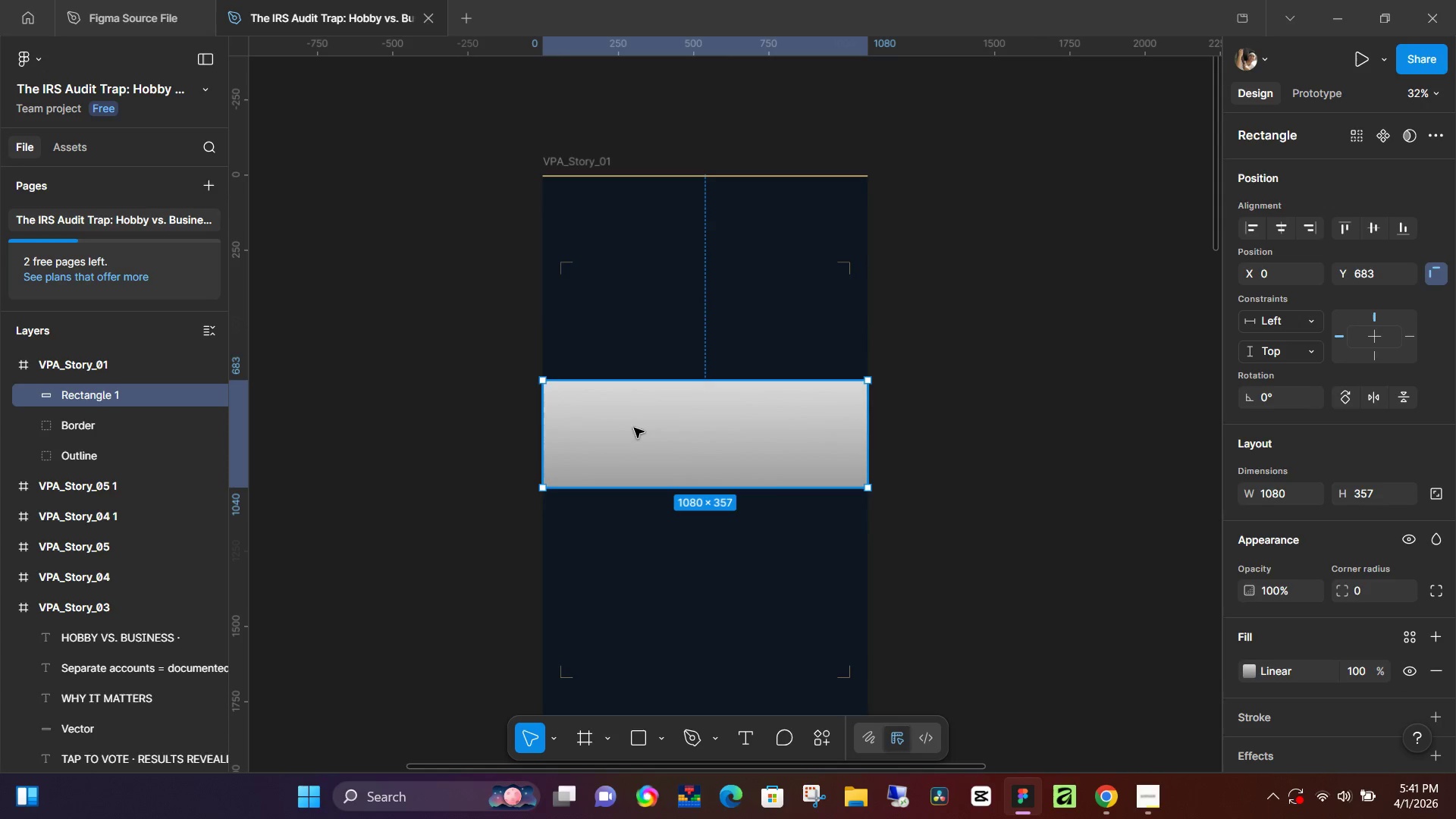 
left_click([634, 428])
 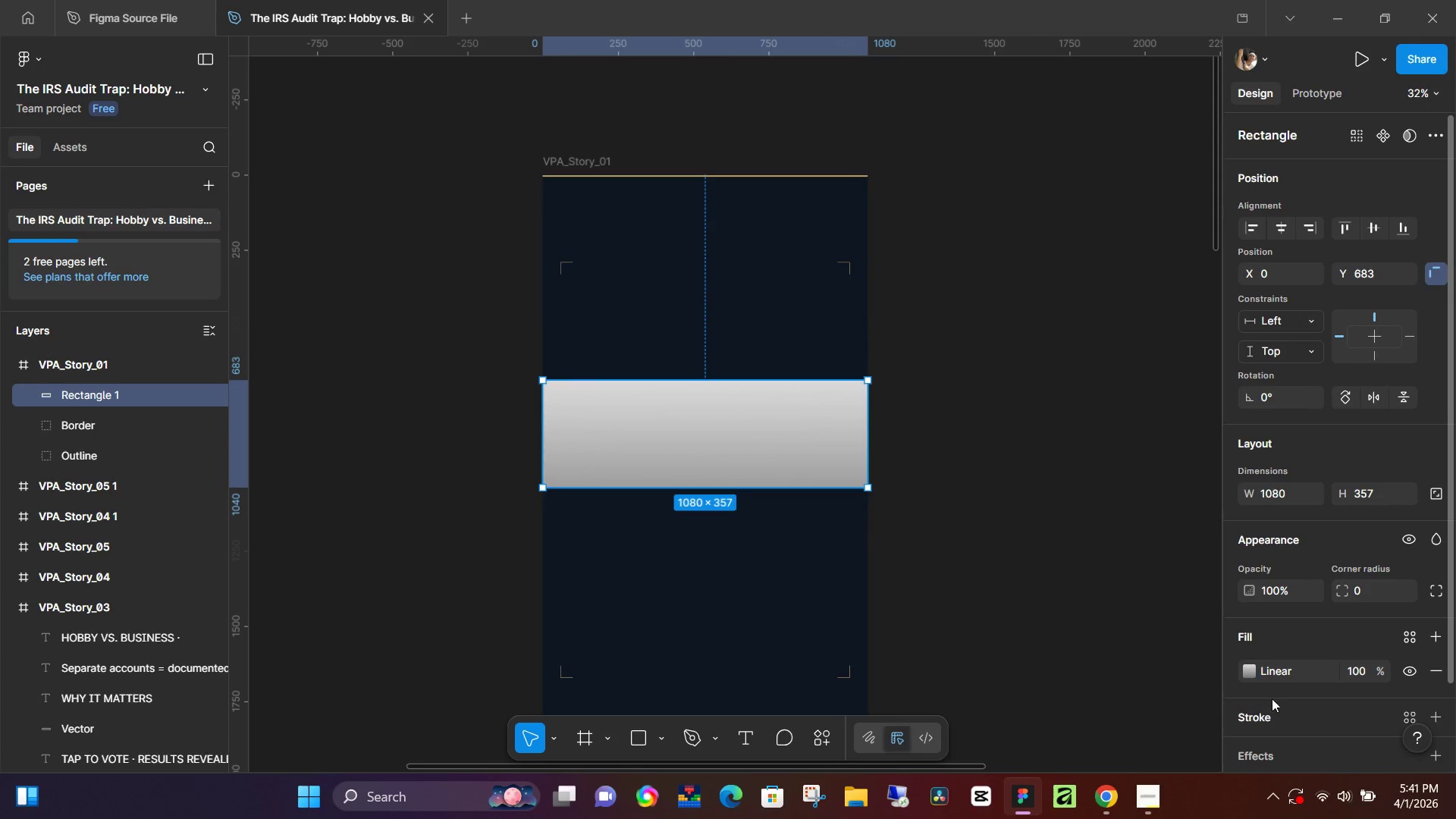 
left_click([1254, 670])
 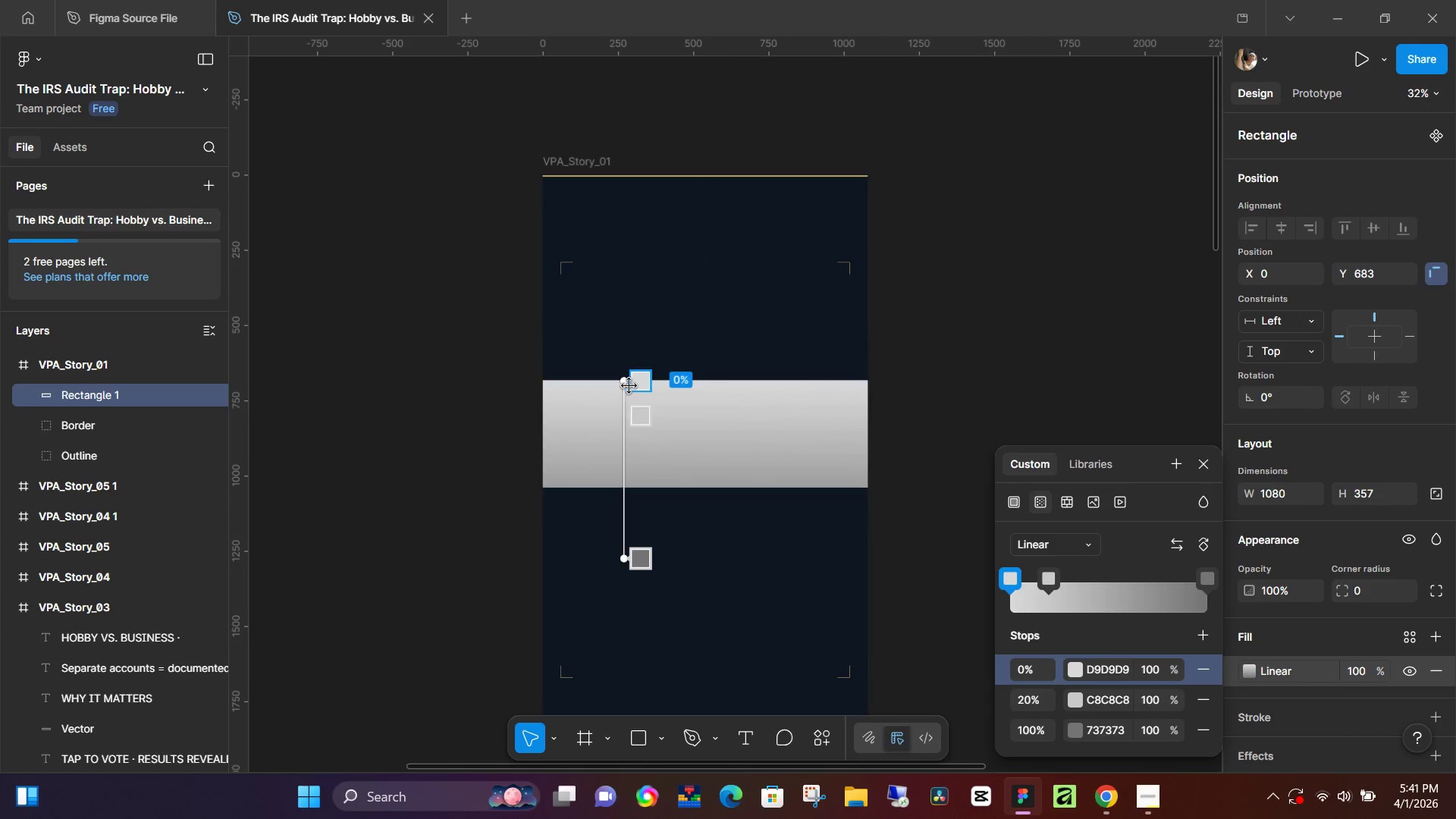 
left_click_drag(start_coordinate=[624, 382], to_coordinate=[704, 370])
 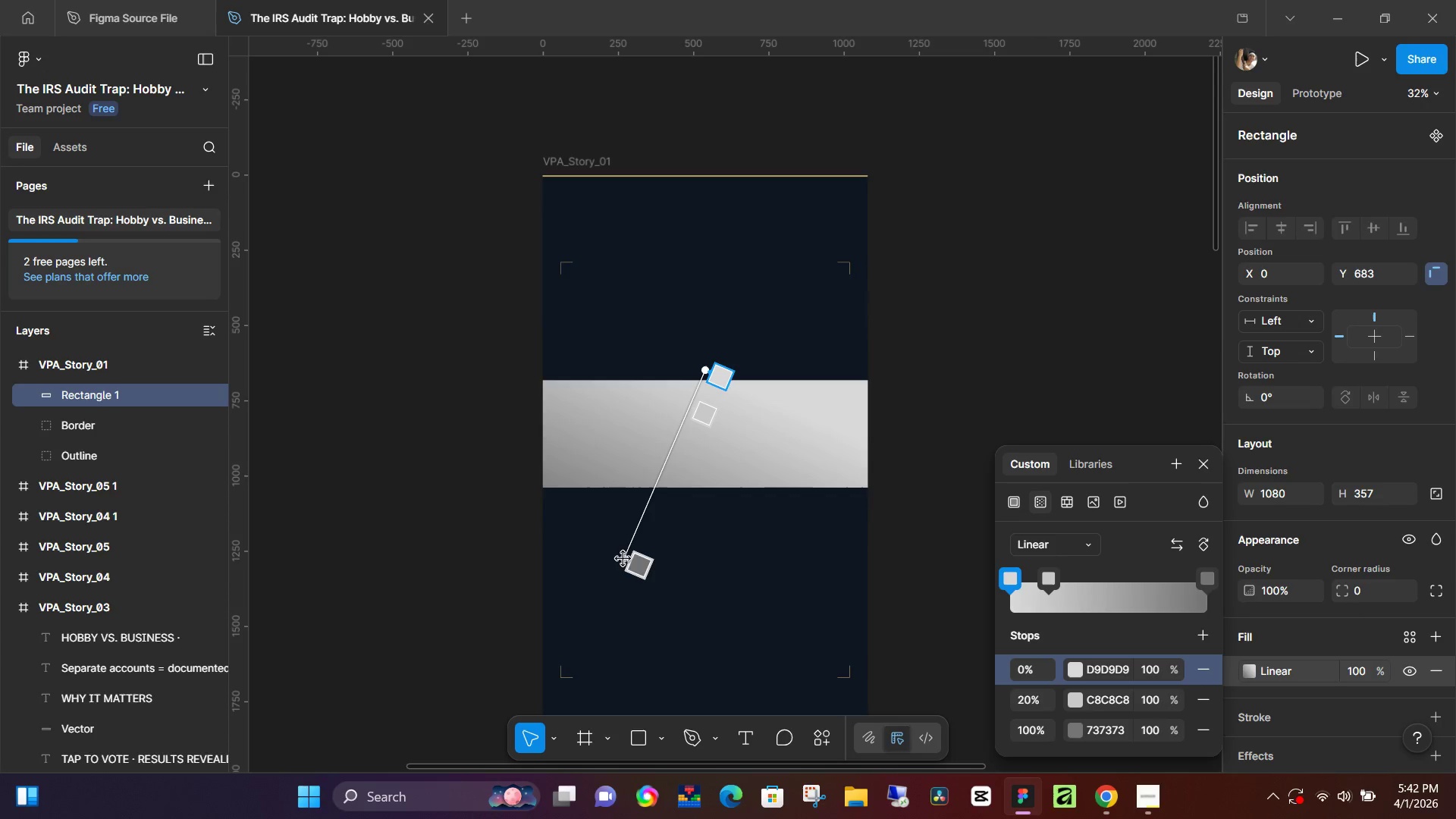 
left_click_drag(start_coordinate=[624, 560], to_coordinate=[707, 505])
 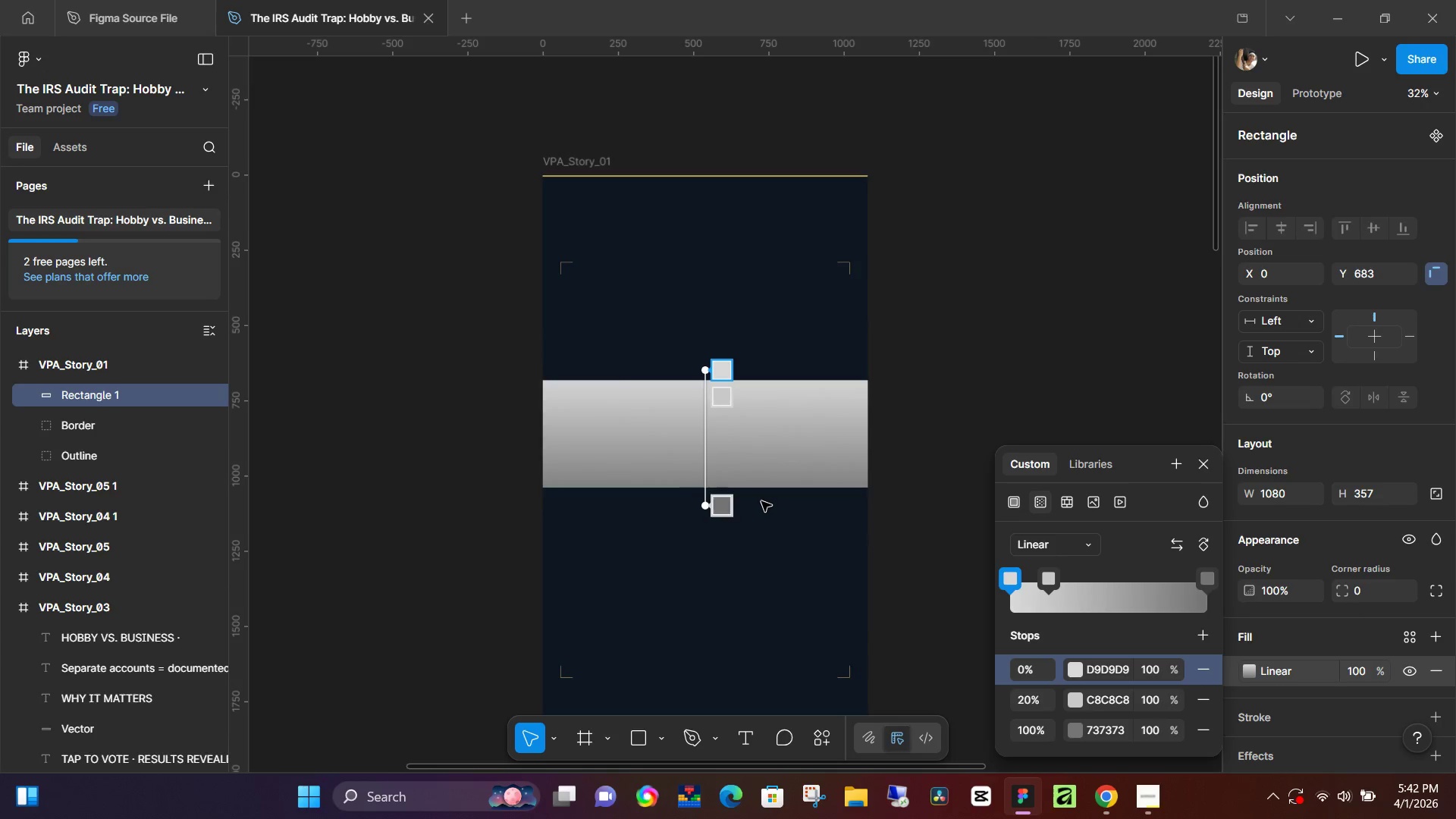 
scroll: coordinate [538, 521], scroll_direction: down, amount: 12.0
 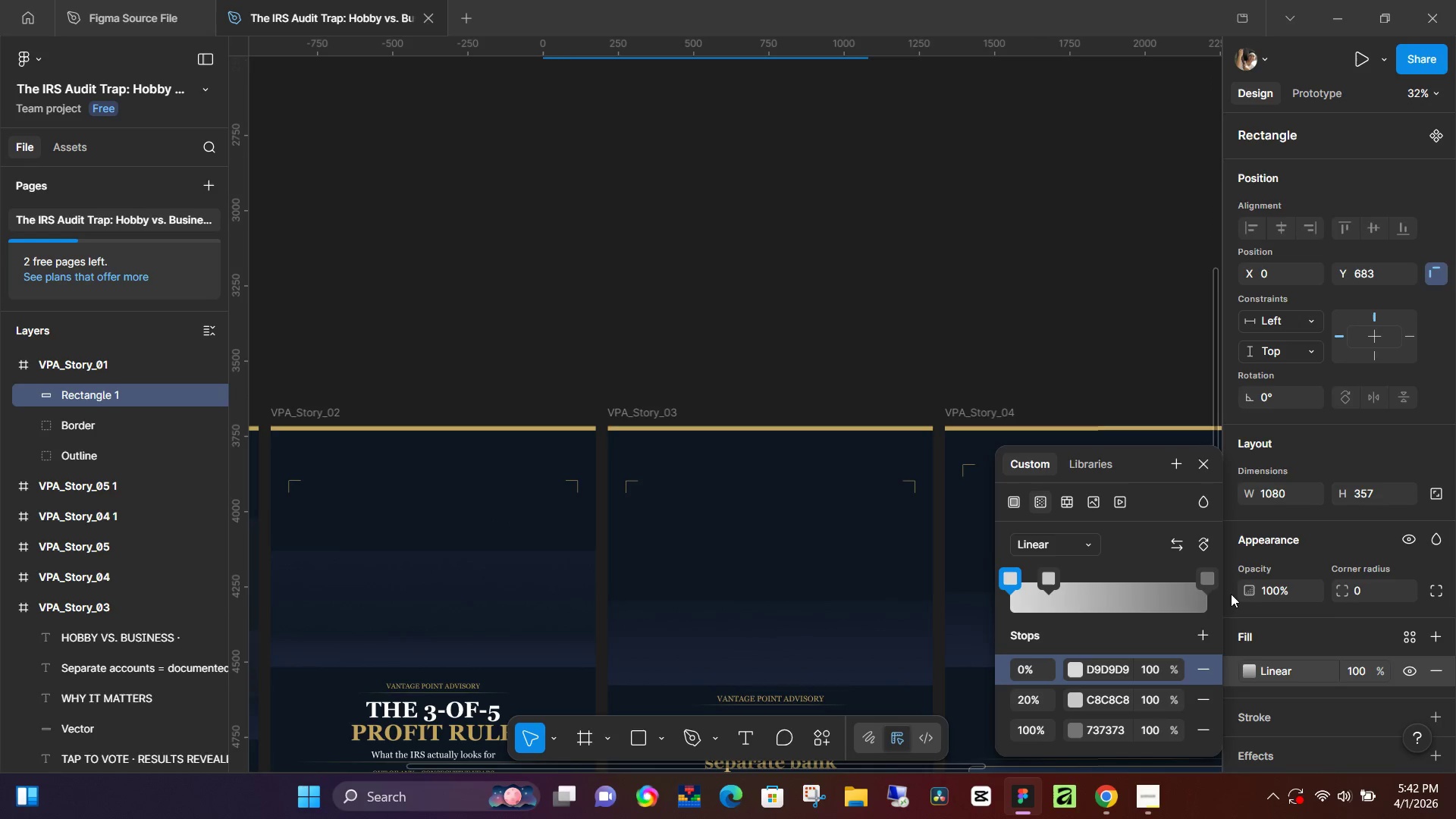 
left_click([1248, 667])
 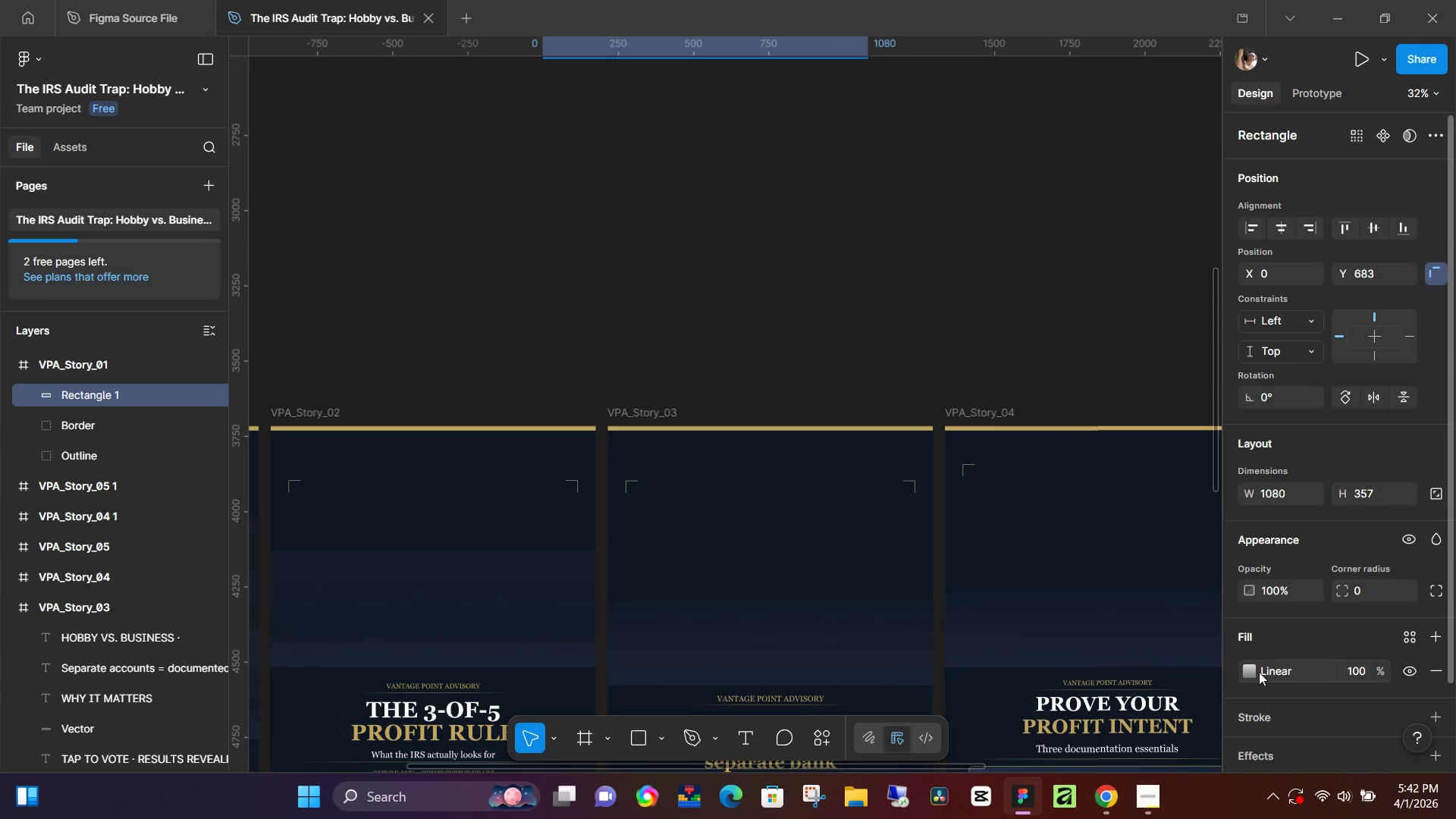 
left_click([1260, 672])
 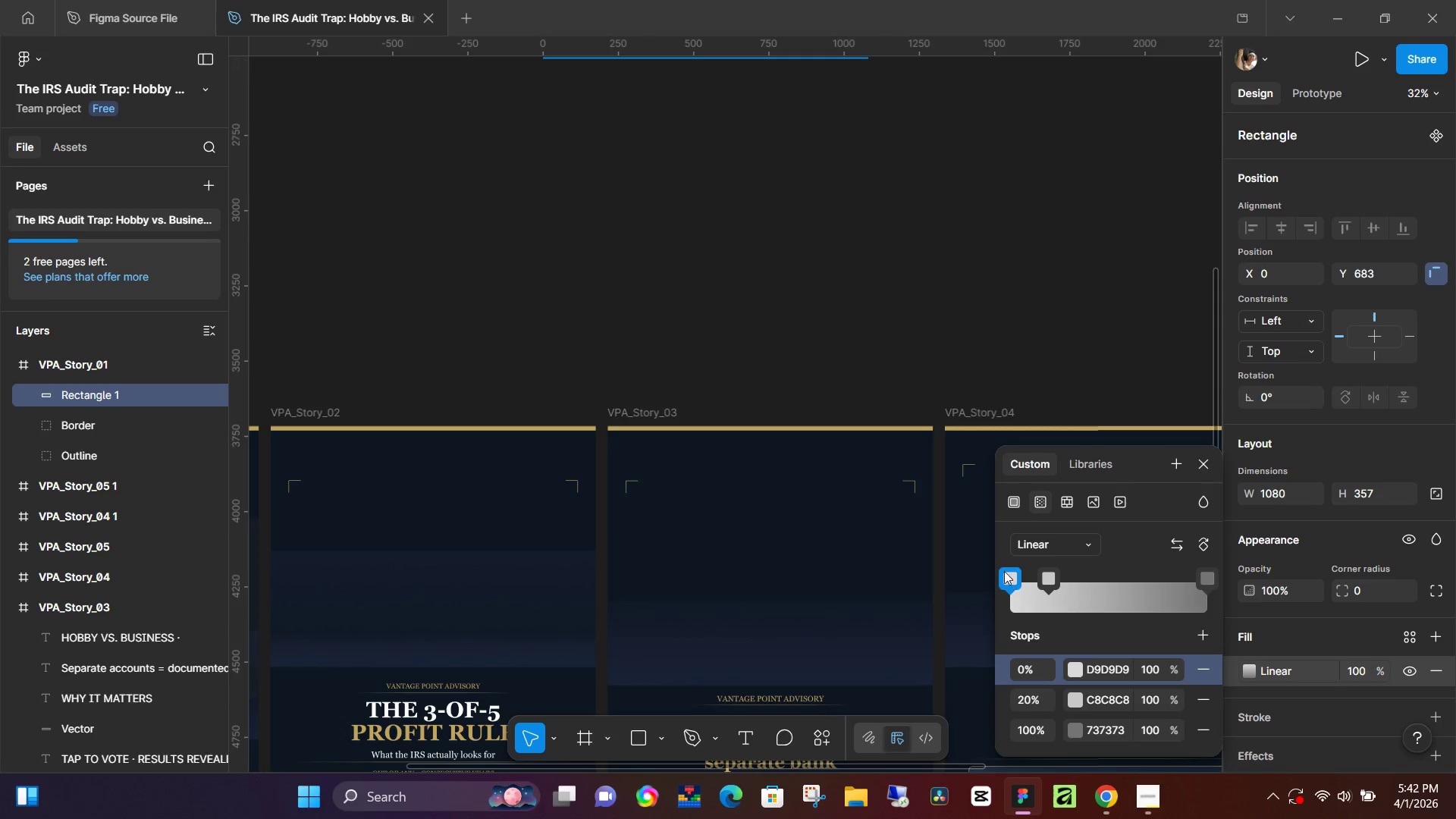 
left_click([1003, 570])
 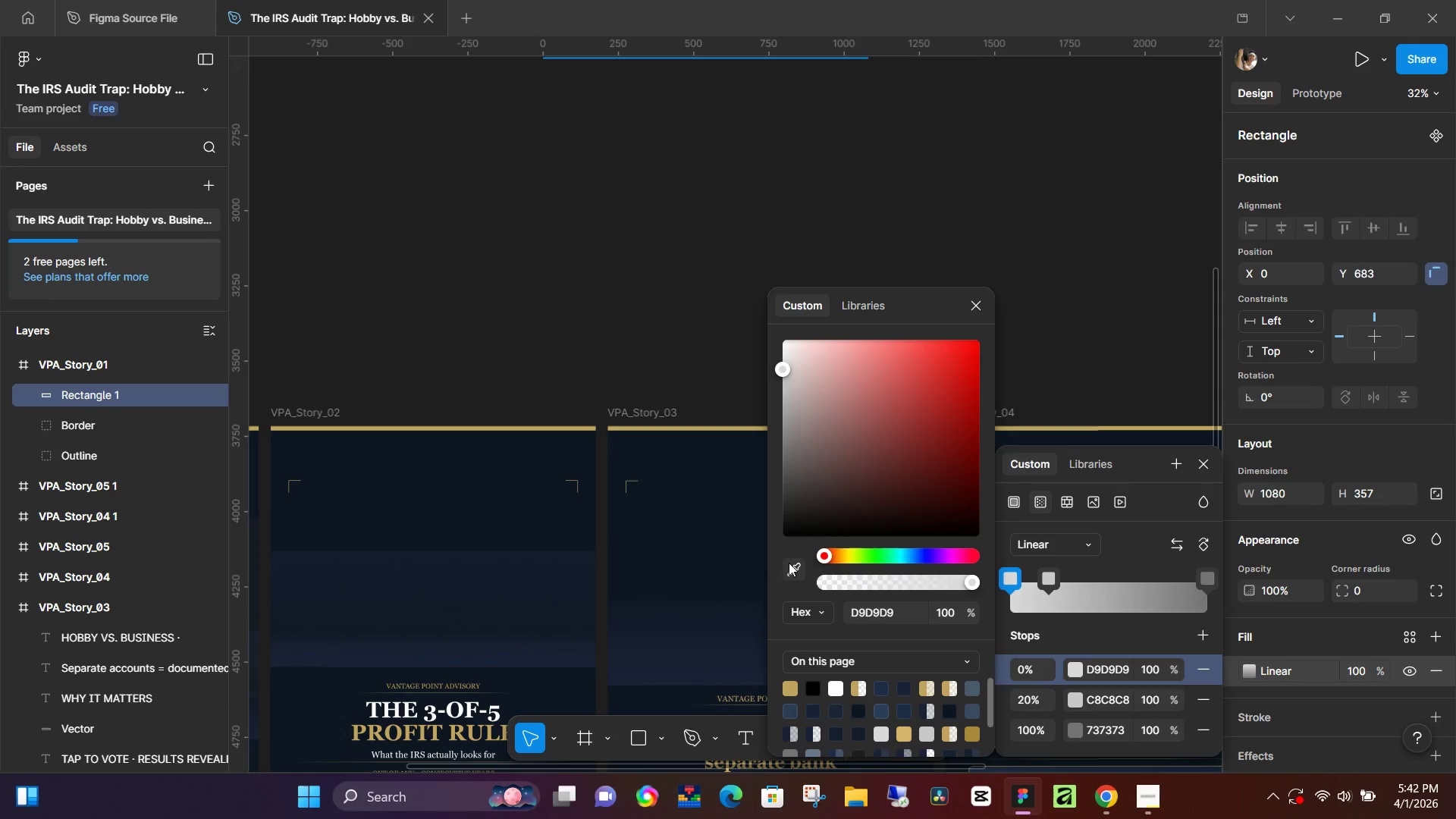 
left_click([788, 563])
 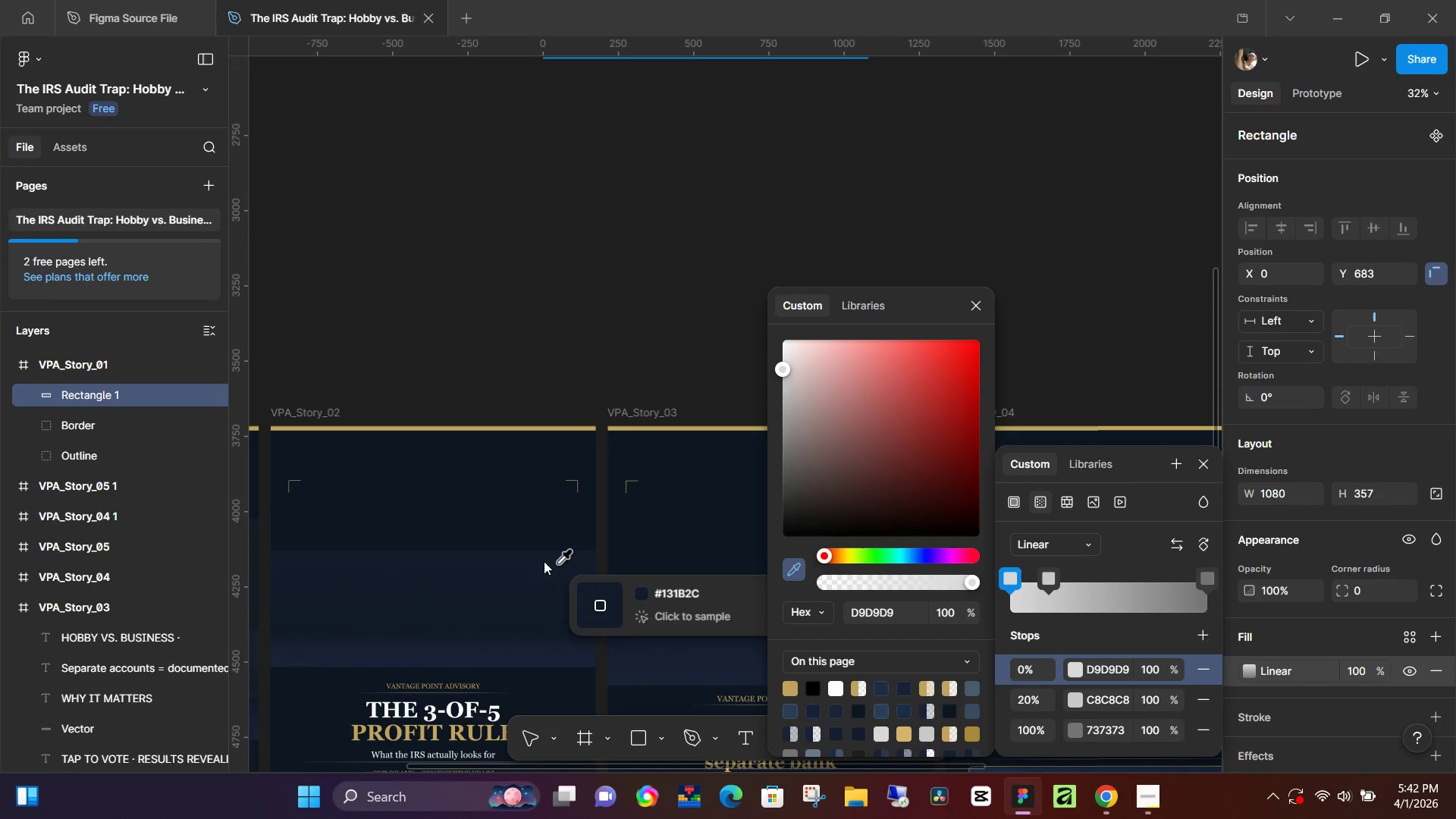 
left_click([544, 561])
 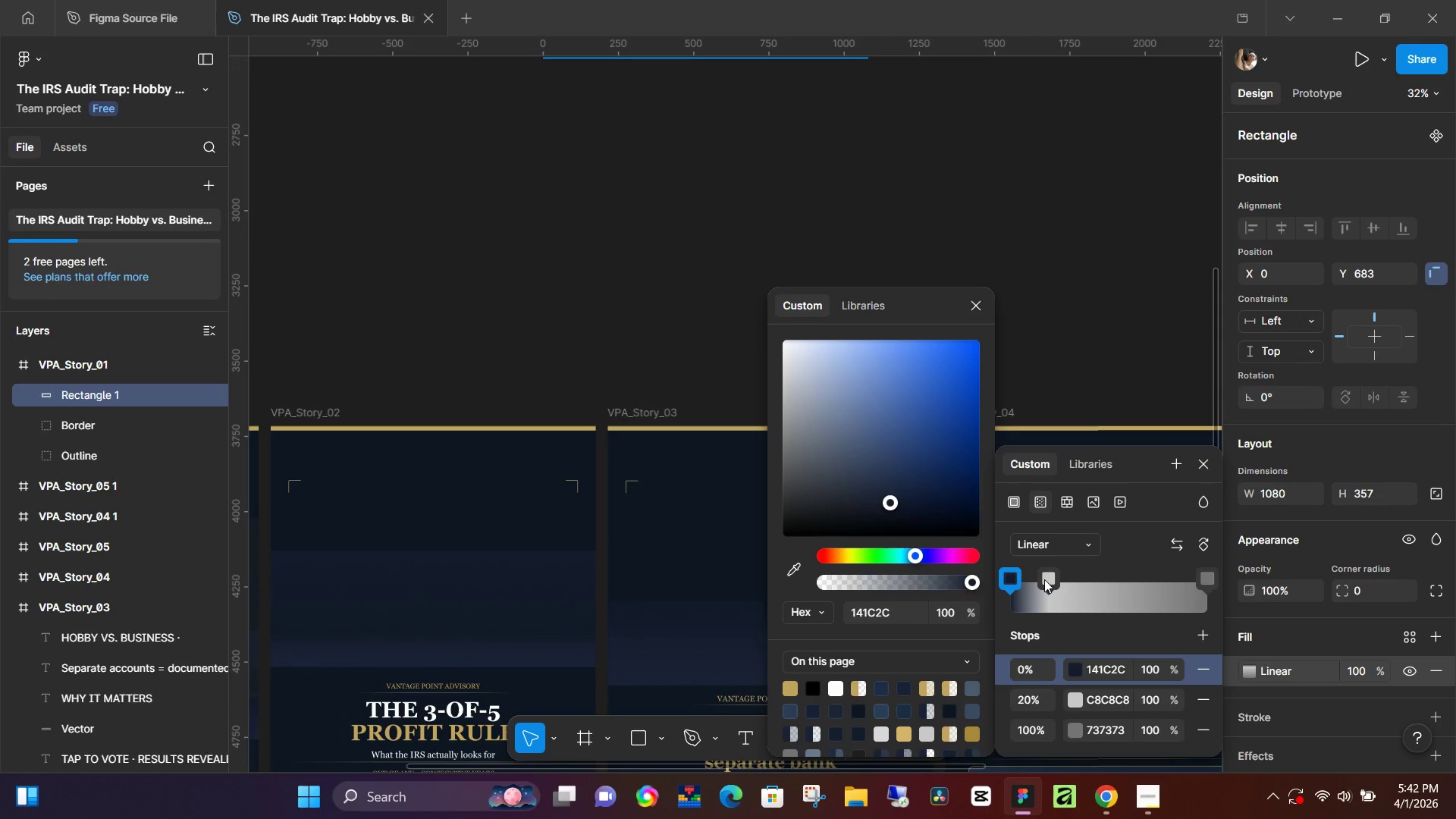 
left_click([1047, 579])
 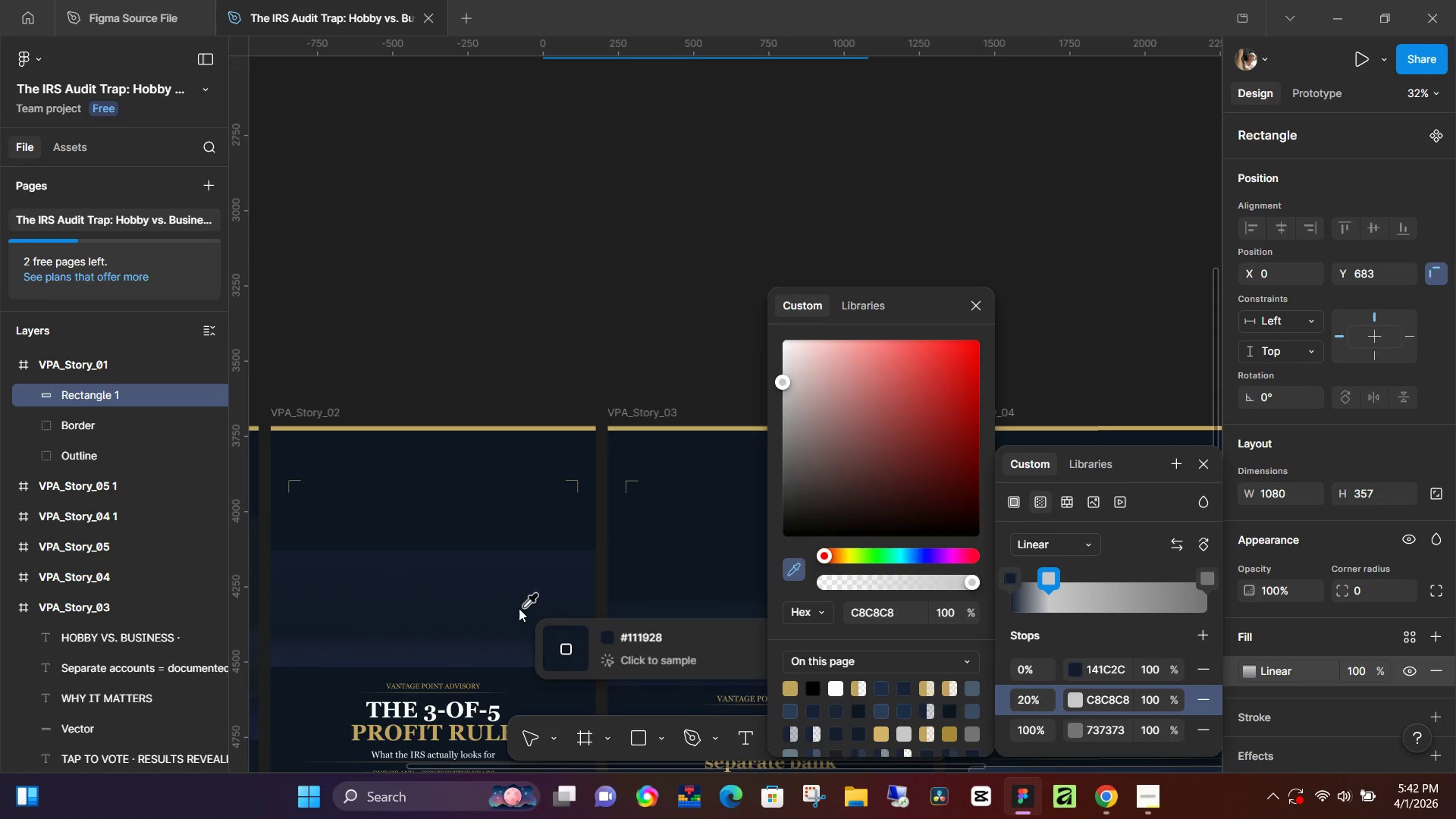 
left_click([501, 616])
 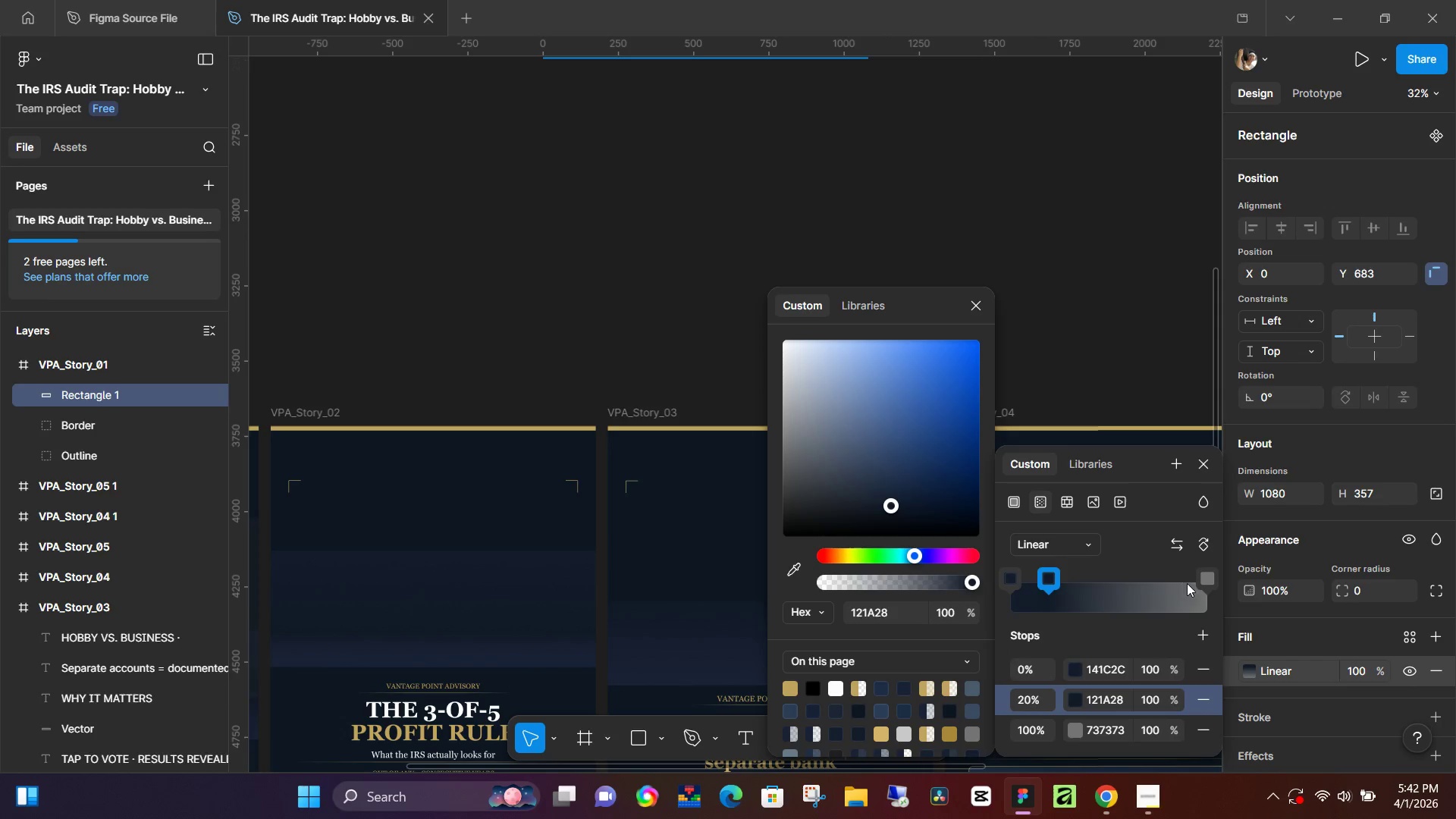 
left_click([1208, 575])
 